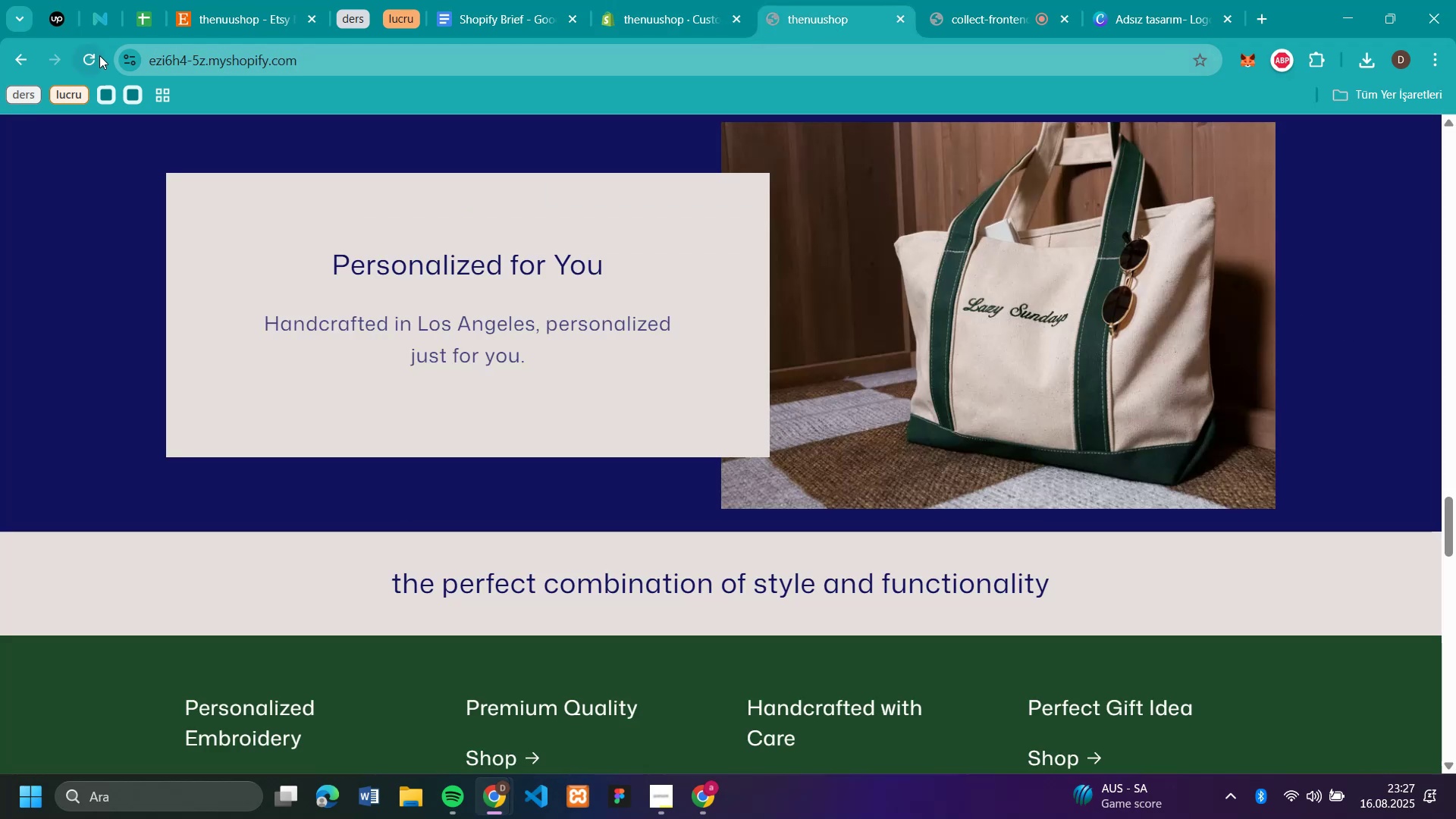 
left_click([98, 55])
 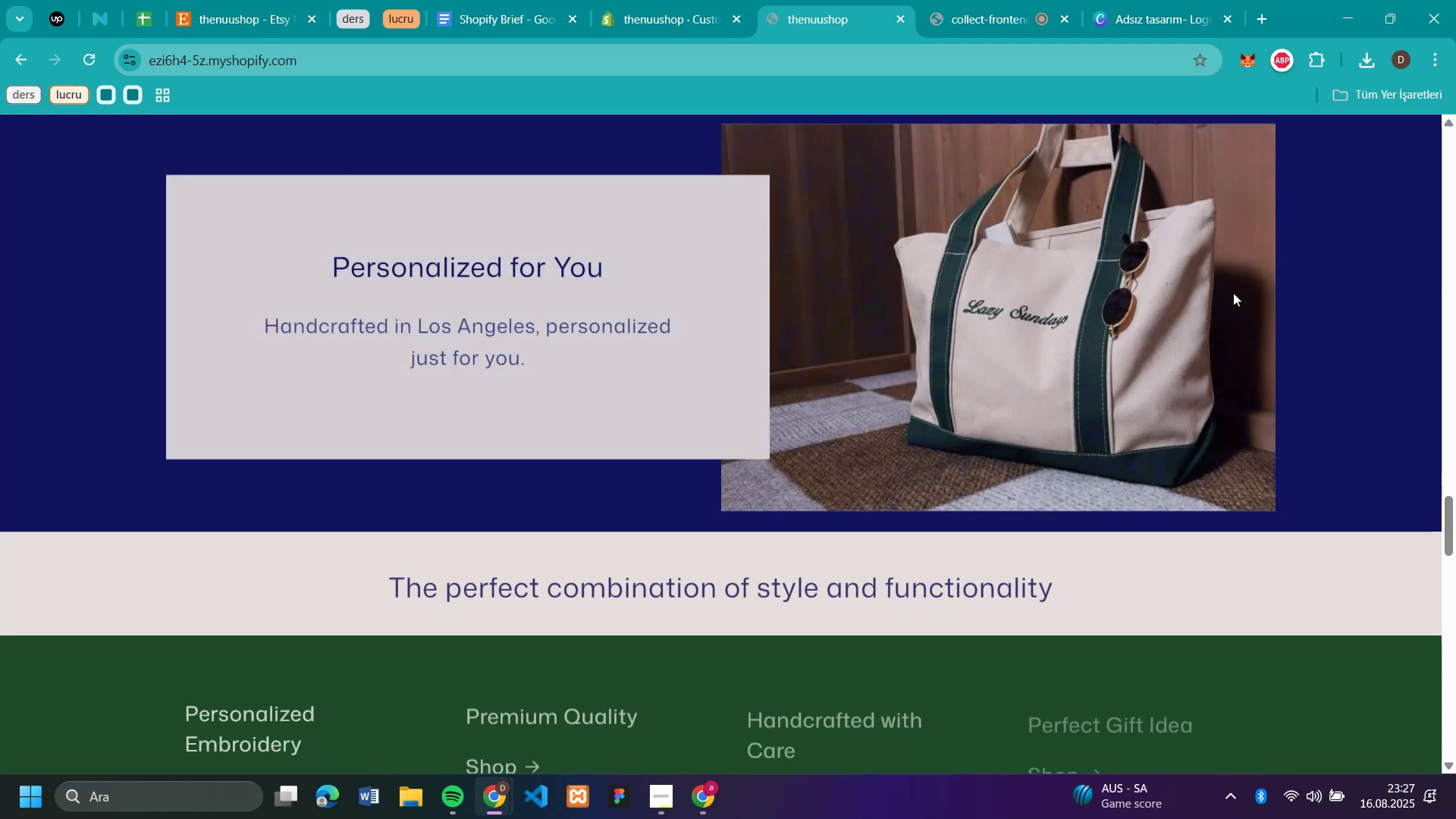 
scroll: coordinate [1228, 308], scroll_direction: up, amount: 47.0
 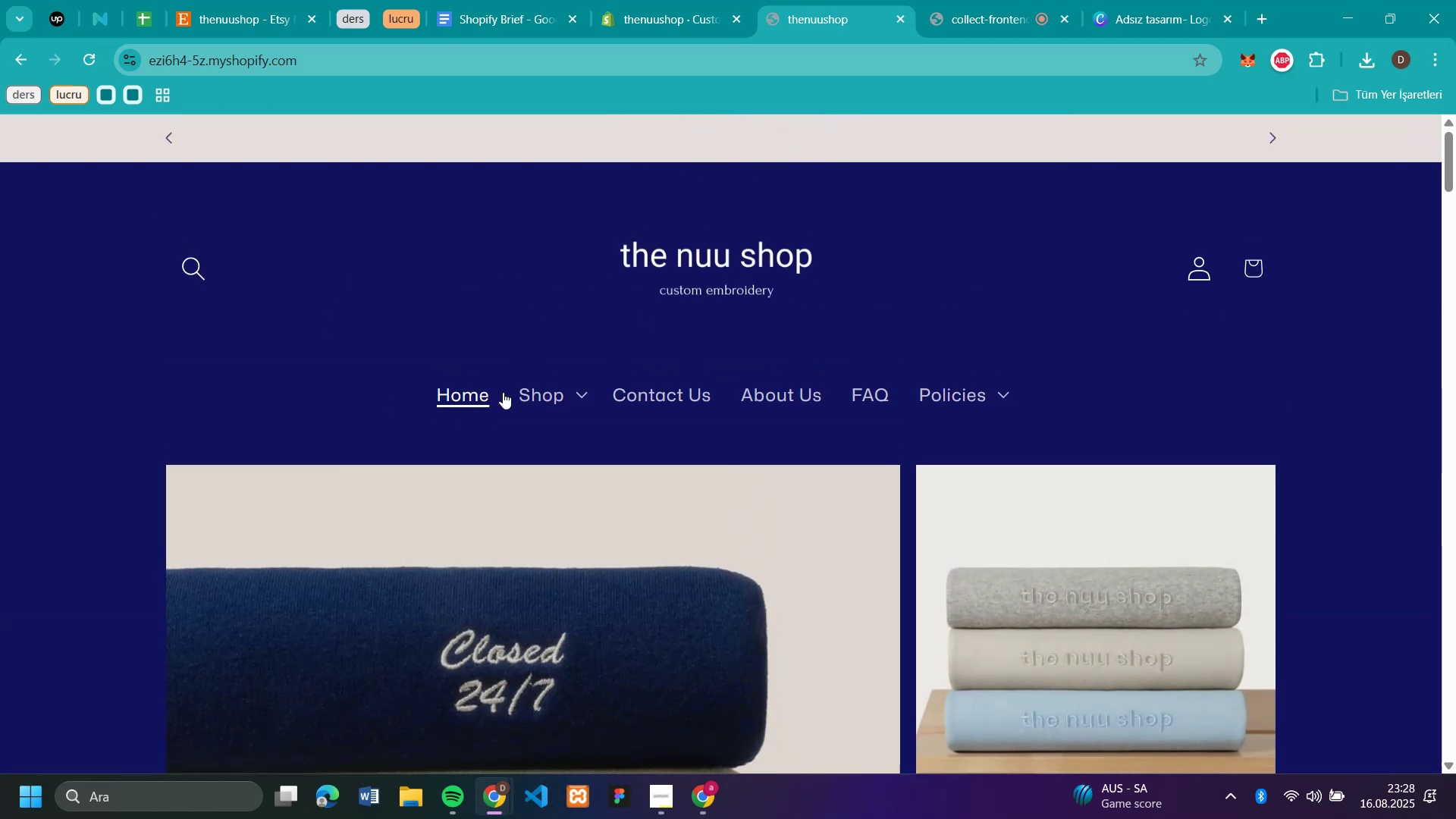 
left_click([526, 395])
 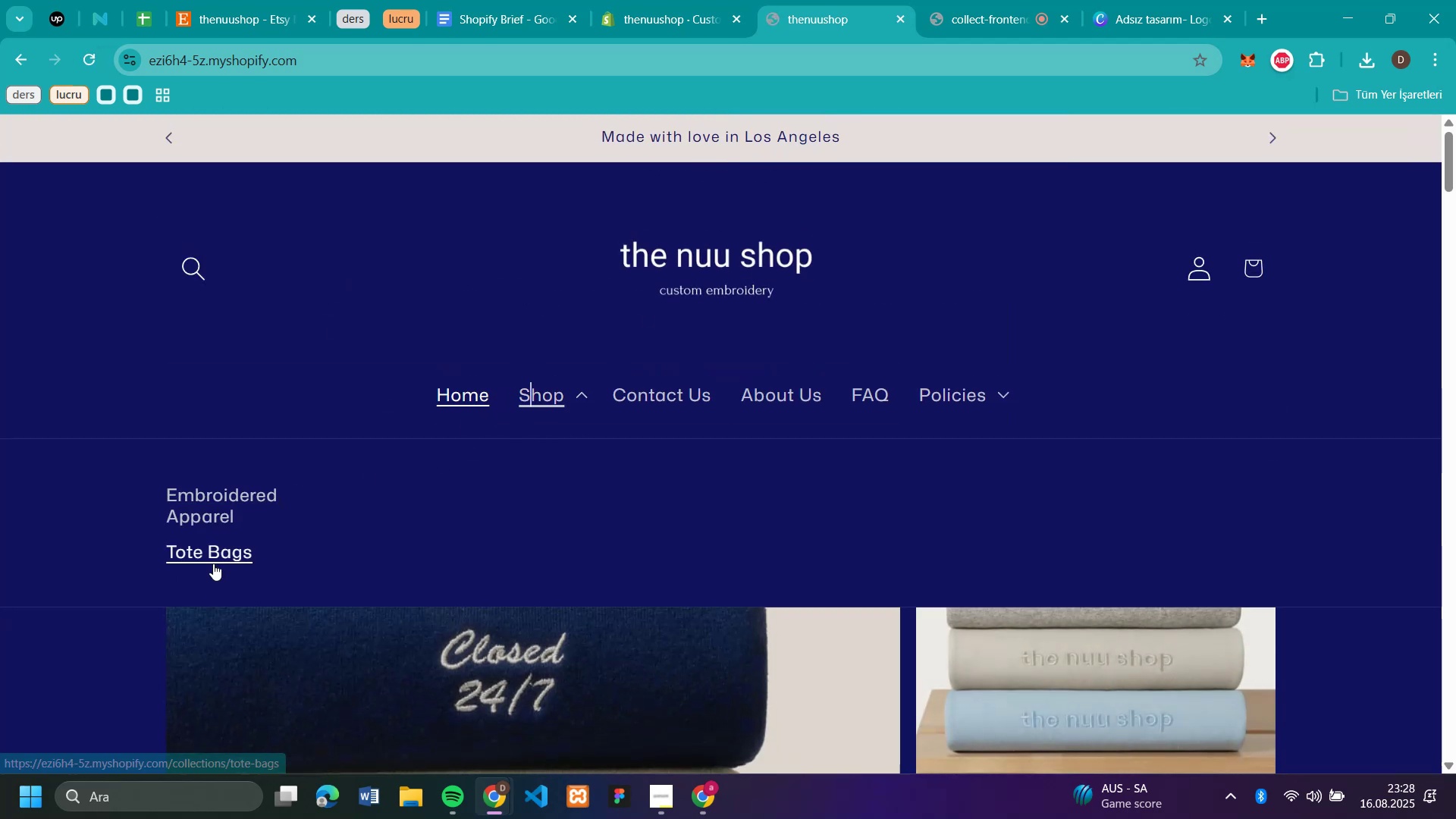 
left_click([213, 563])
 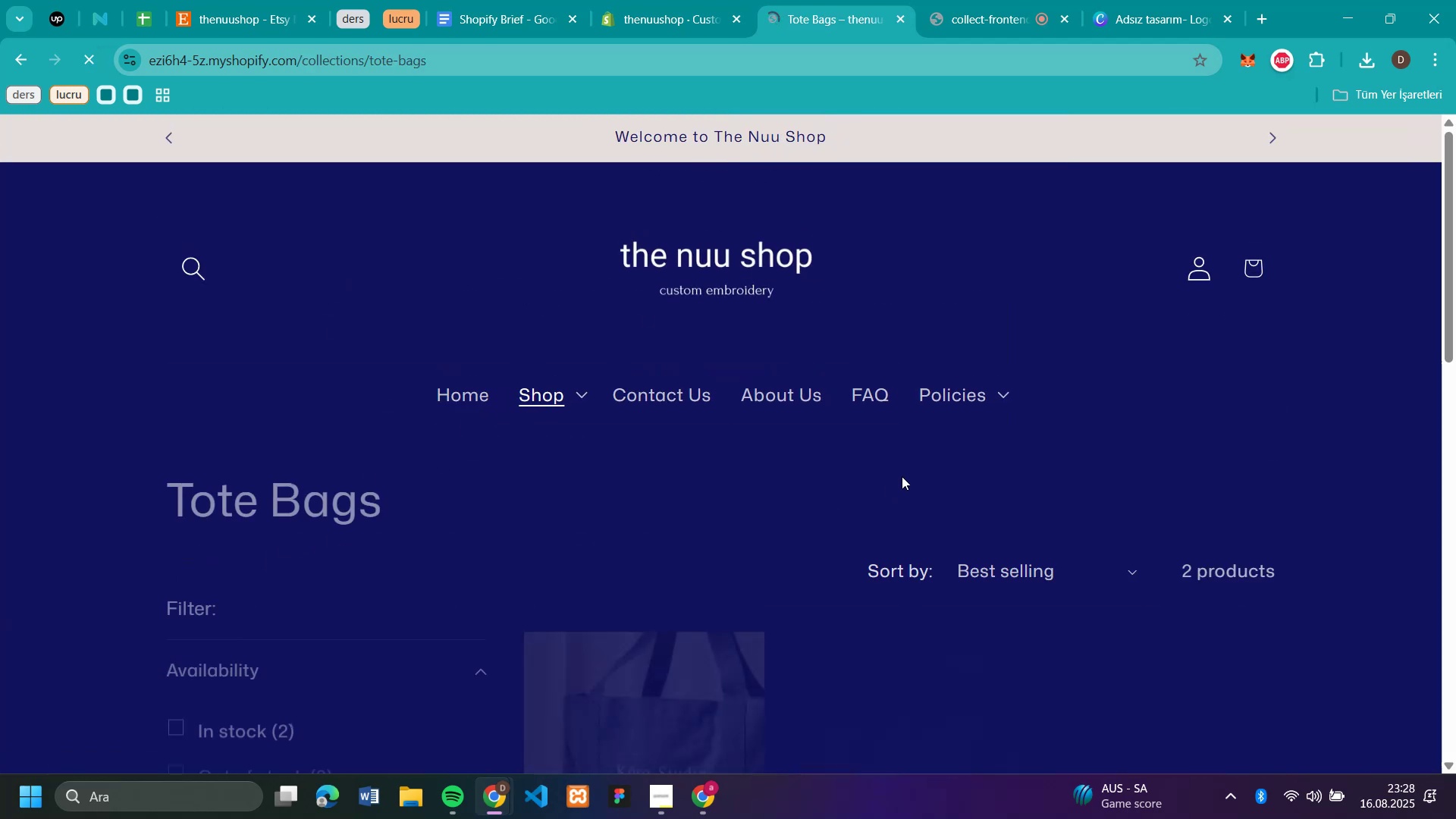 
scroll: coordinate [913, 466], scroll_direction: down, amount: 6.0
 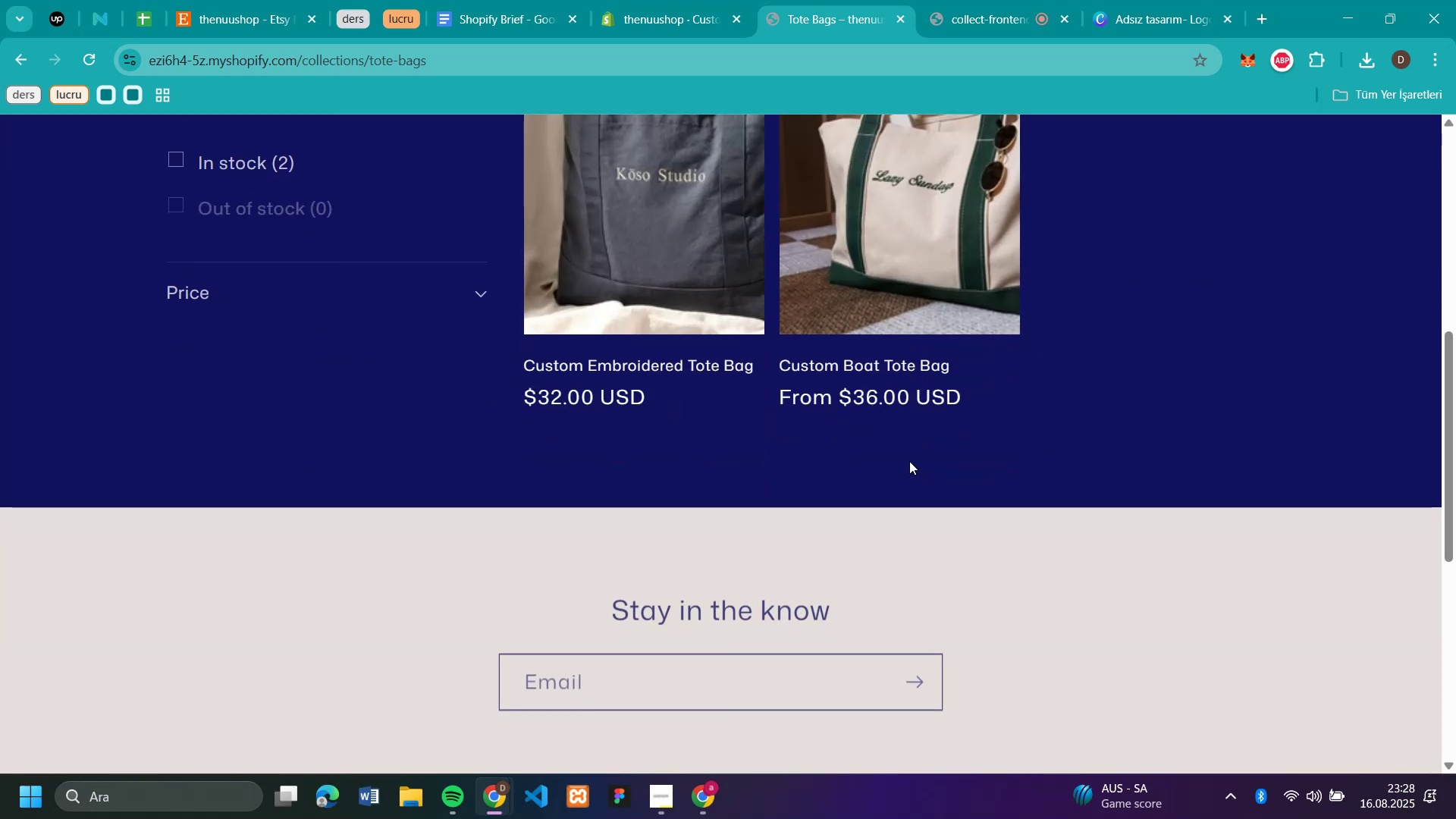 
scroll: coordinate [898, 454], scroll_direction: up, amount: 6.0
 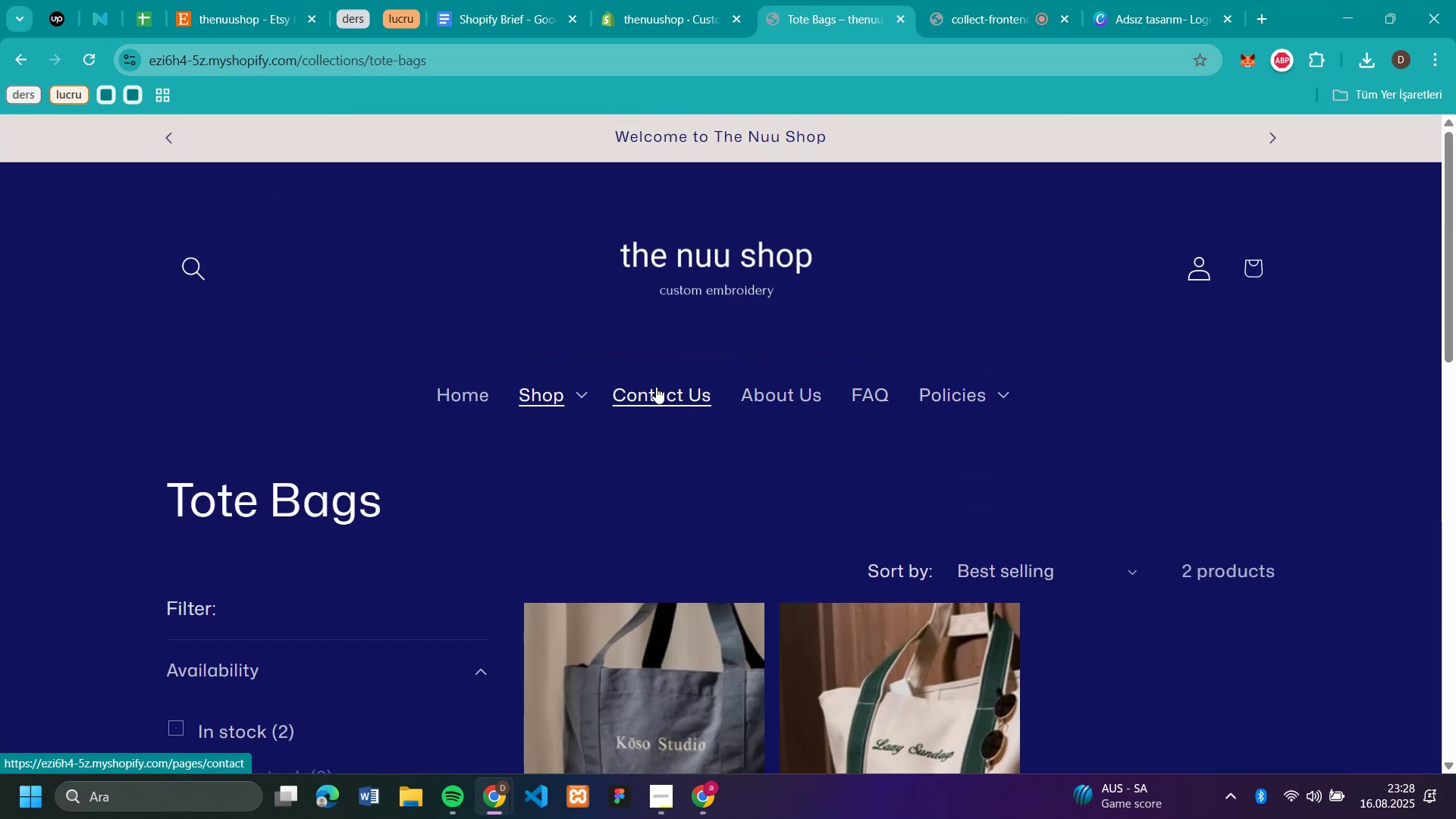 
left_click([657, 389])
 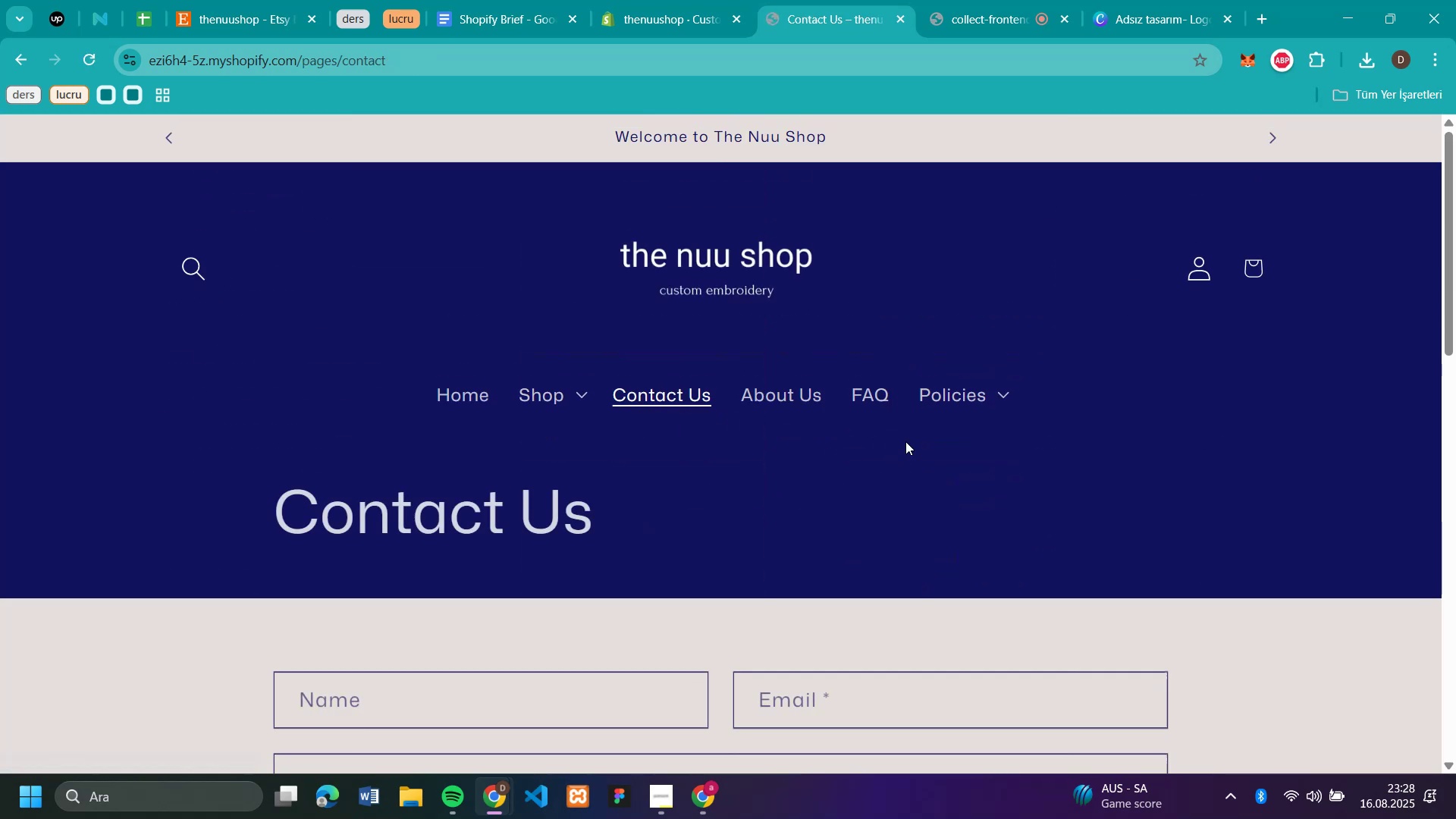 
scroll: coordinate [954, 441], scroll_direction: down, amount: 7.0
 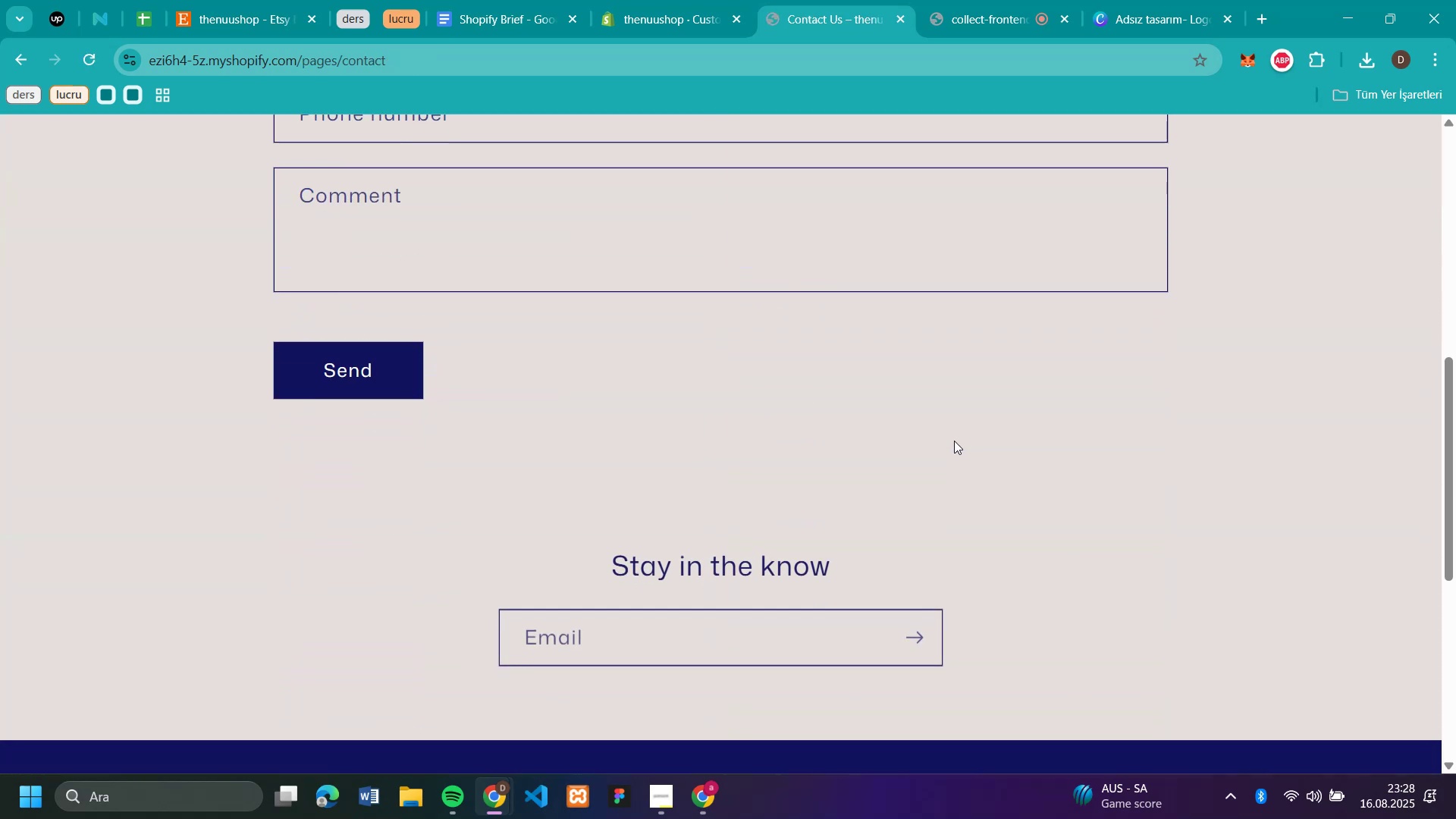 
scroll: coordinate [684, 215], scroll_direction: up, amount: 8.0
 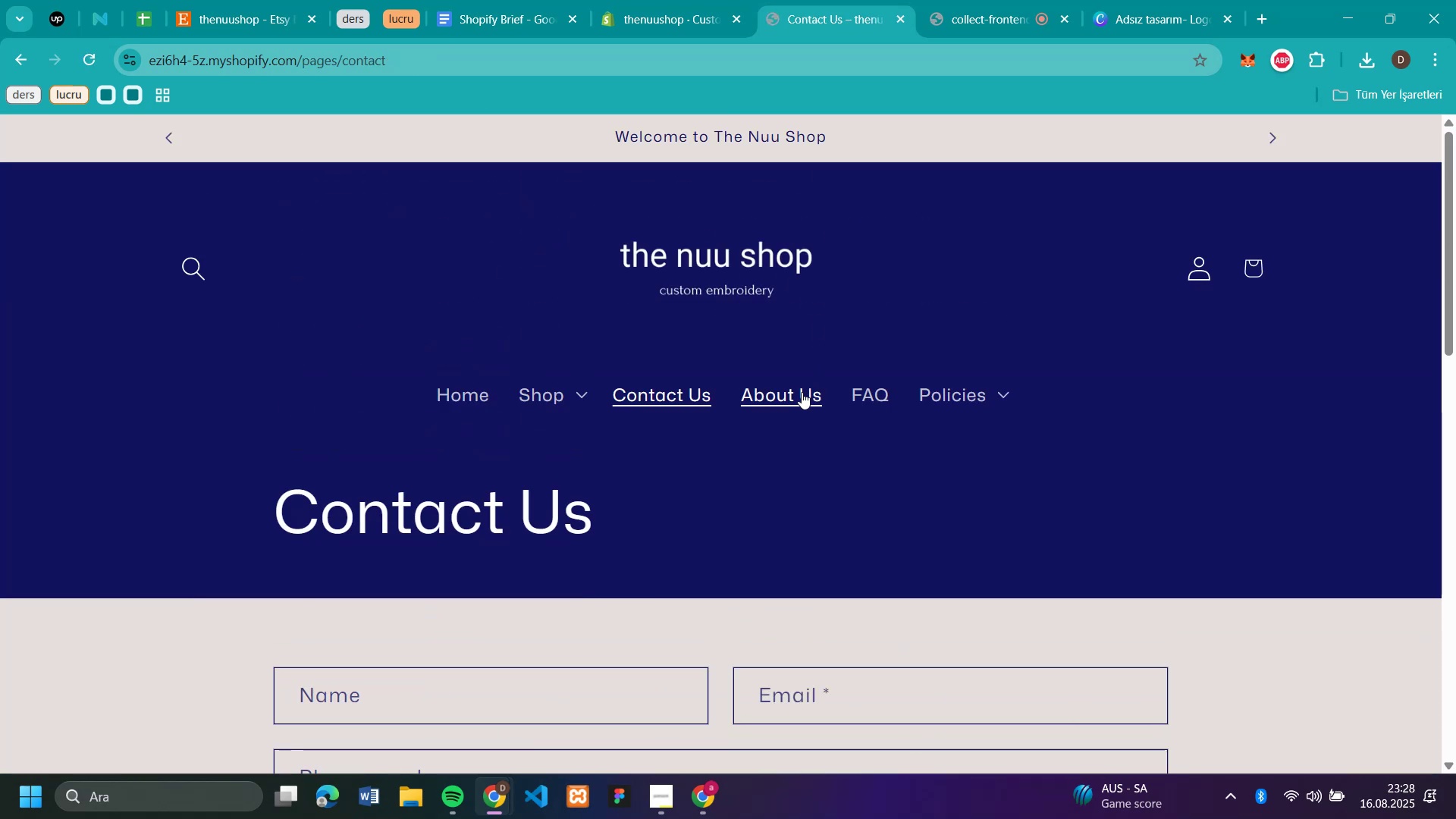 
left_click([802, 392])
 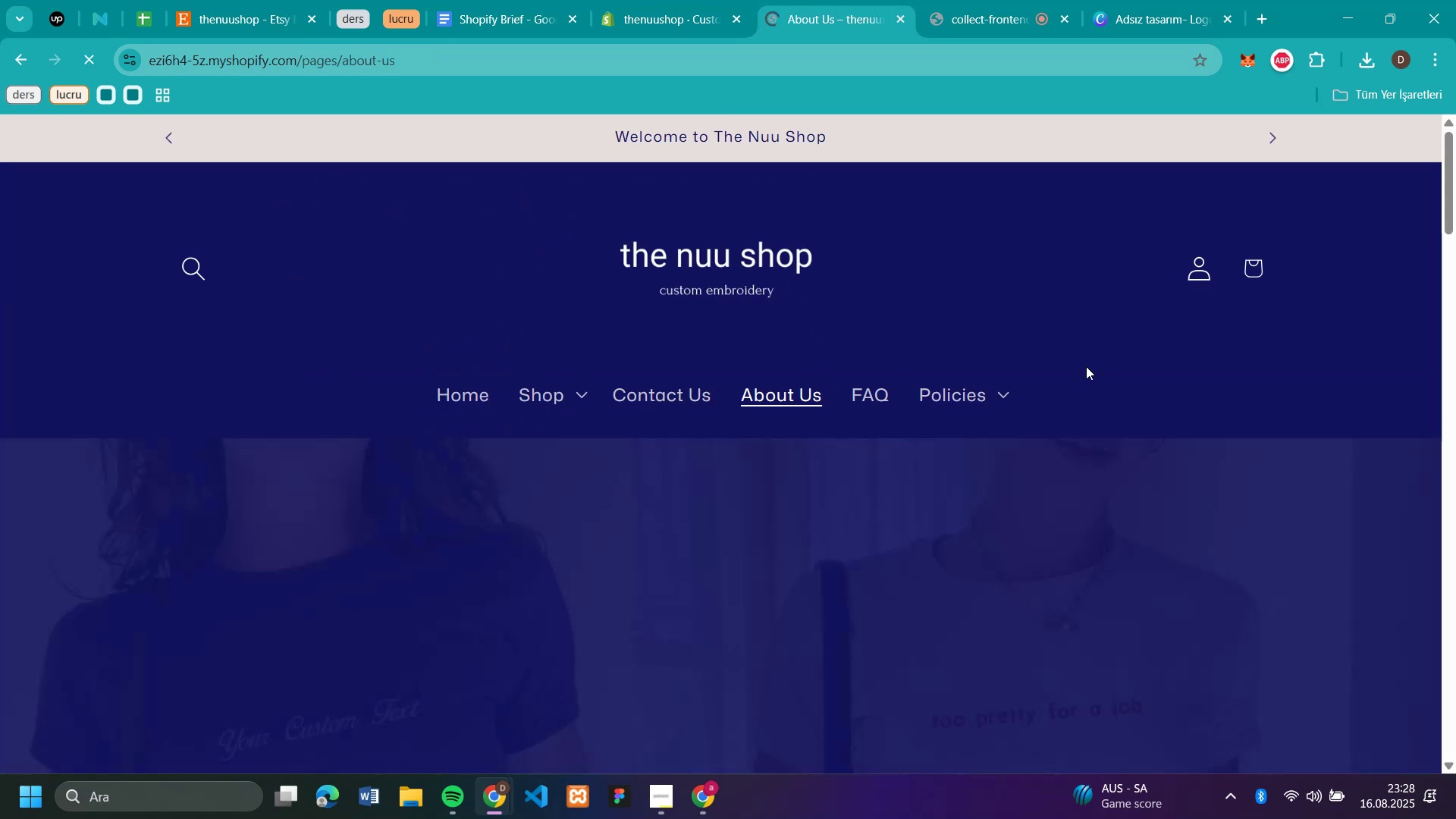 
scroll: coordinate [1086, 366], scroll_direction: down, amount: 4.0
 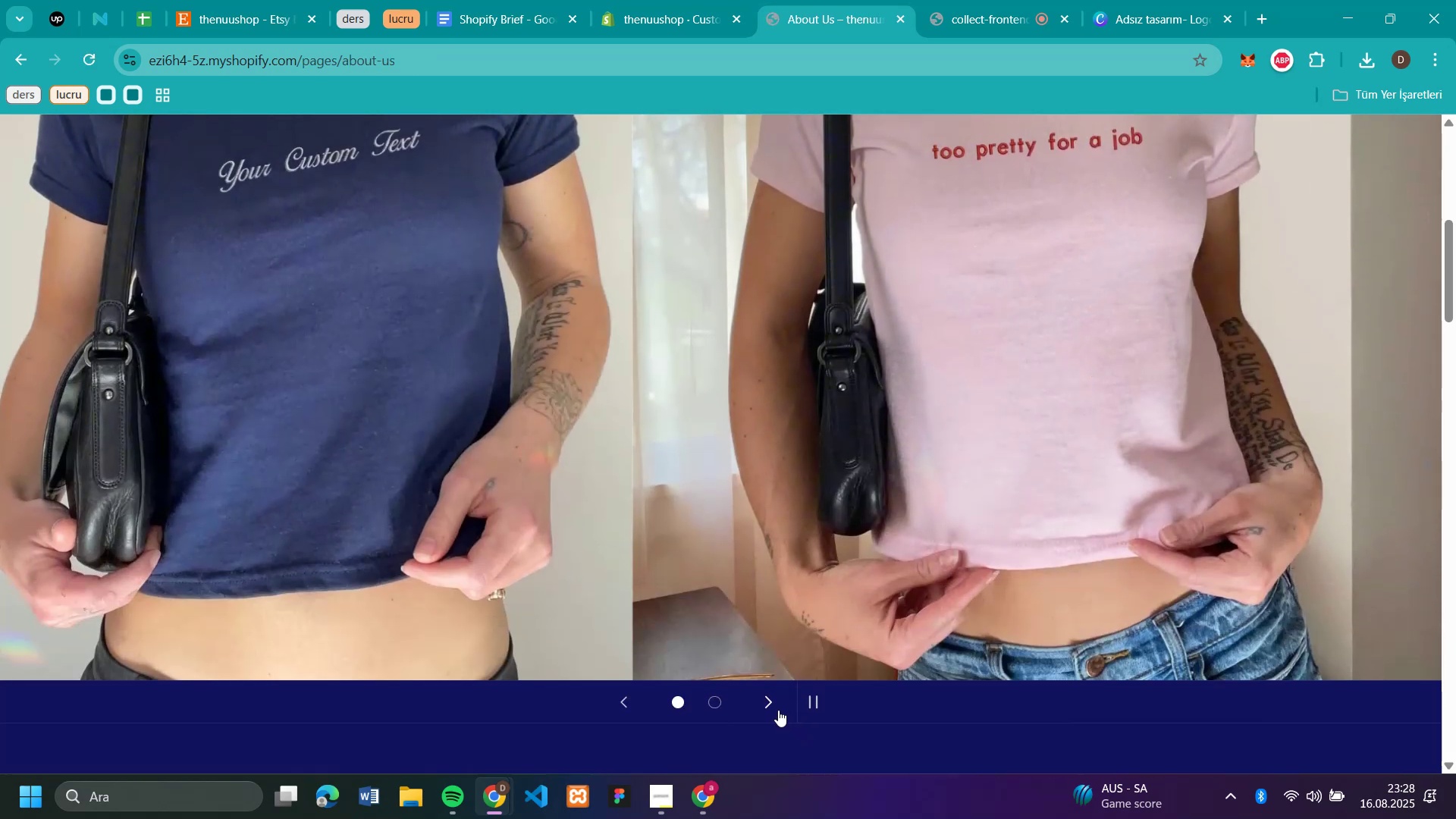 
left_click([777, 708])
 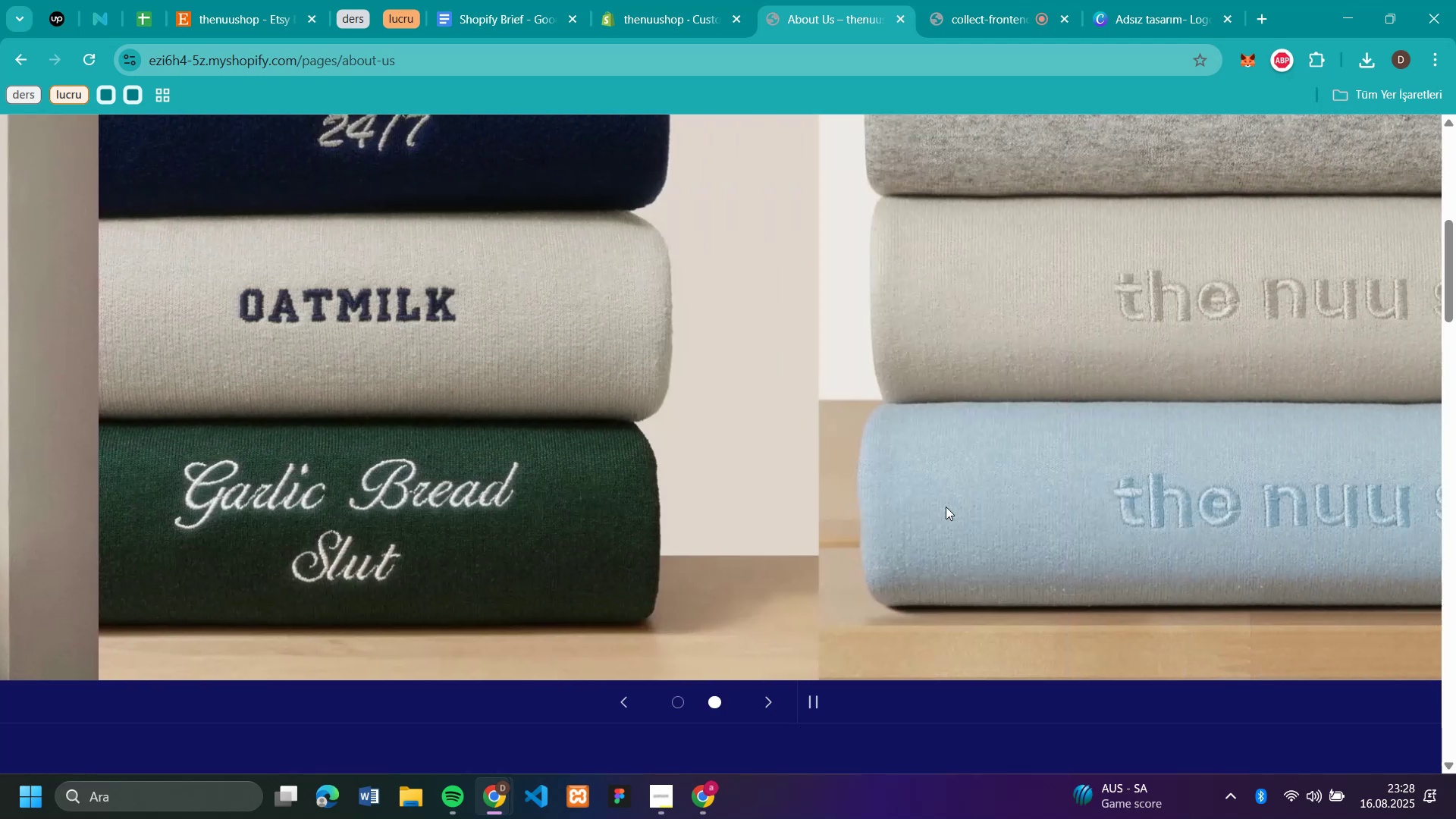 
scroll: coordinate [963, 468], scroll_direction: down, amount: 6.0
 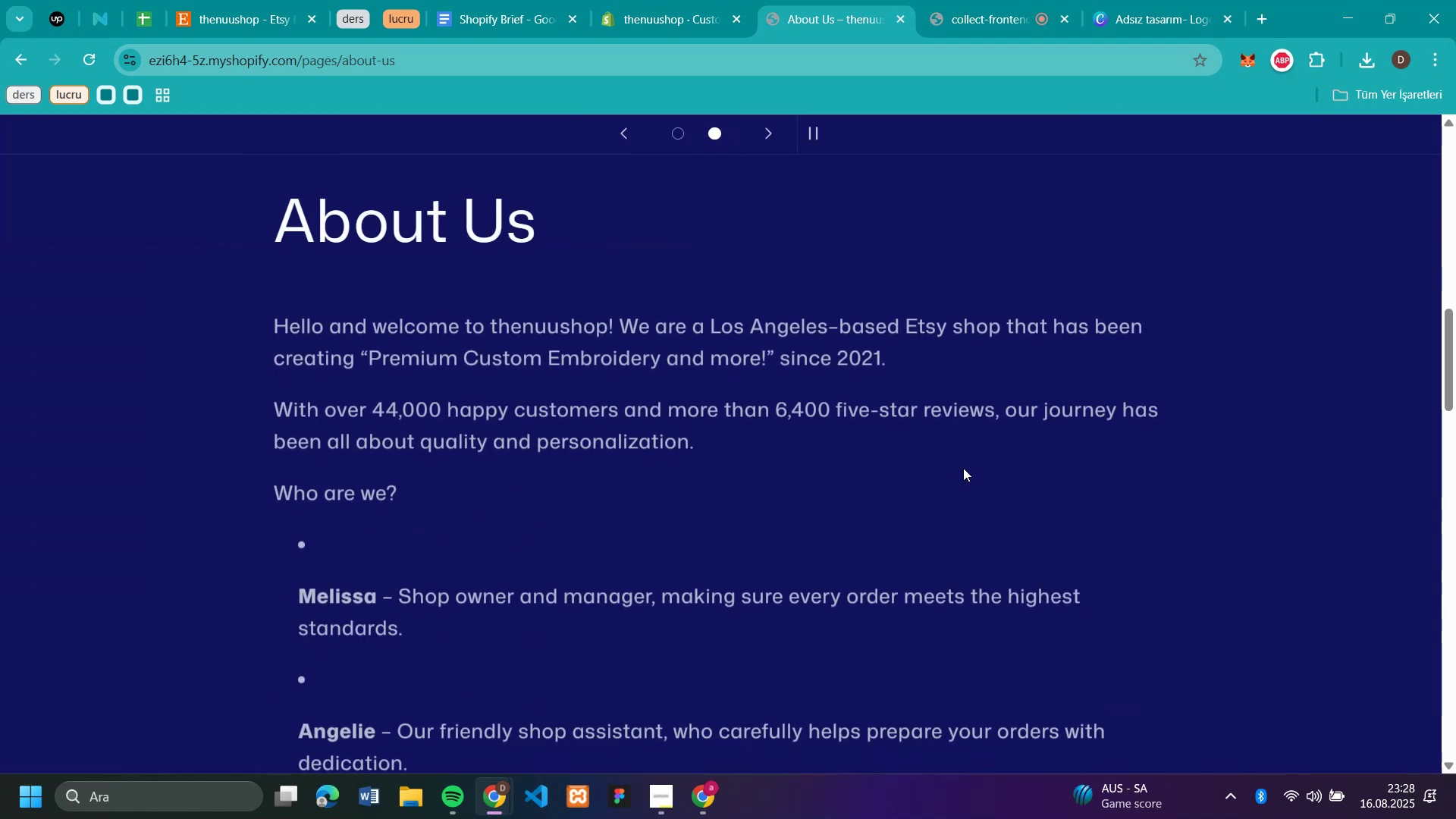 
scroll: coordinate [963, 468], scroll_direction: up, amount: 15.0
 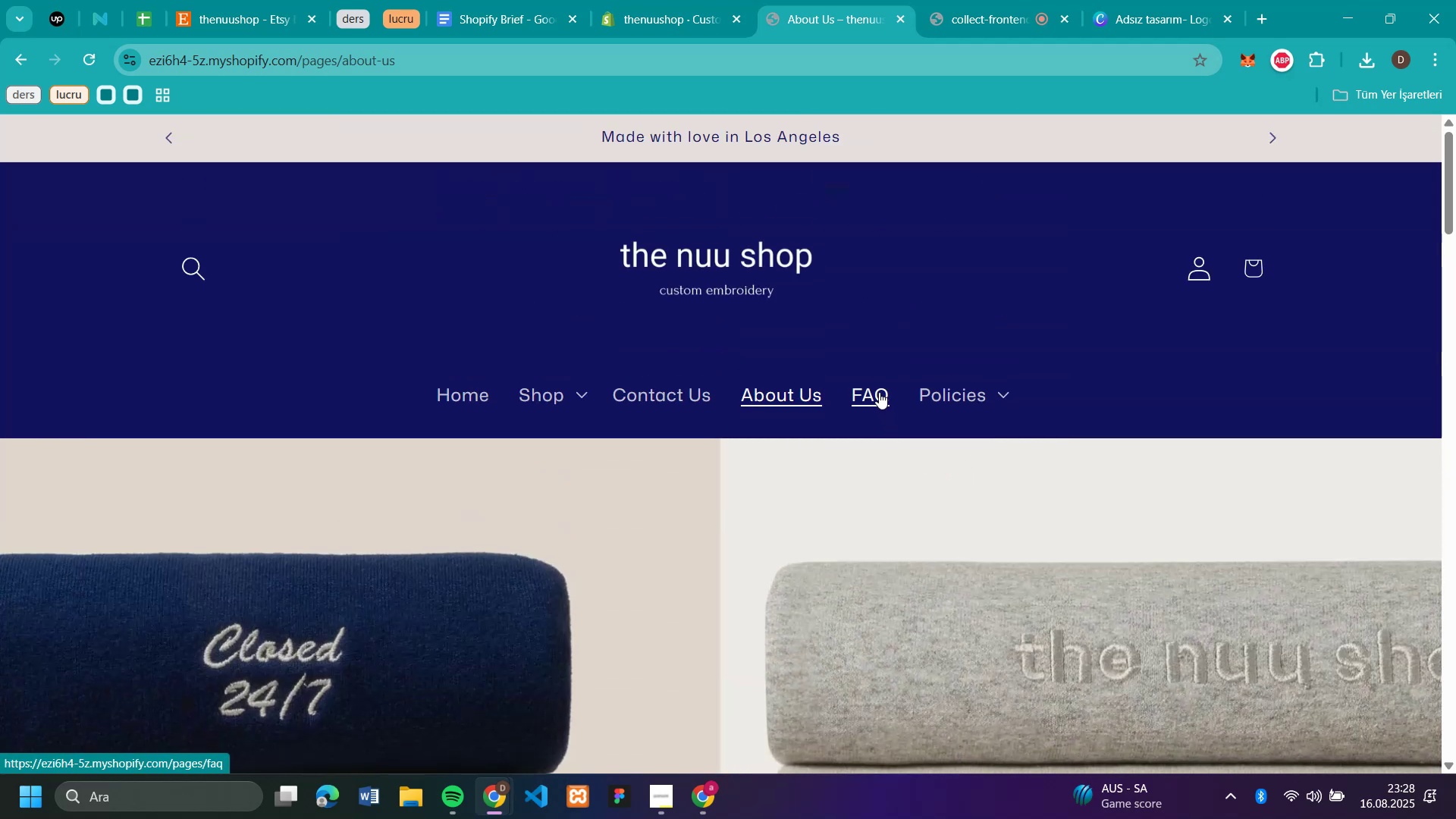 
left_click([879, 392])
 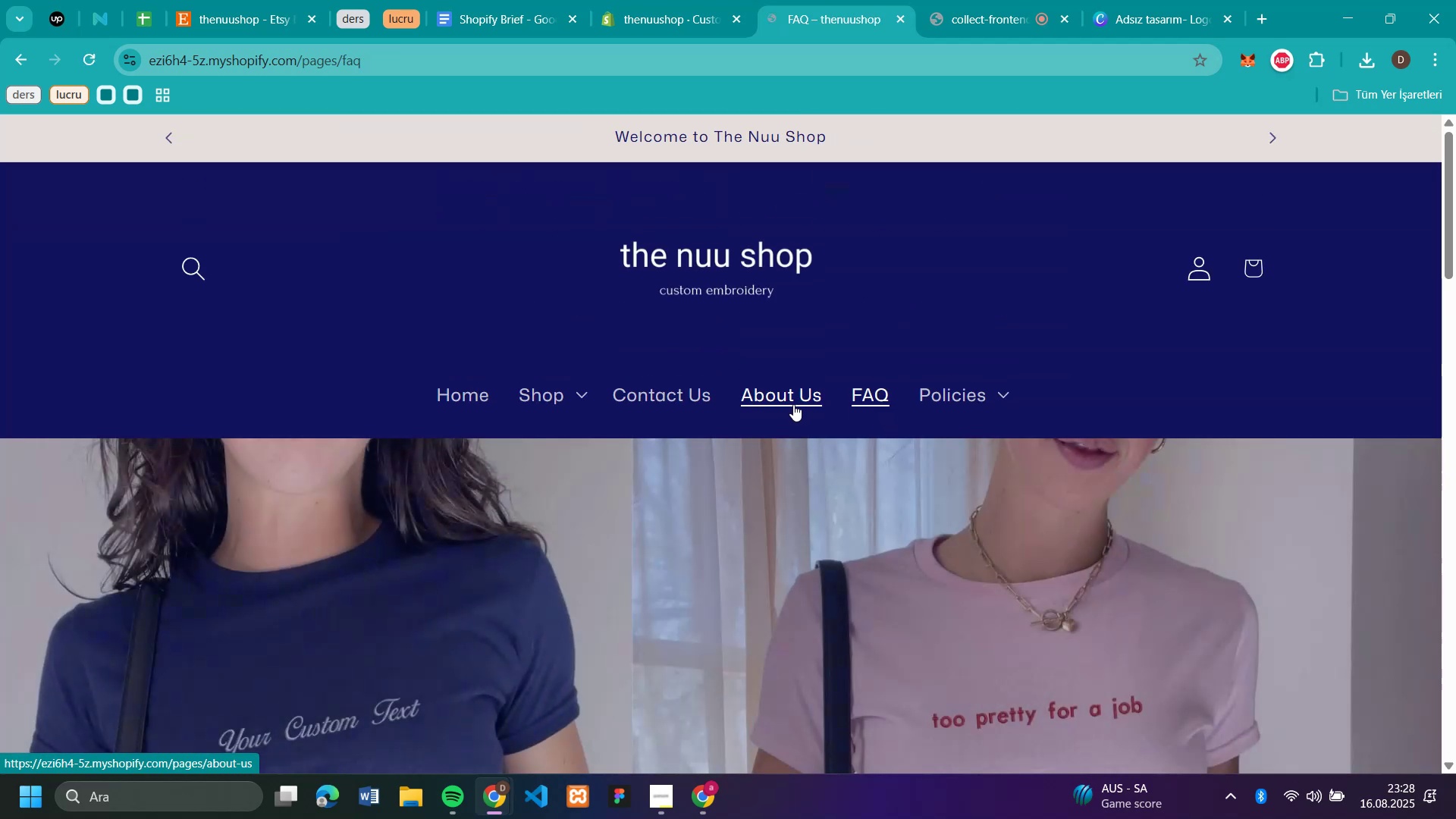 
left_click([793, 404])
 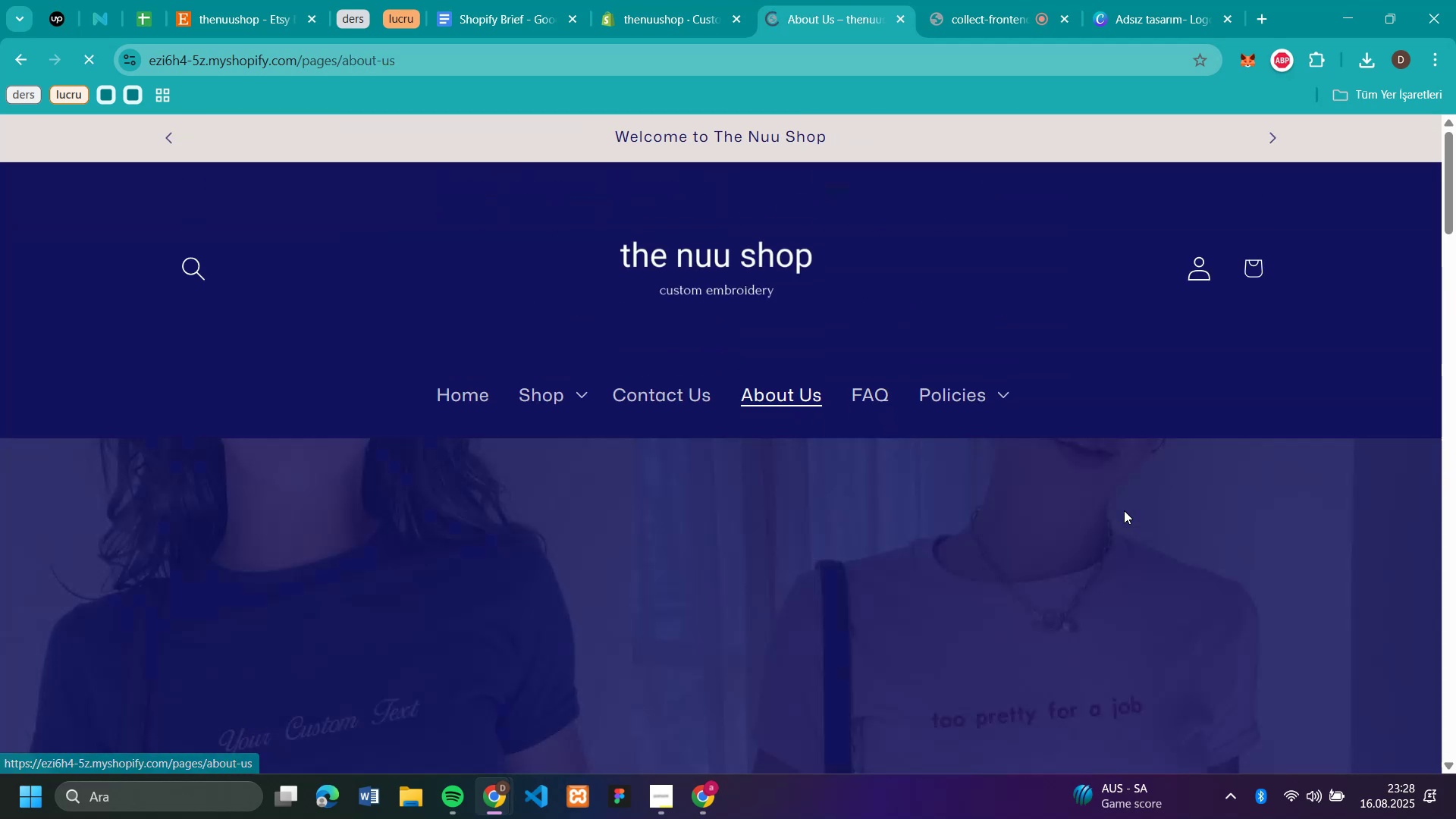 
scroll: coordinate [1125, 523], scroll_direction: down, amount: 11.0
 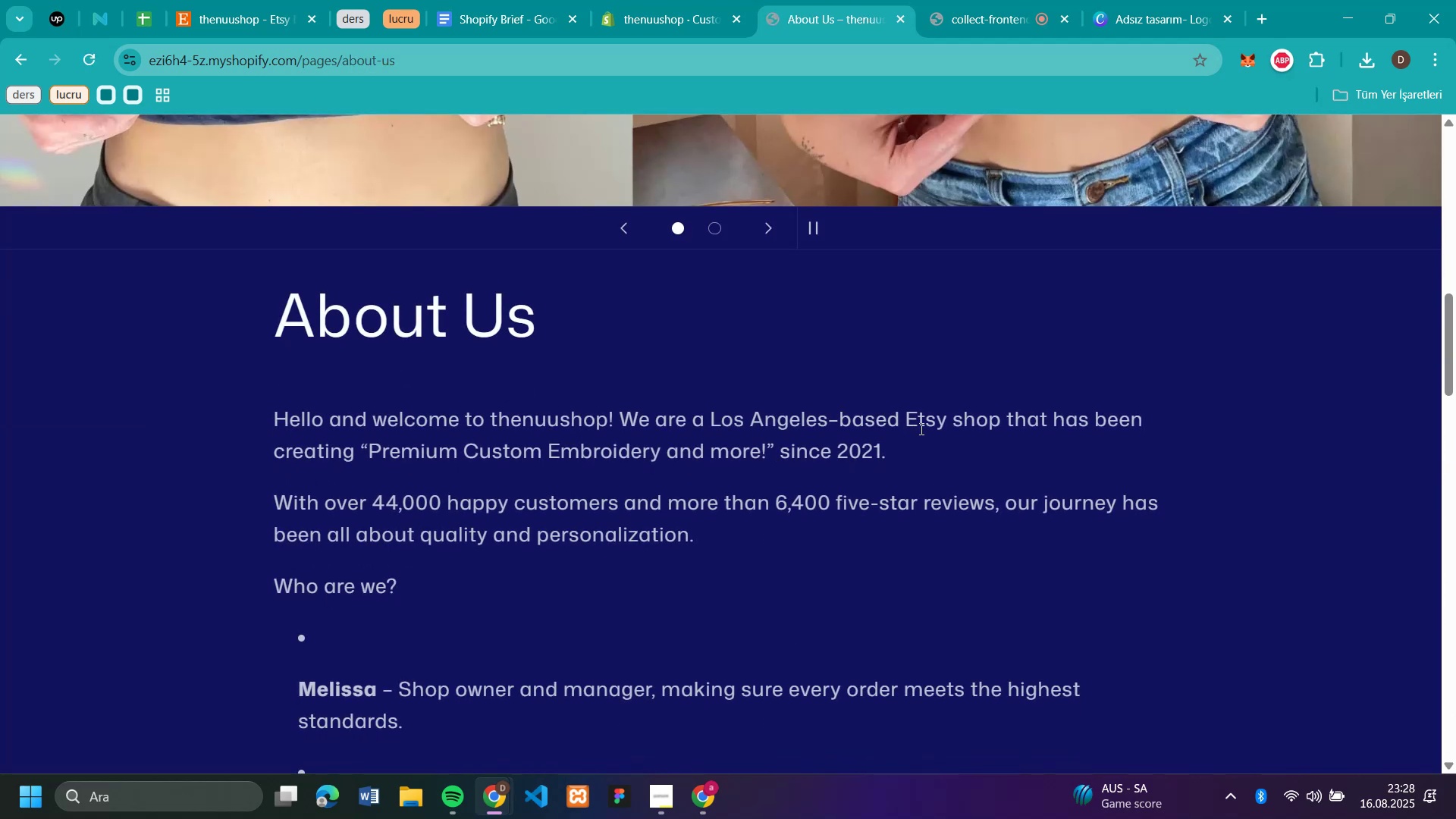 
left_click_drag(start_coordinate=[907, 420], to_coordinate=[996, 426])
 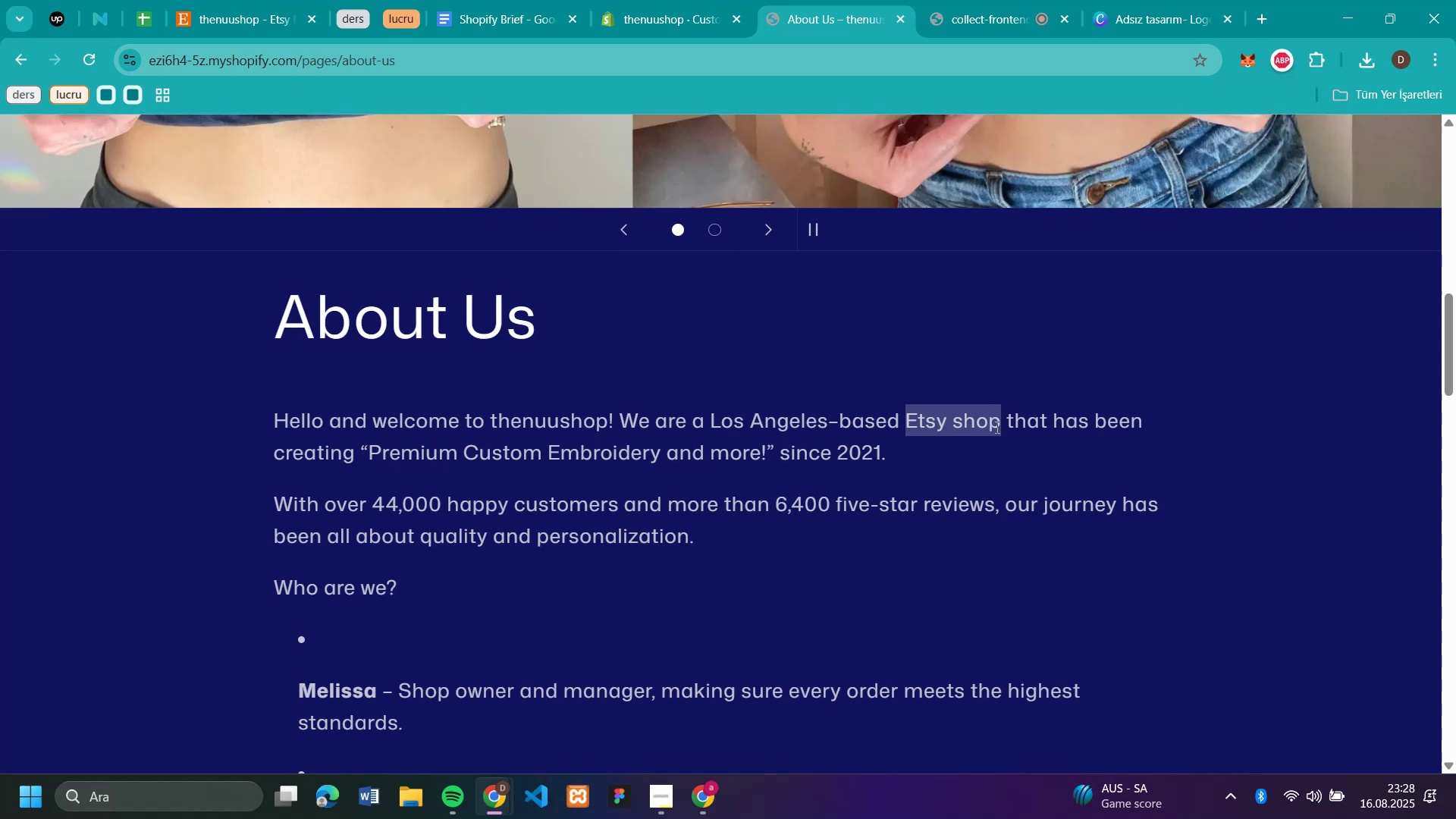 
scroll: coordinate [897, 124], scroll_direction: up, amount: 15.0
 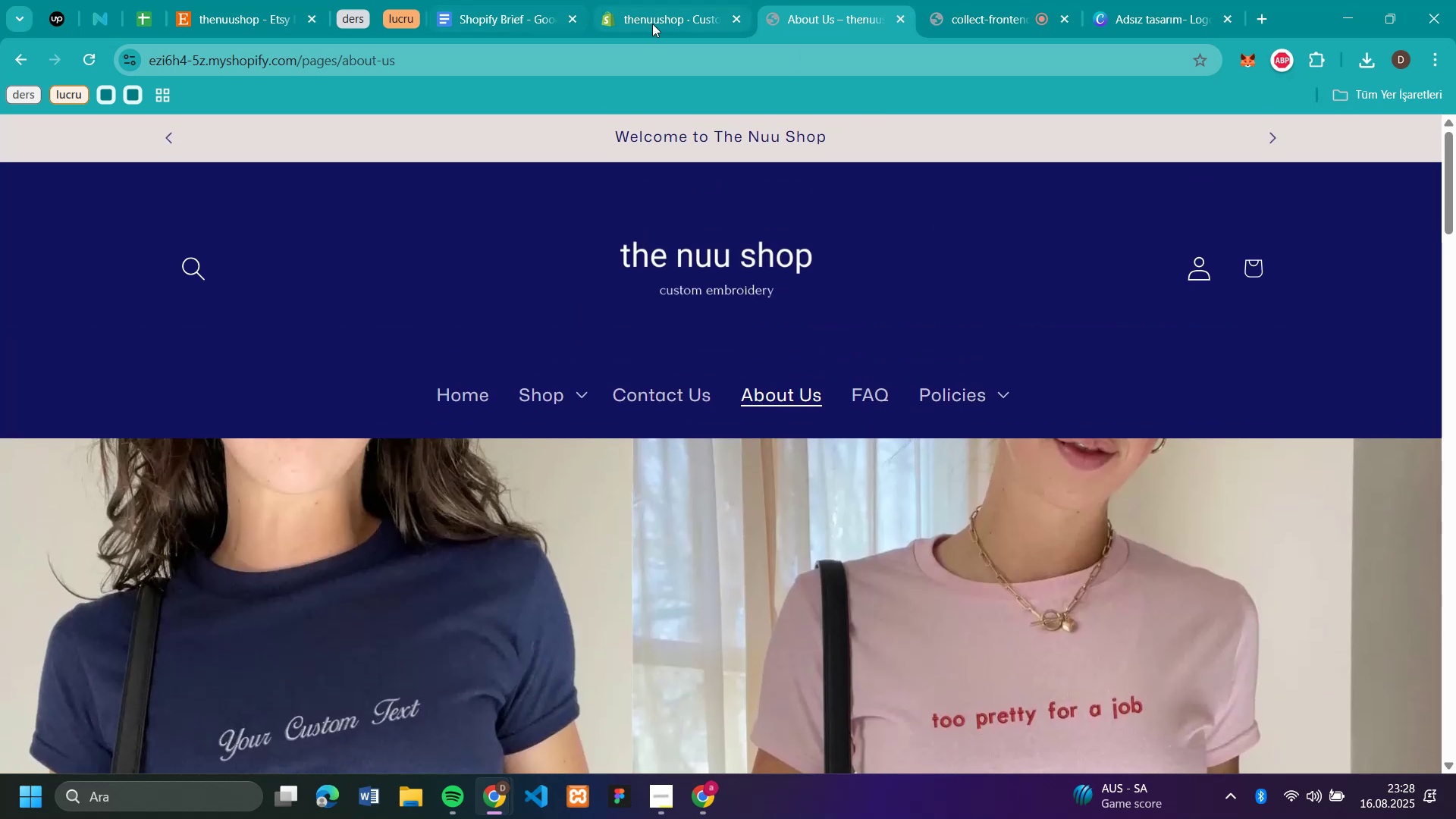 
left_click([654, 24])
 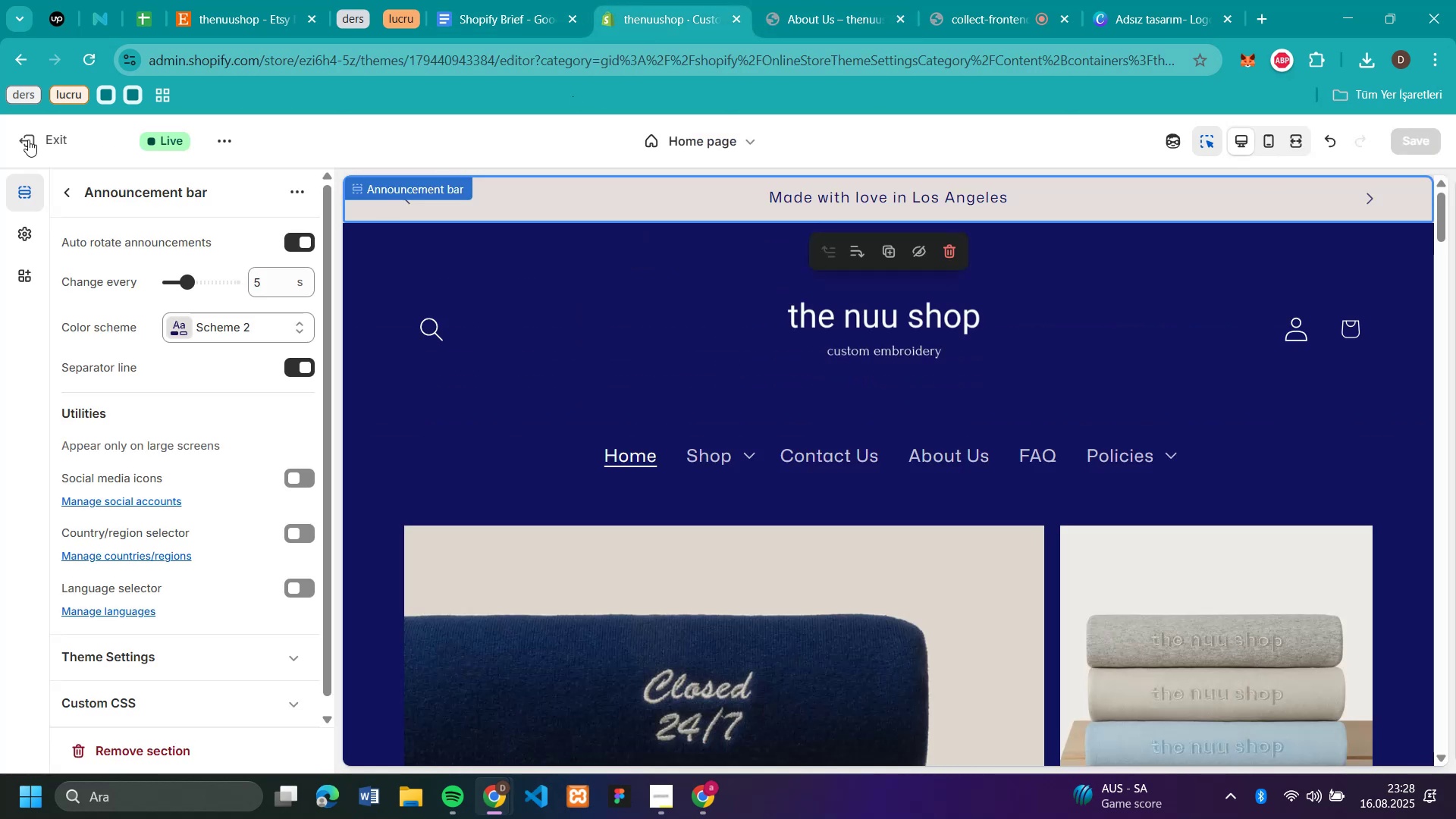 
left_click([26, 140])
 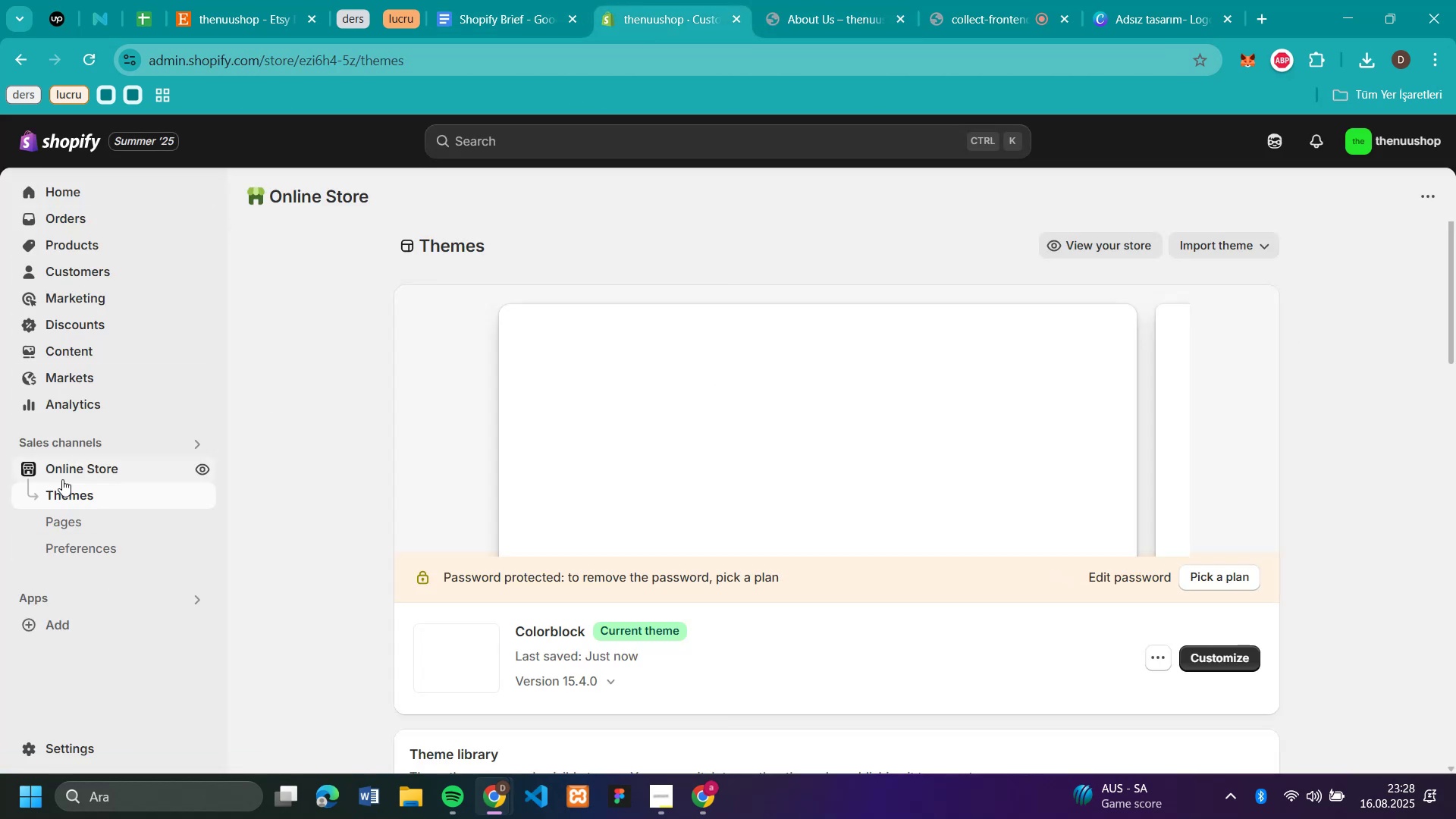 
left_click([64, 526])
 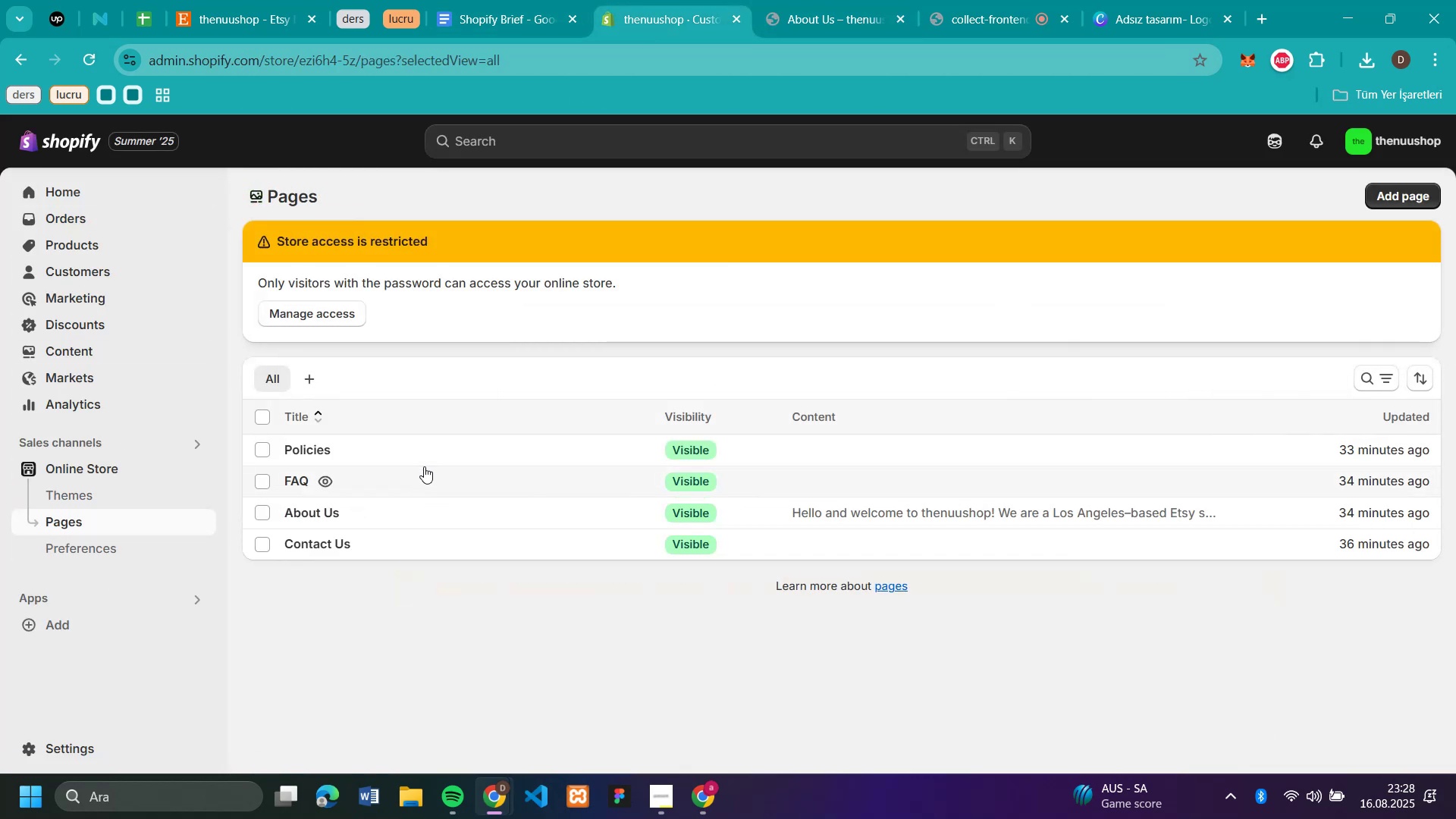 
left_click([420, 519])
 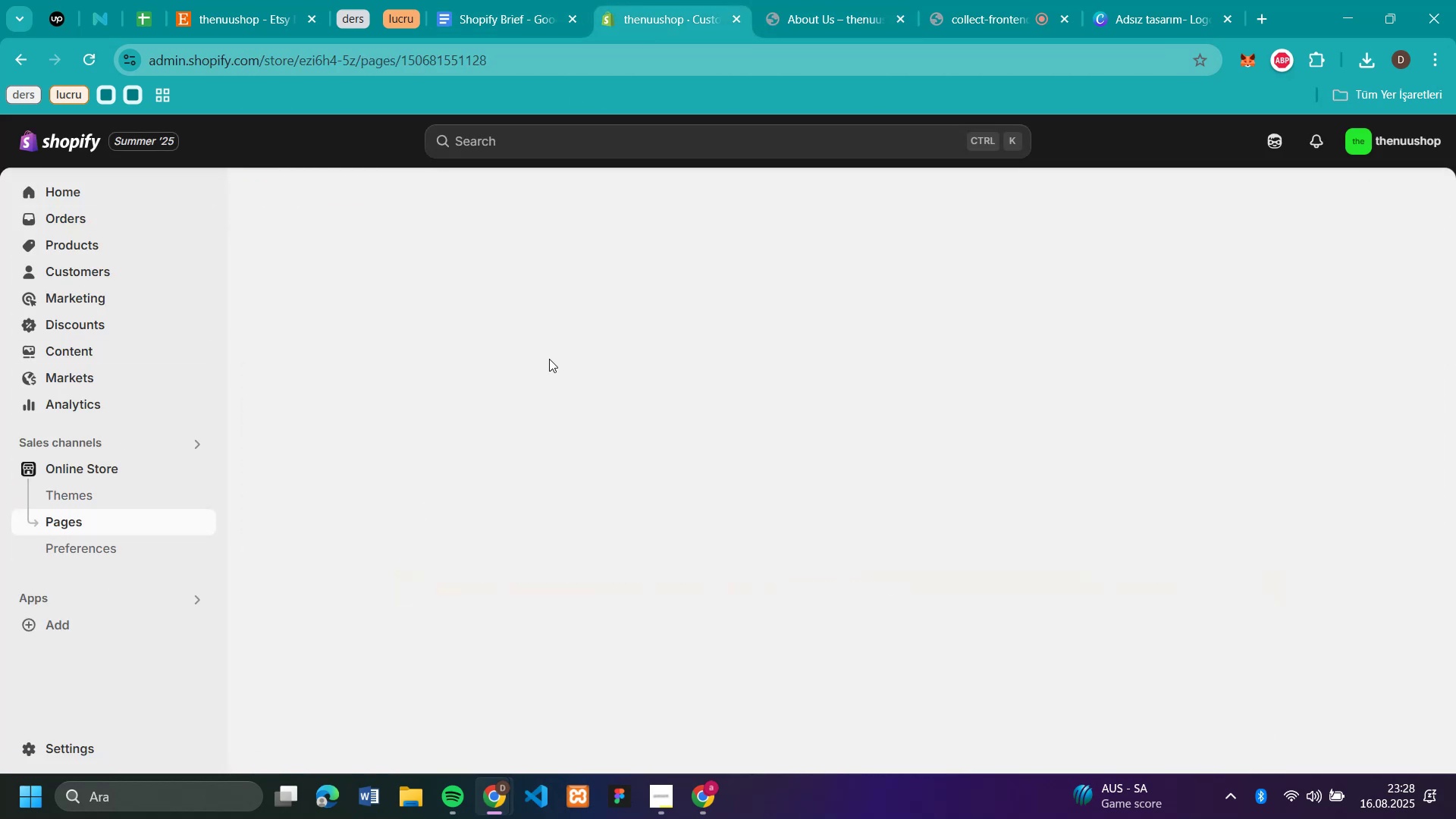 
mouse_move([786, 384])
 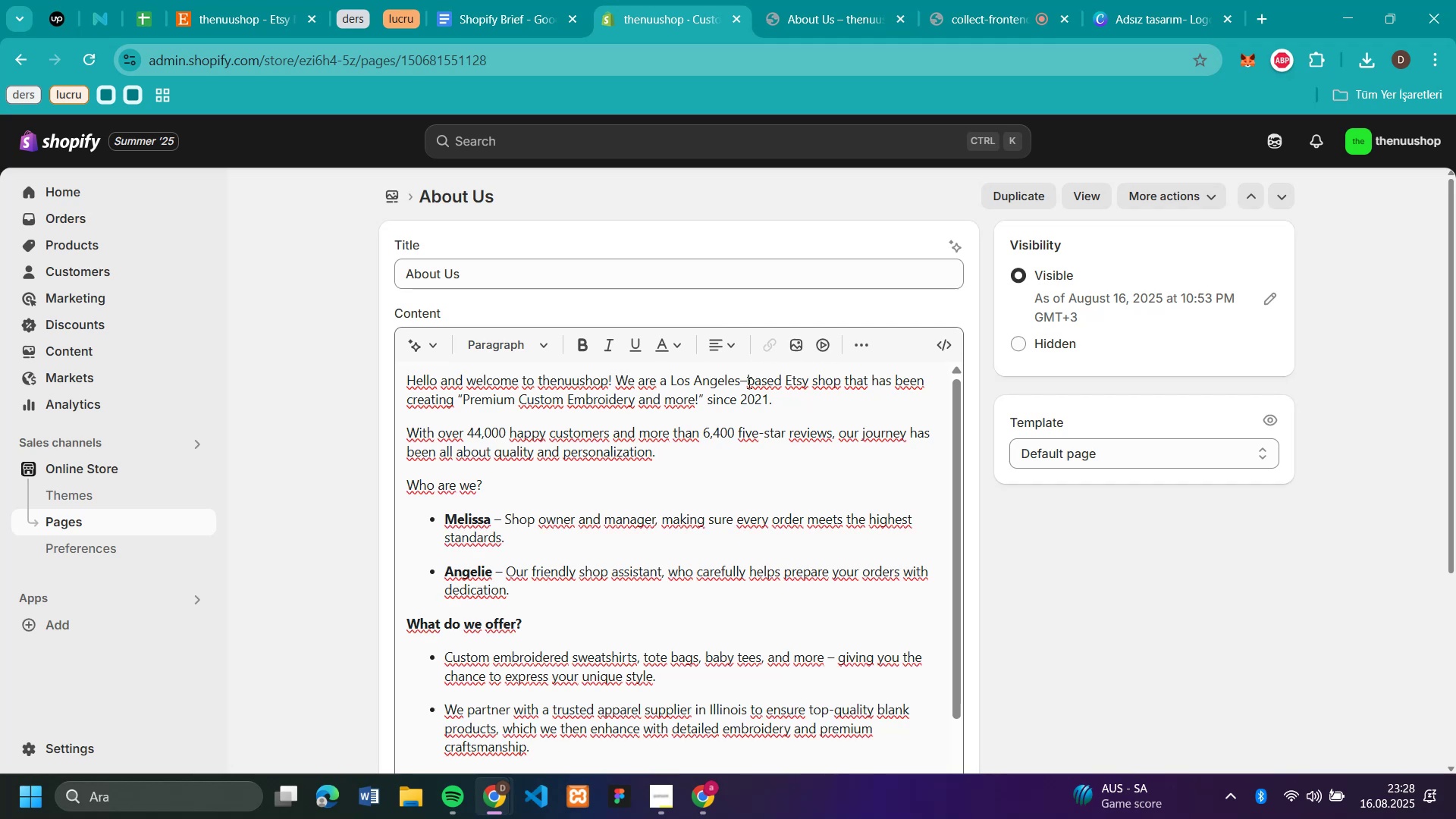 
left_click_drag(start_coordinate=[748, 382], to_coordinate=[844, 383])
 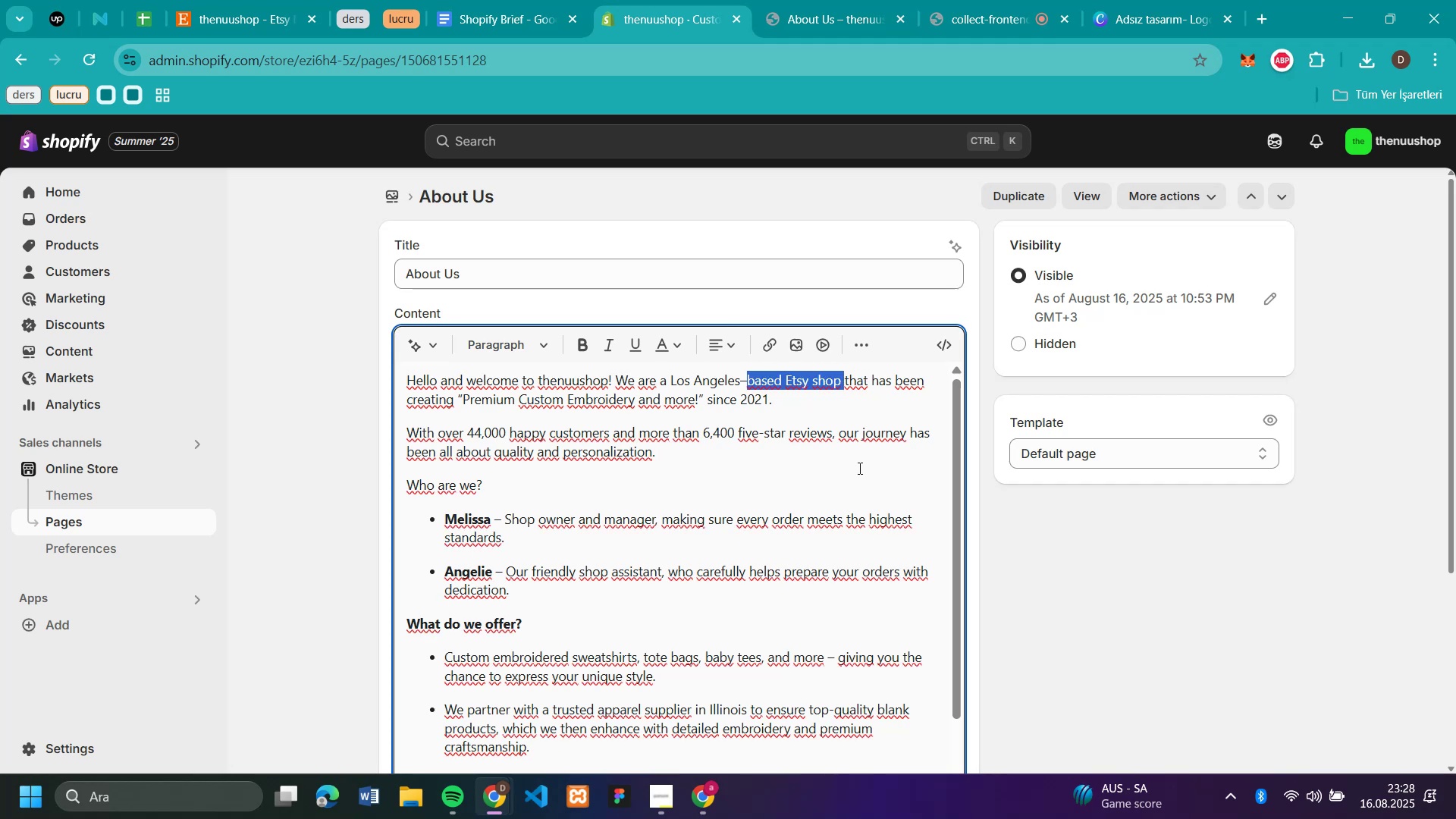 
key(Backspace)
 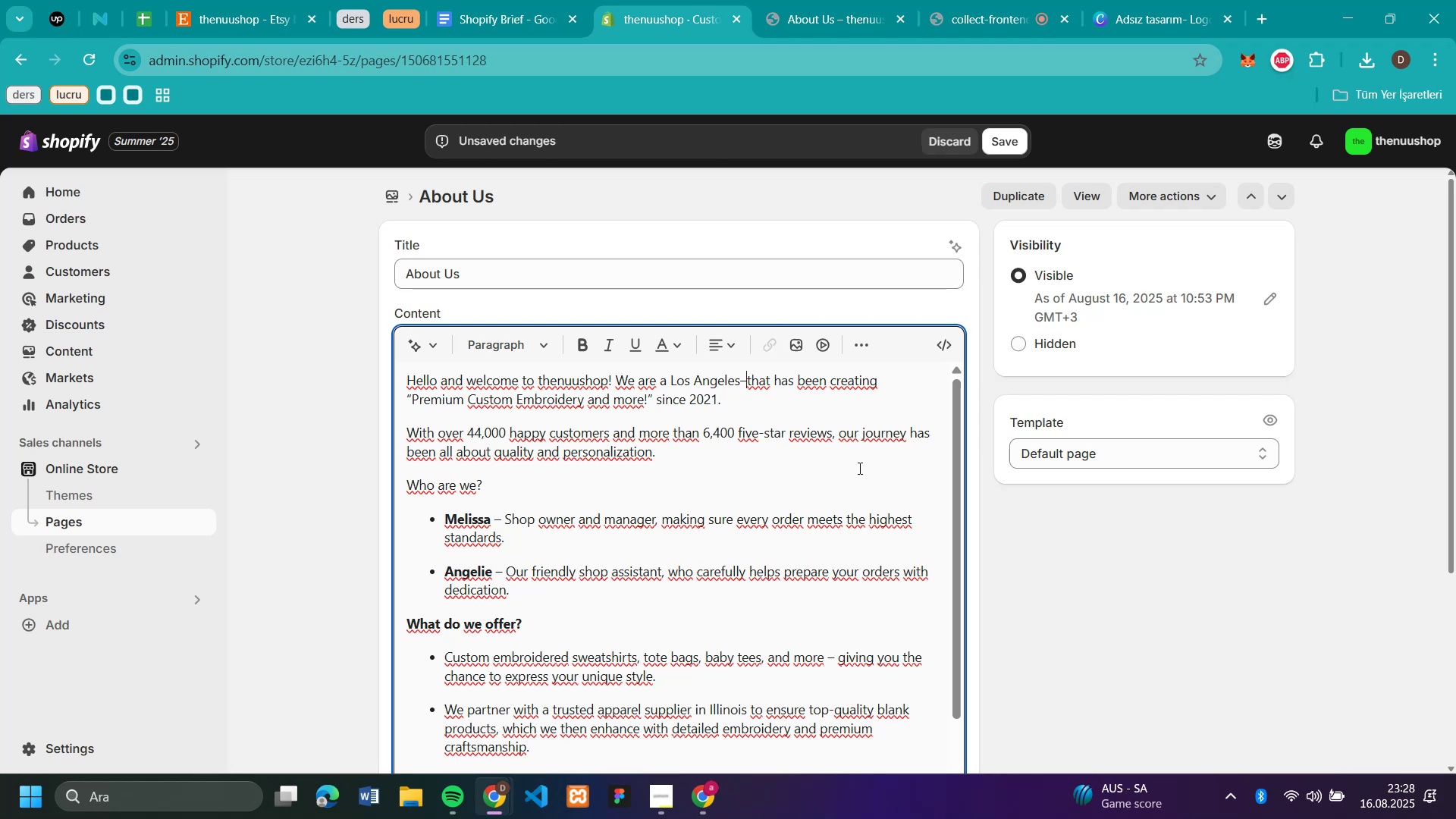 
key(Space)
 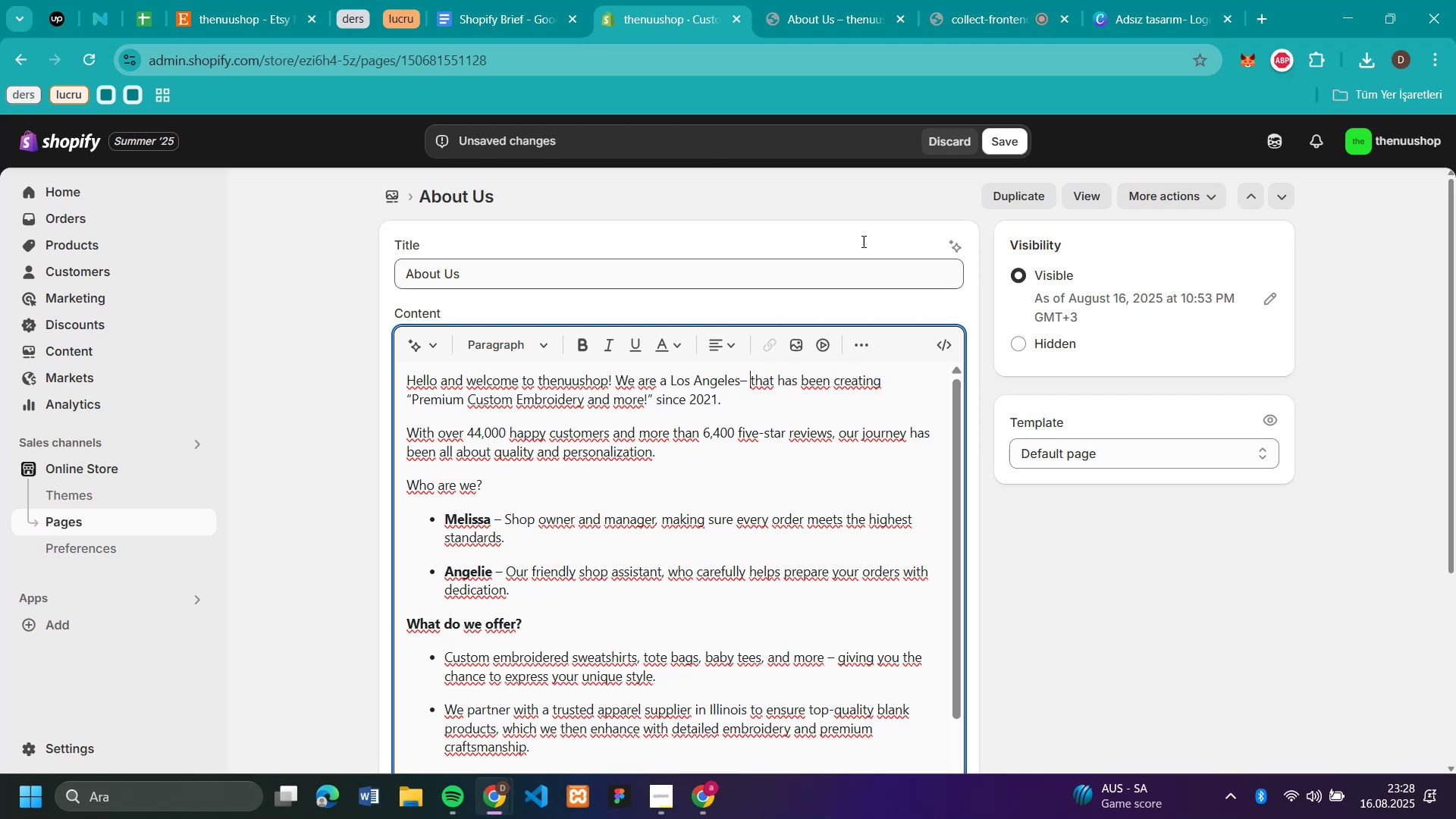 
mouse_move([987, 125])
 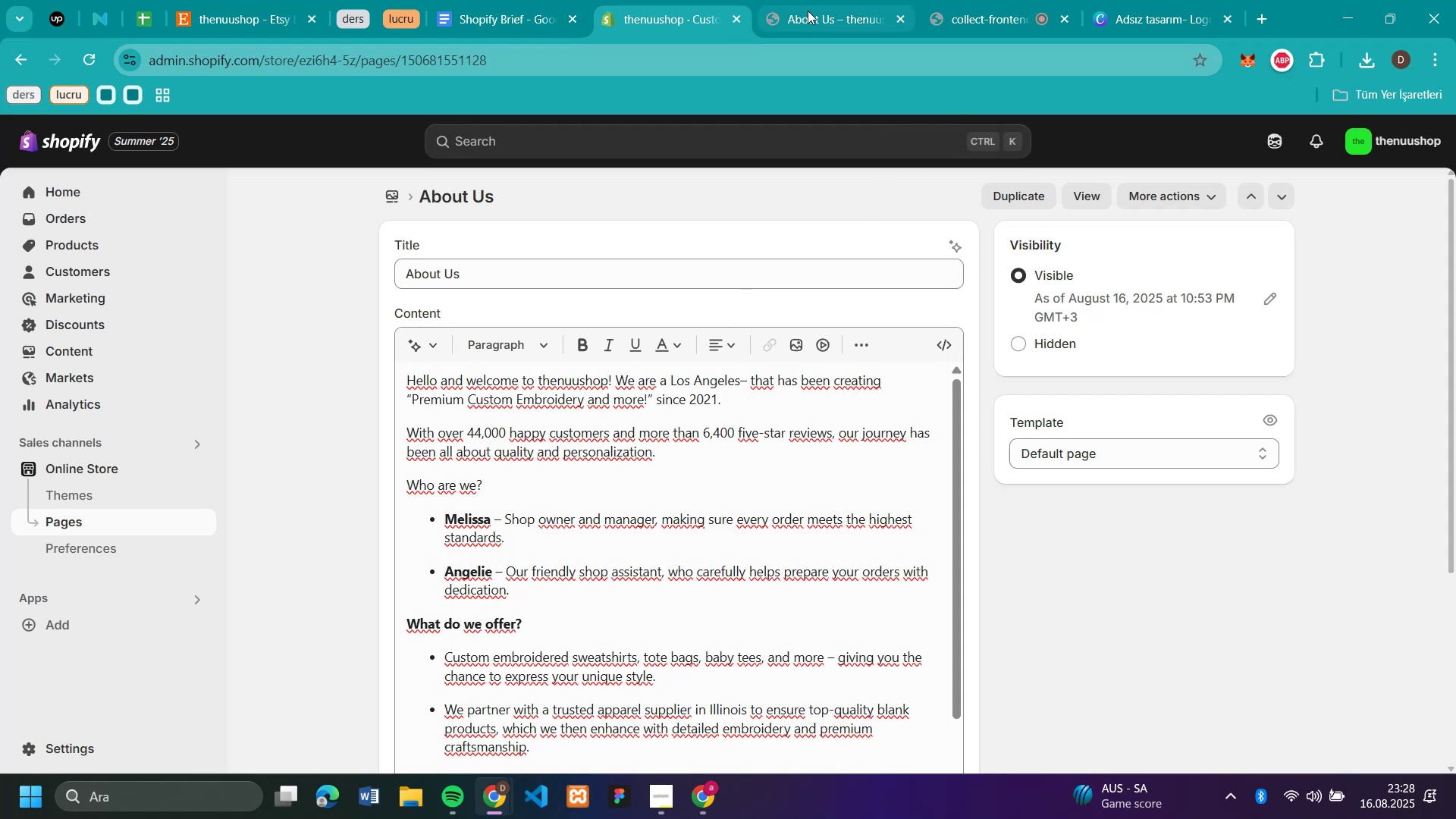 
left_click([808, 11])
 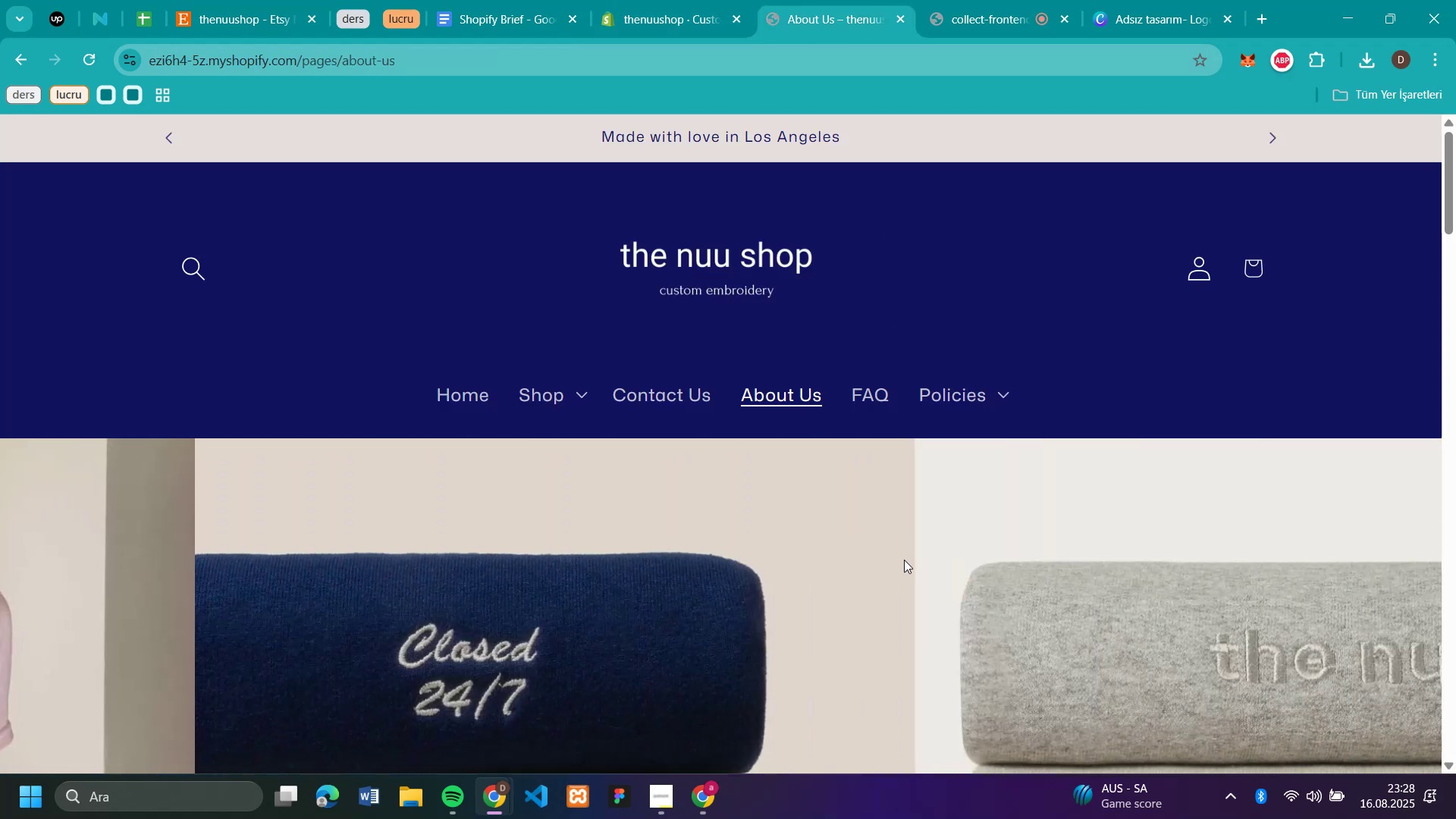 
scroll: coordinate [905, 573], scroll_direction: down, amount: 26.0
 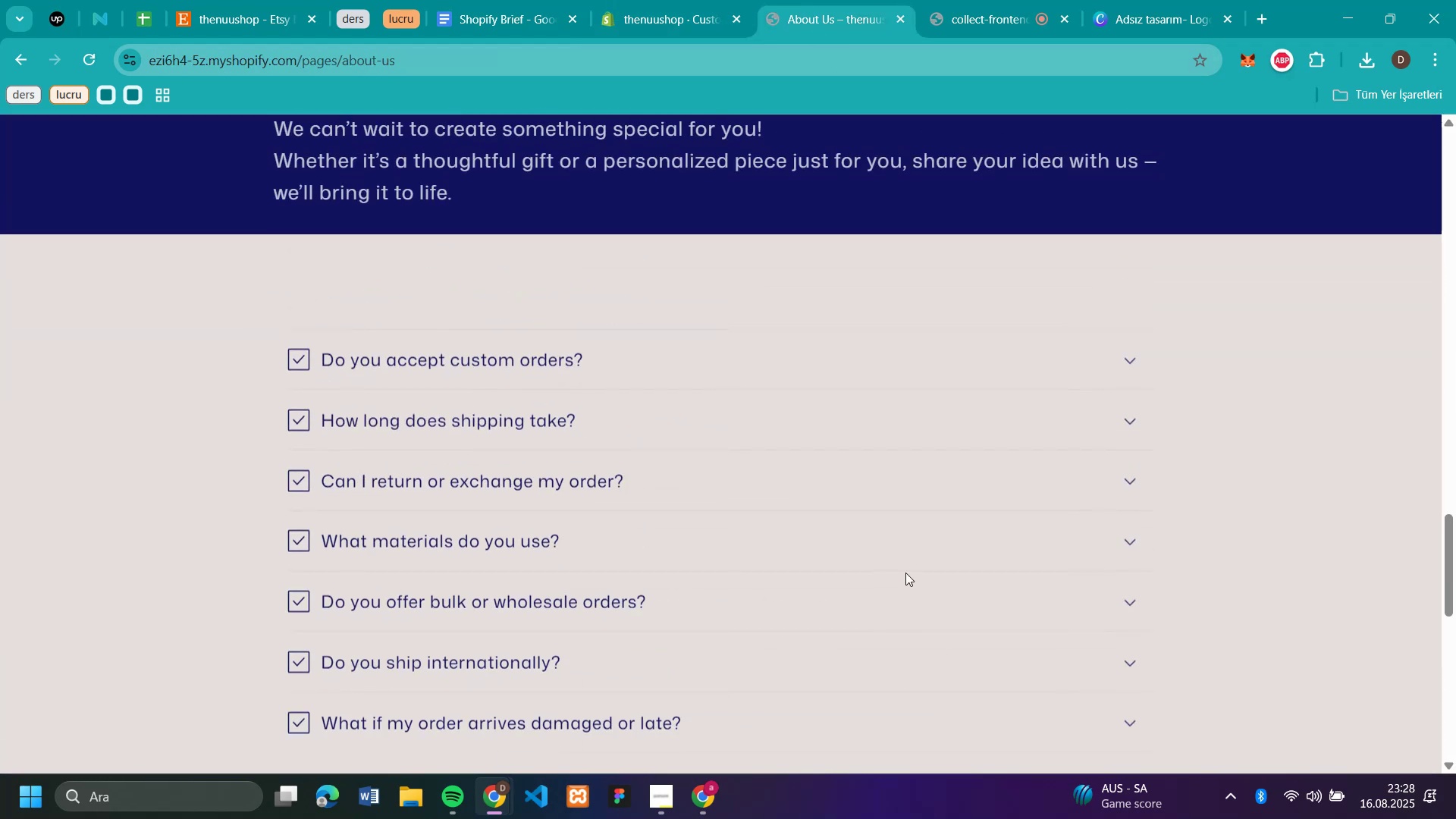 
scroll: coordinate [905, 573], scroll_direction: up, amount: 2.0
 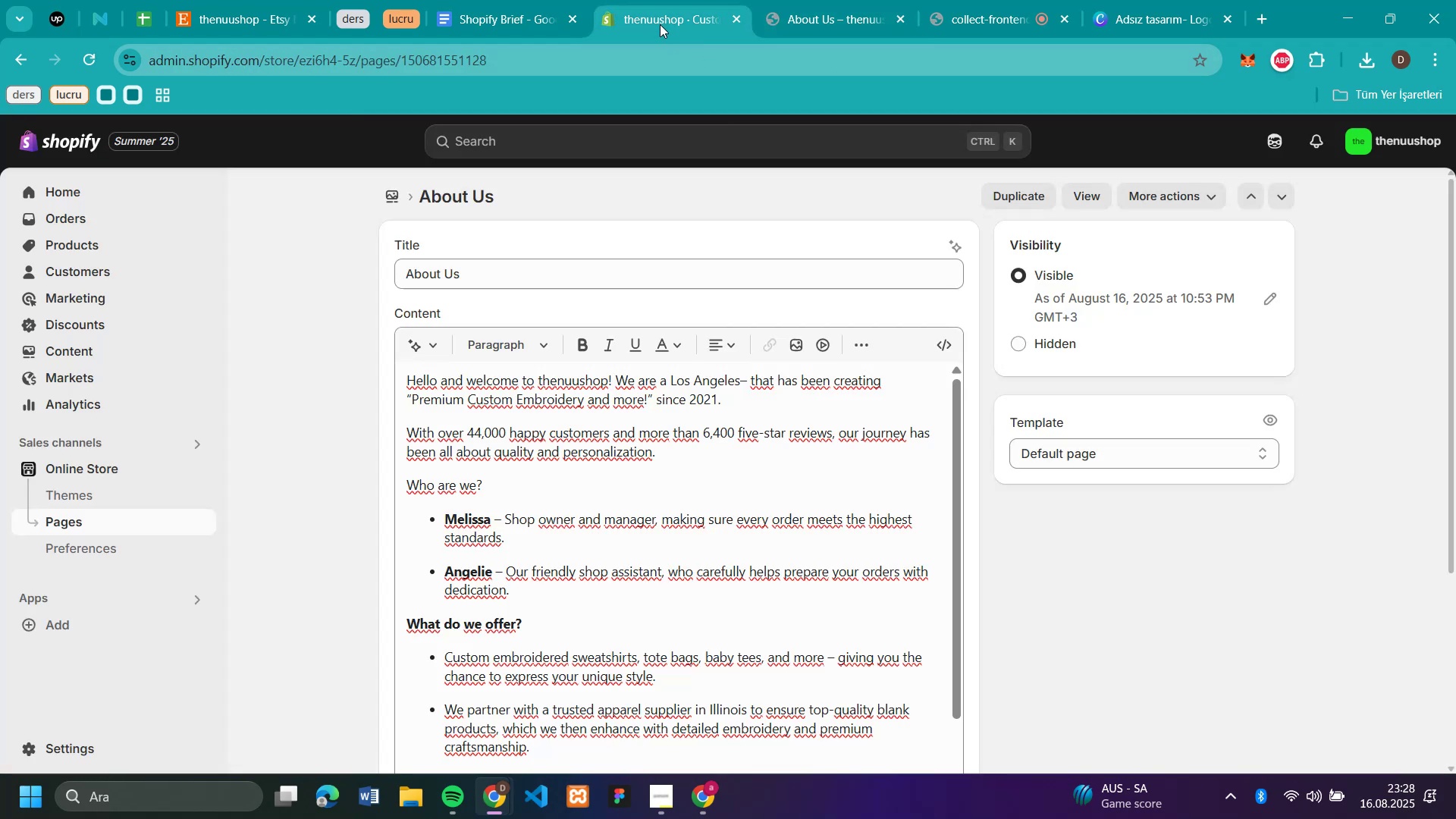 
scroll: coordinate [742, 670], scroll_direction: down, amount: 8.0
 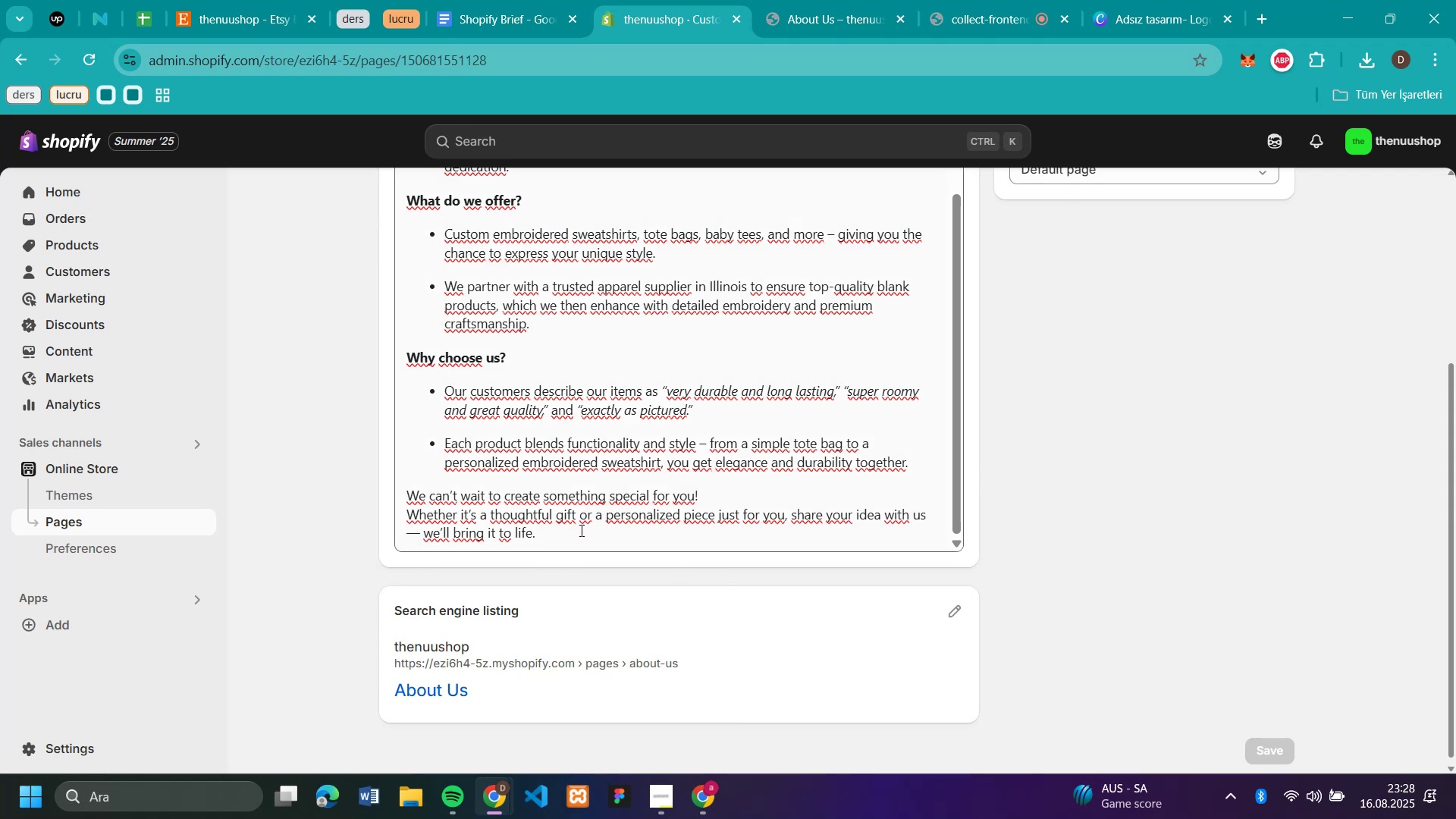 
left_click([580, 530])
 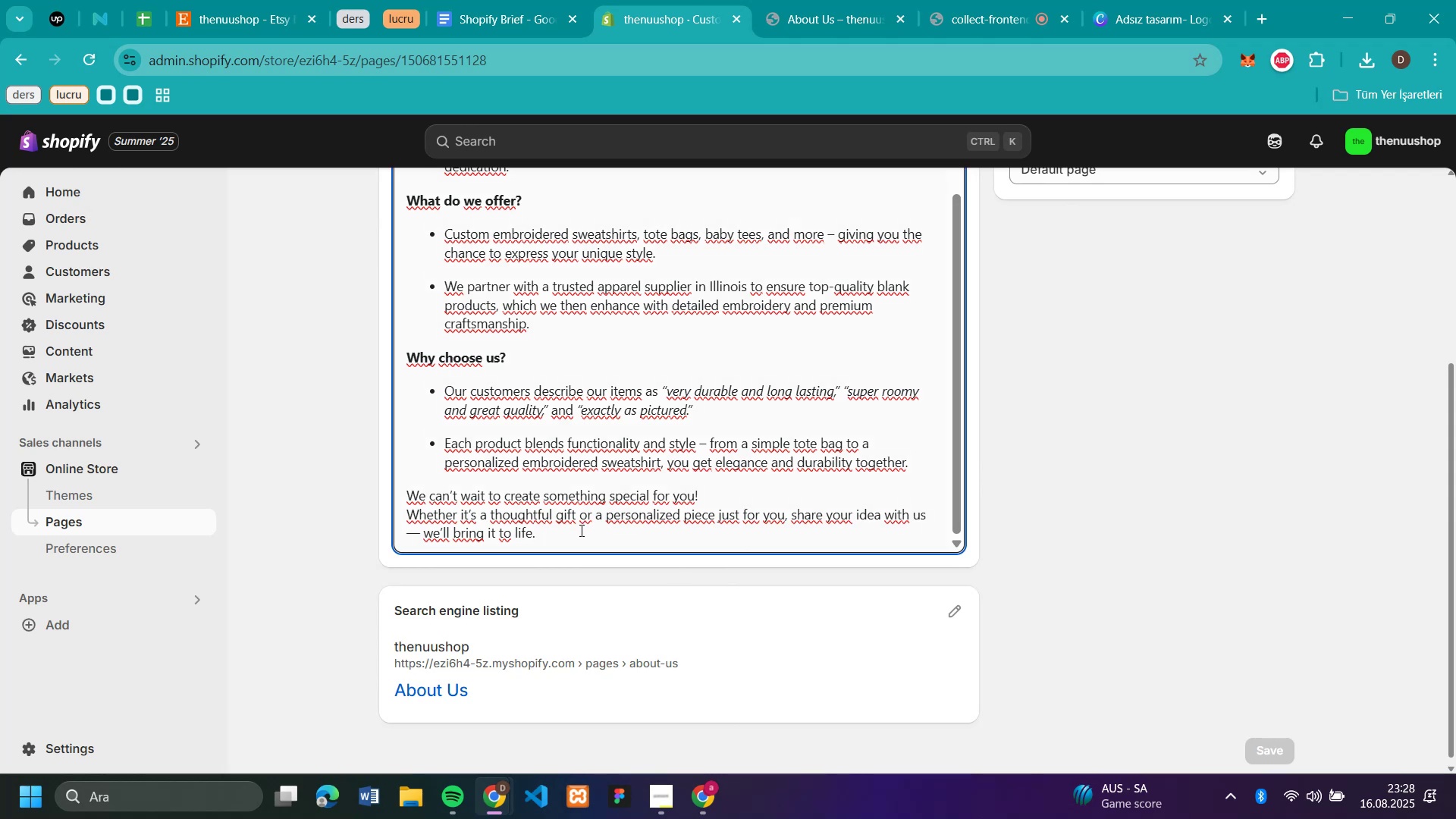 
key(Enter)
 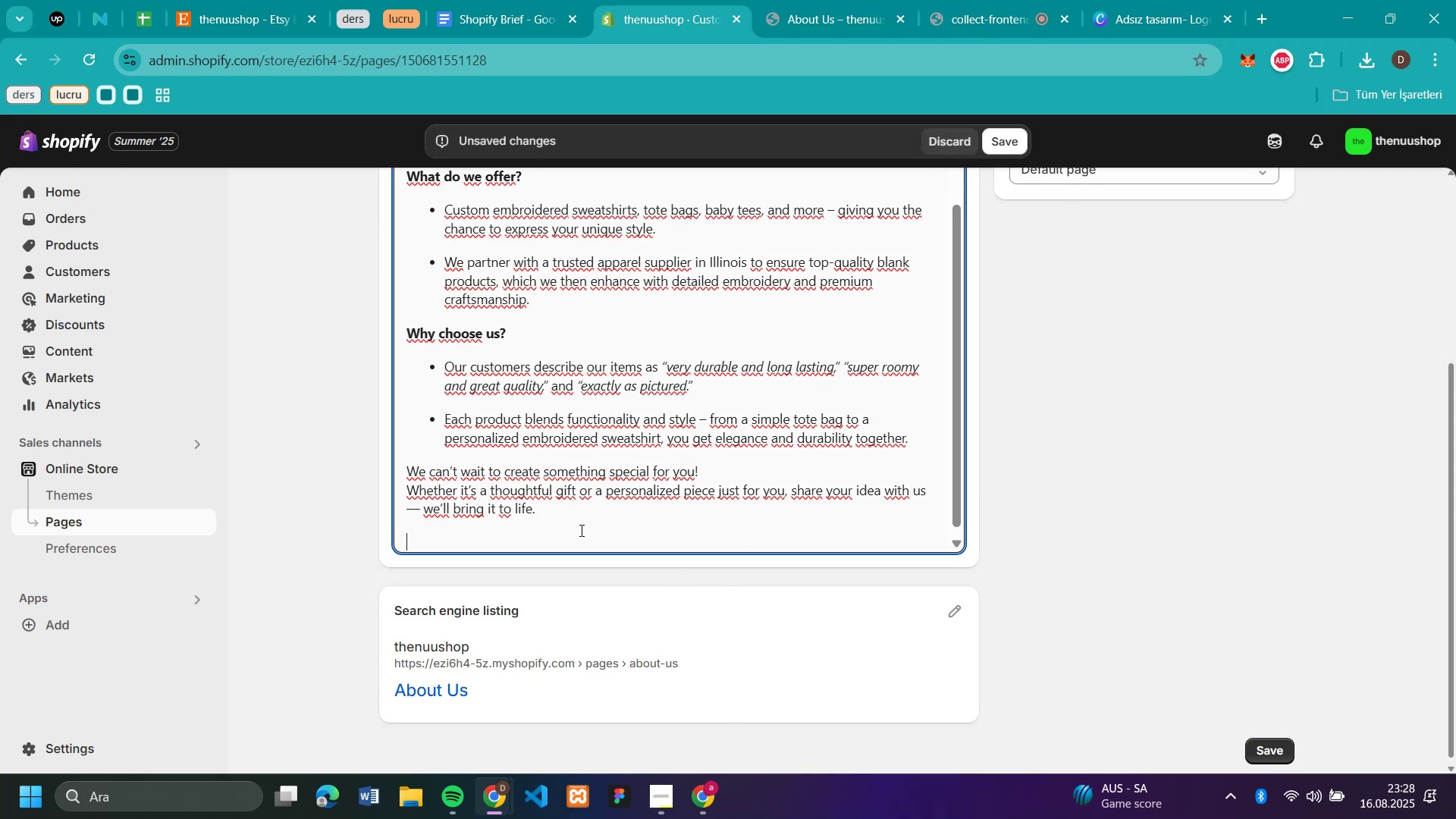 
key(Enter)
 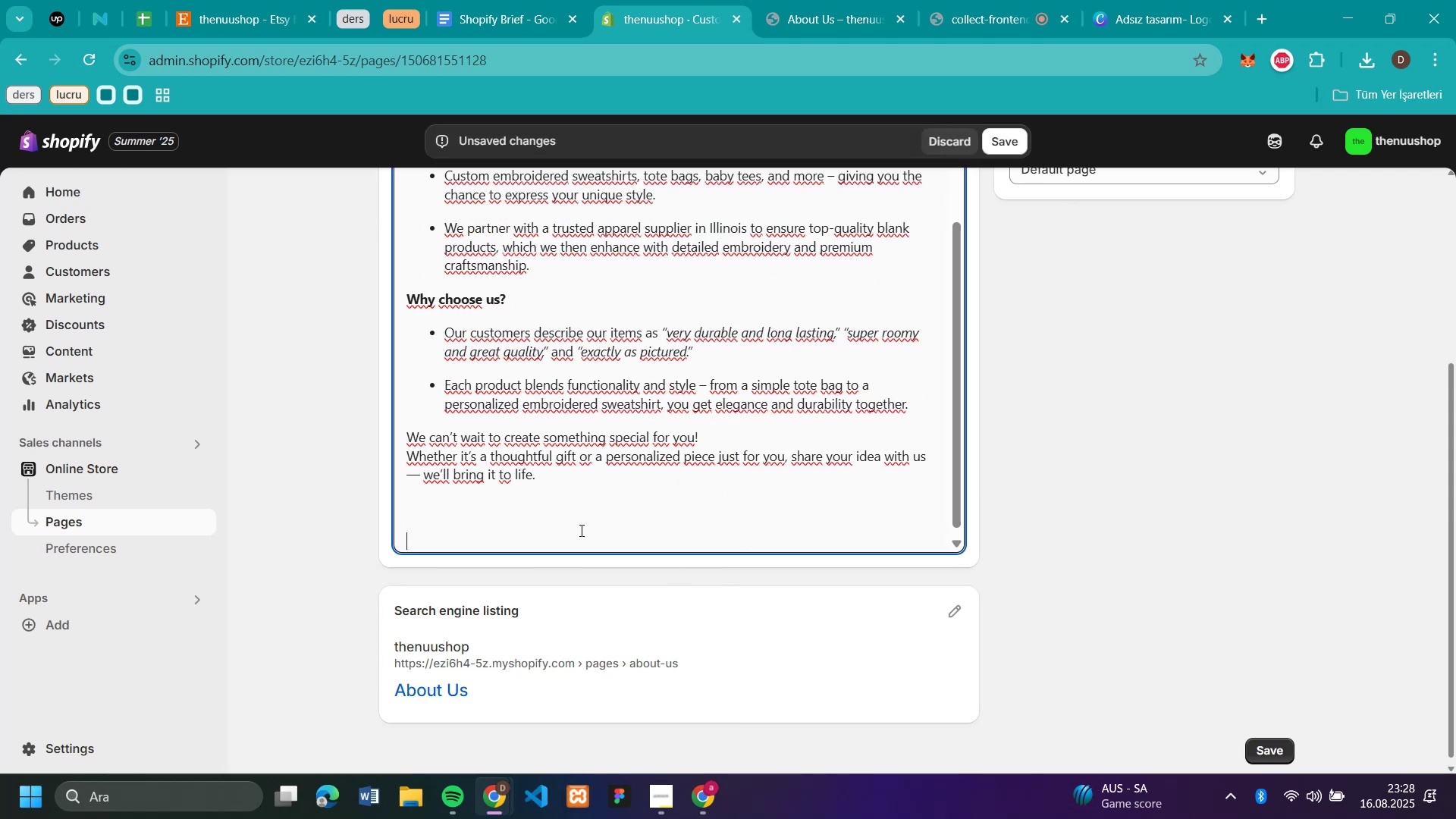 
key(Enter)
 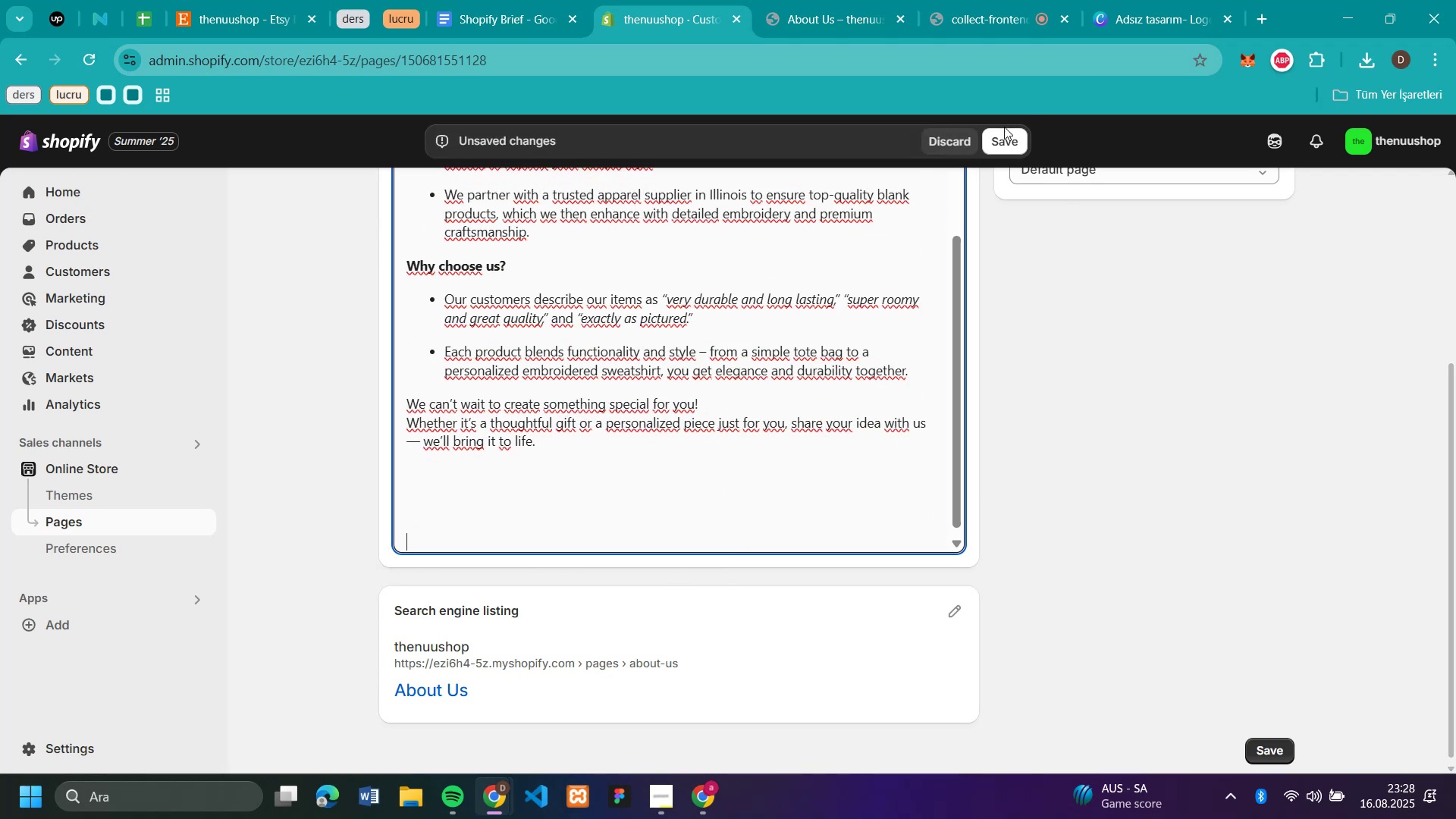 
left_click([1005, 133])
 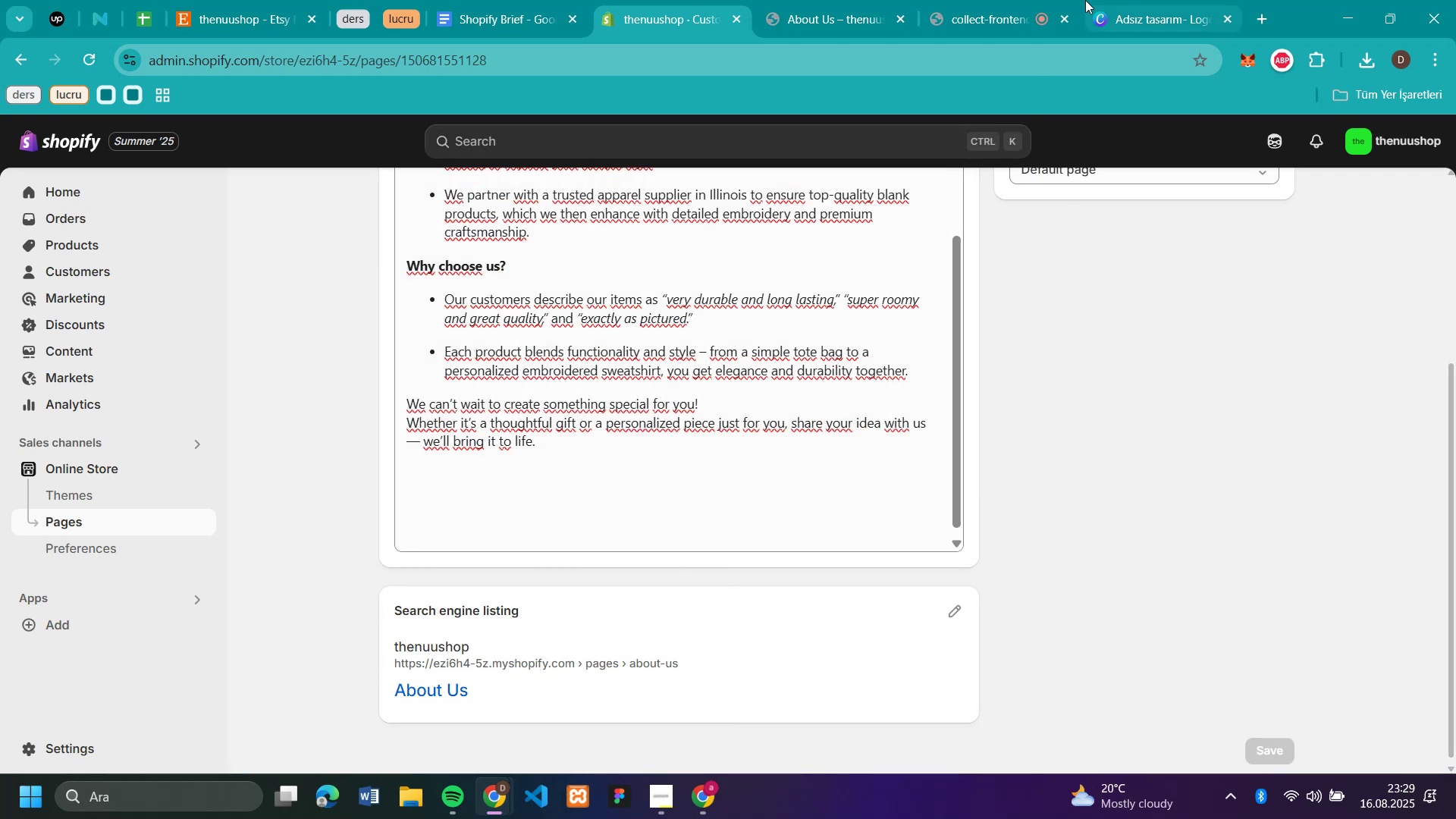 
left_click([801, 27])
 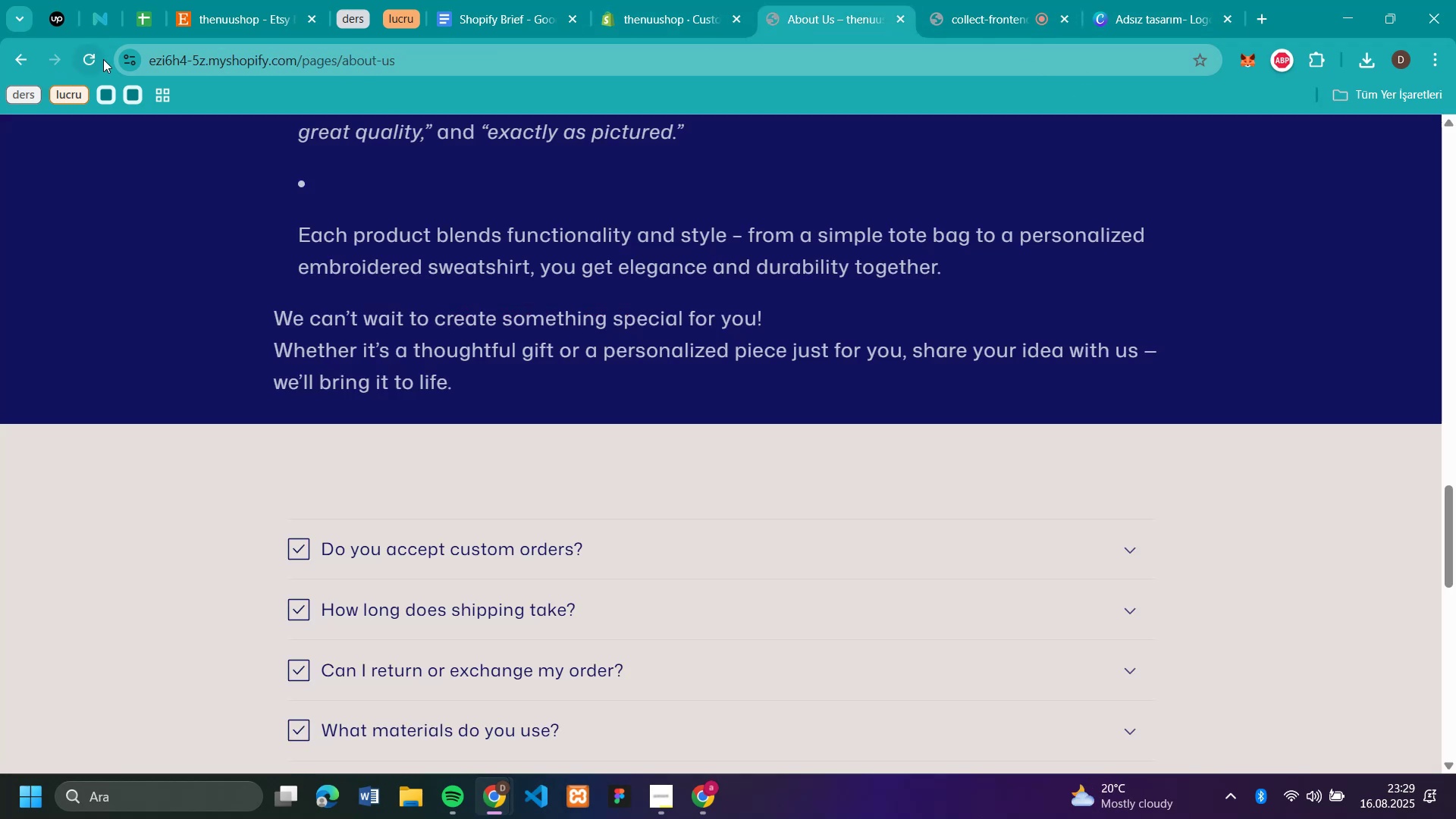 
left_click([103, 59])
 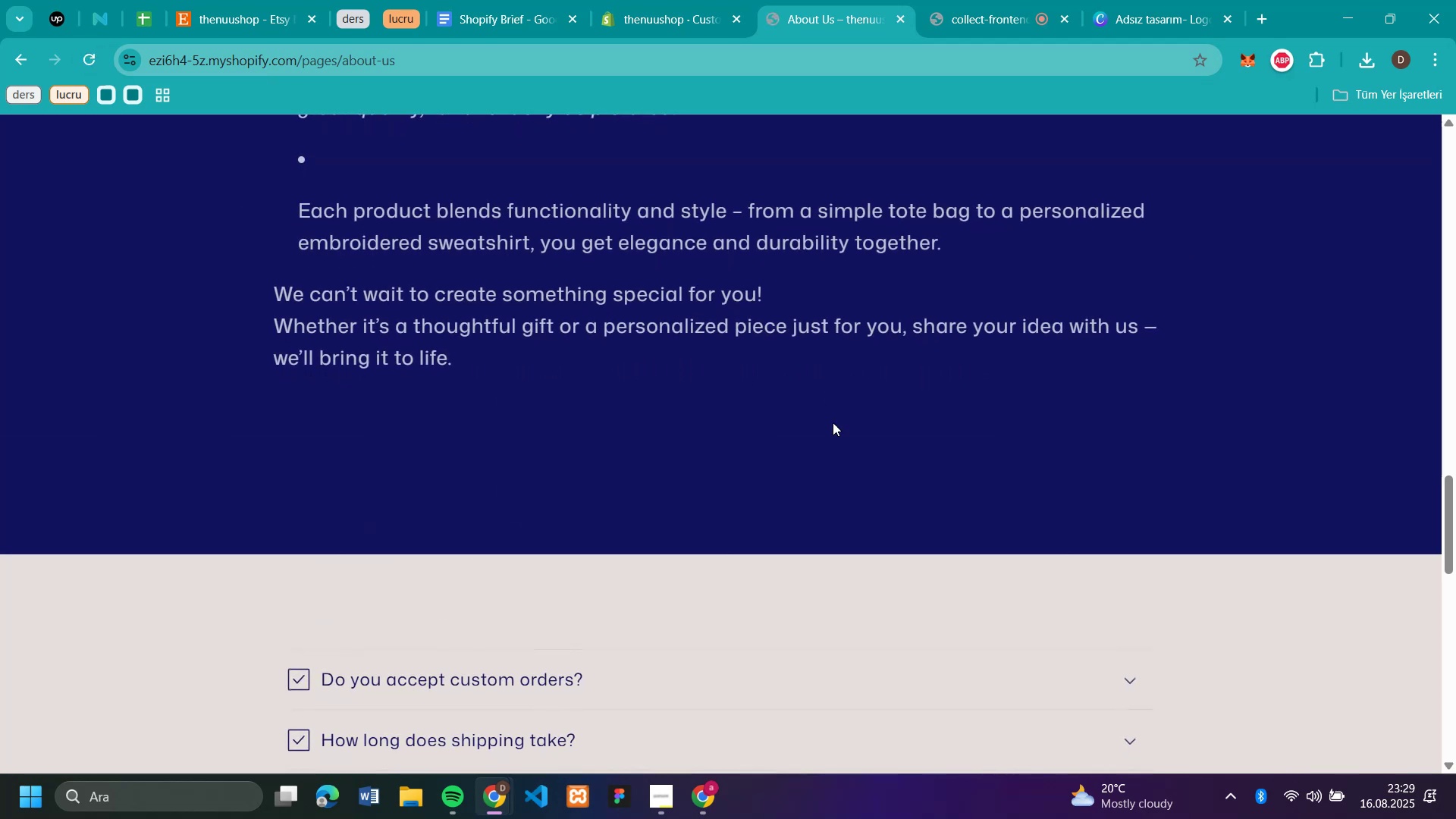 
scroll: coordinate [1109, 430], scroll_direction: up, amount: 24.0
 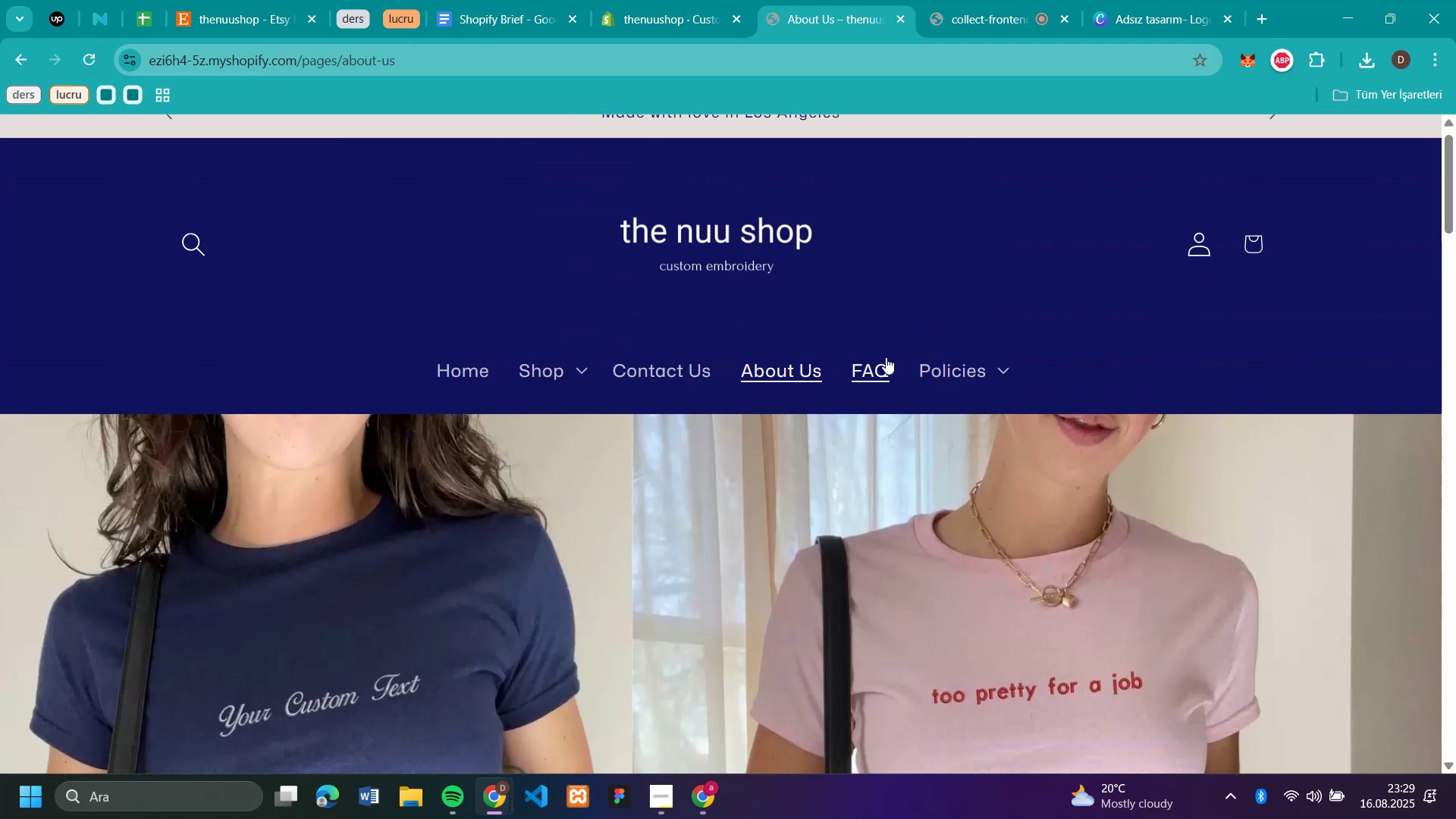 
left_click([886, 357])
 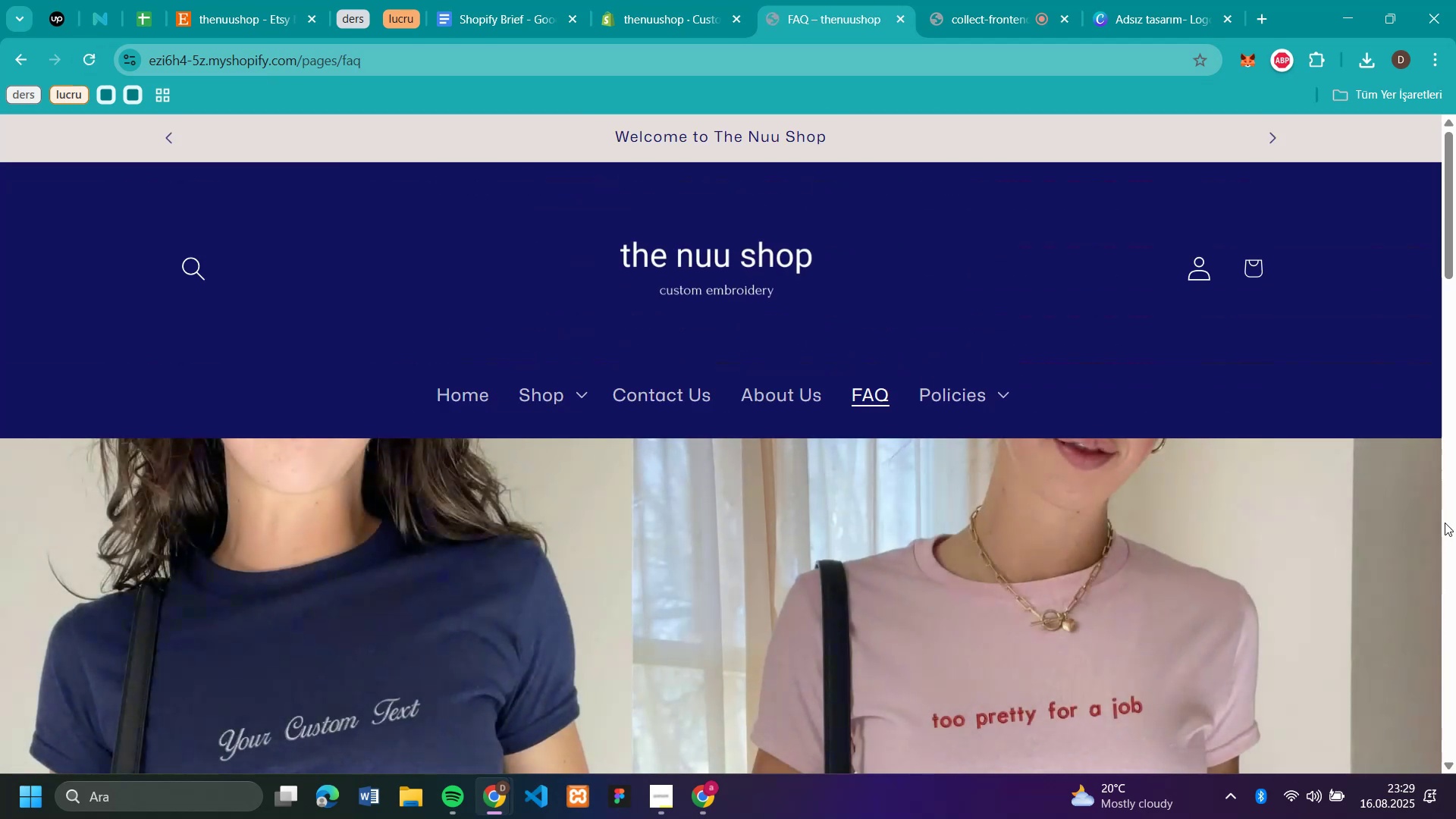 
scroll: coordinate [703, 573], scroll_direction: down, amount: 15.0
 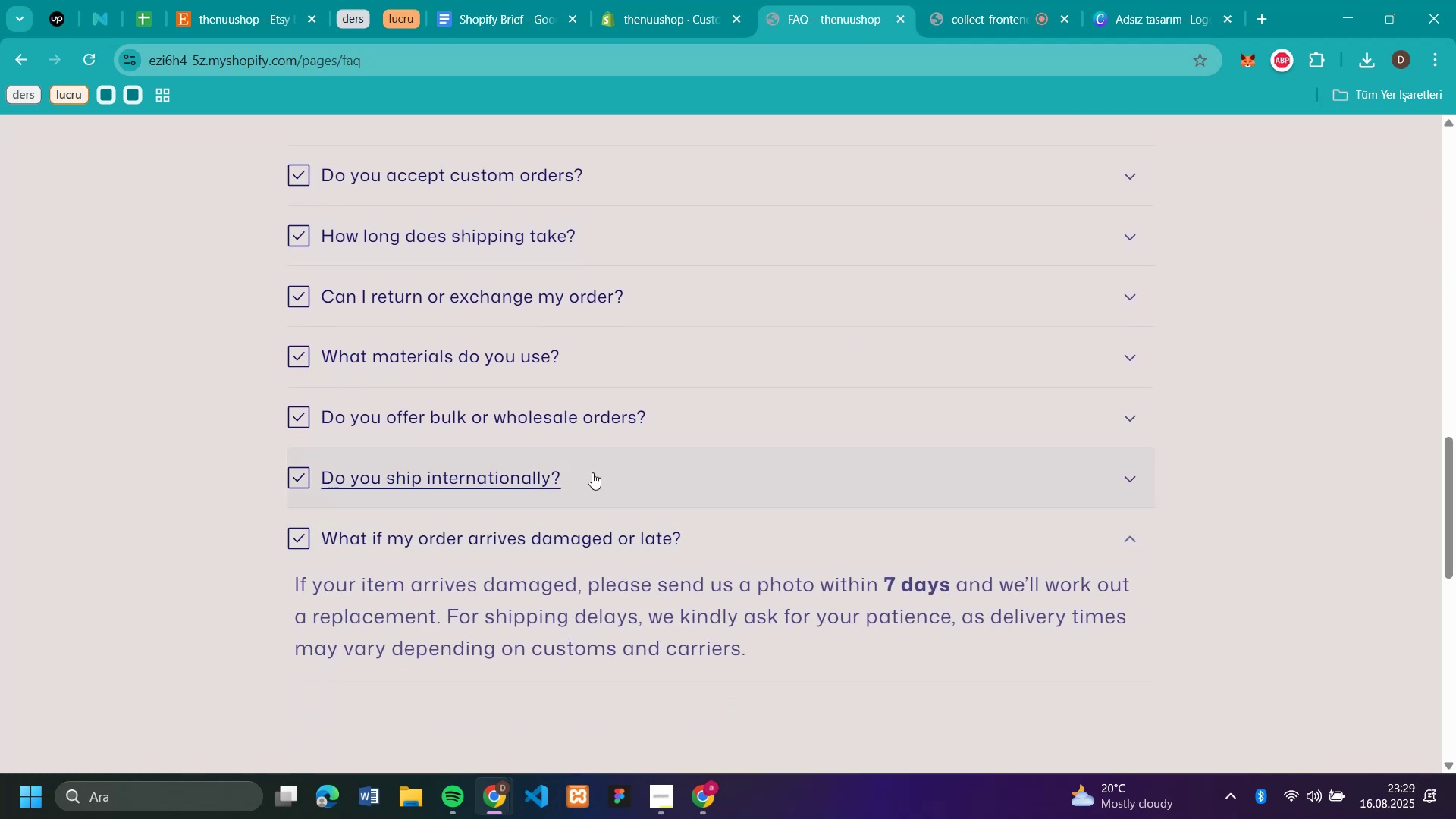 
left_click([592, 472])
 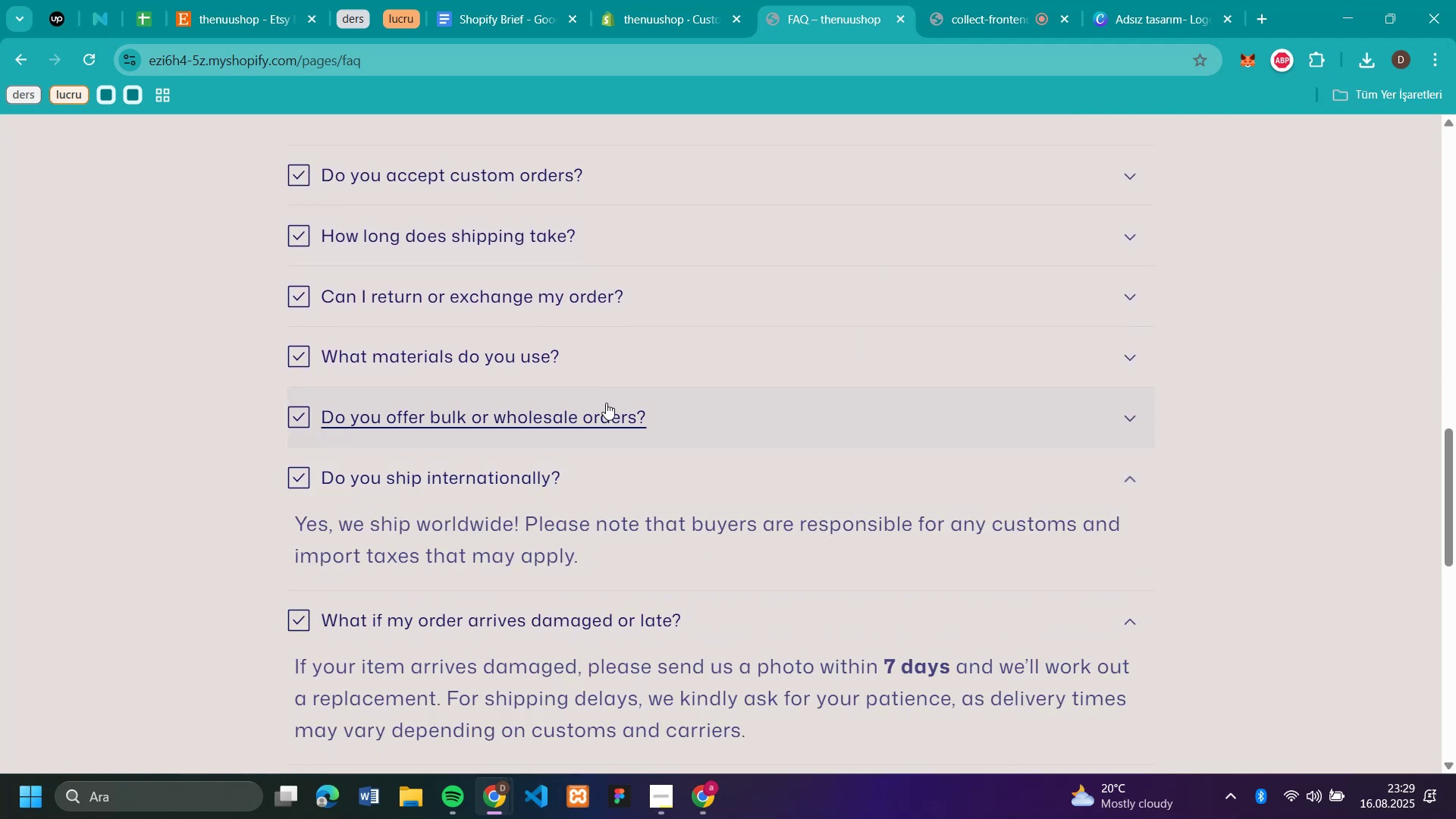 
left_click([606, 403])
 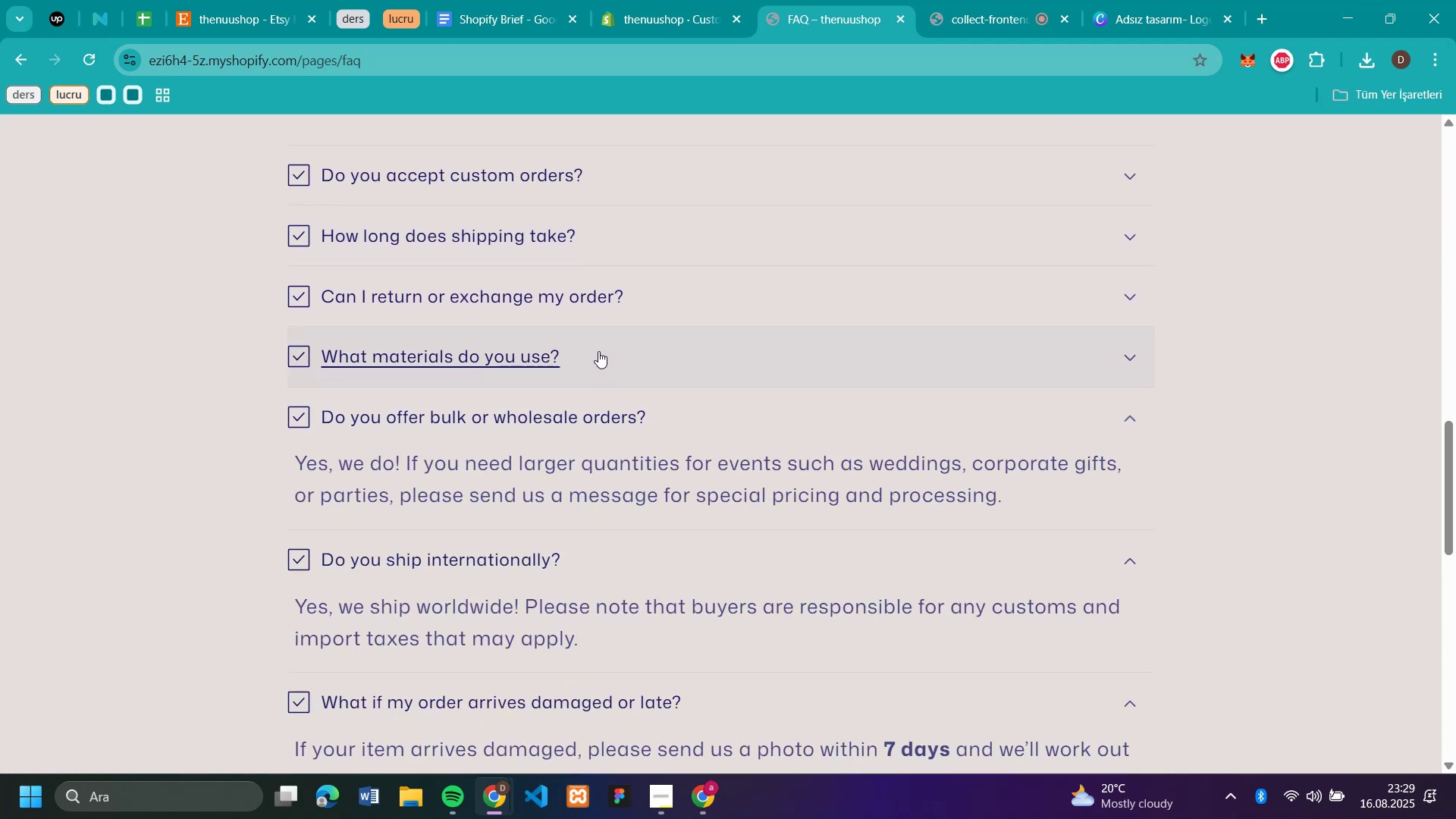 
left_click([598, 351])
 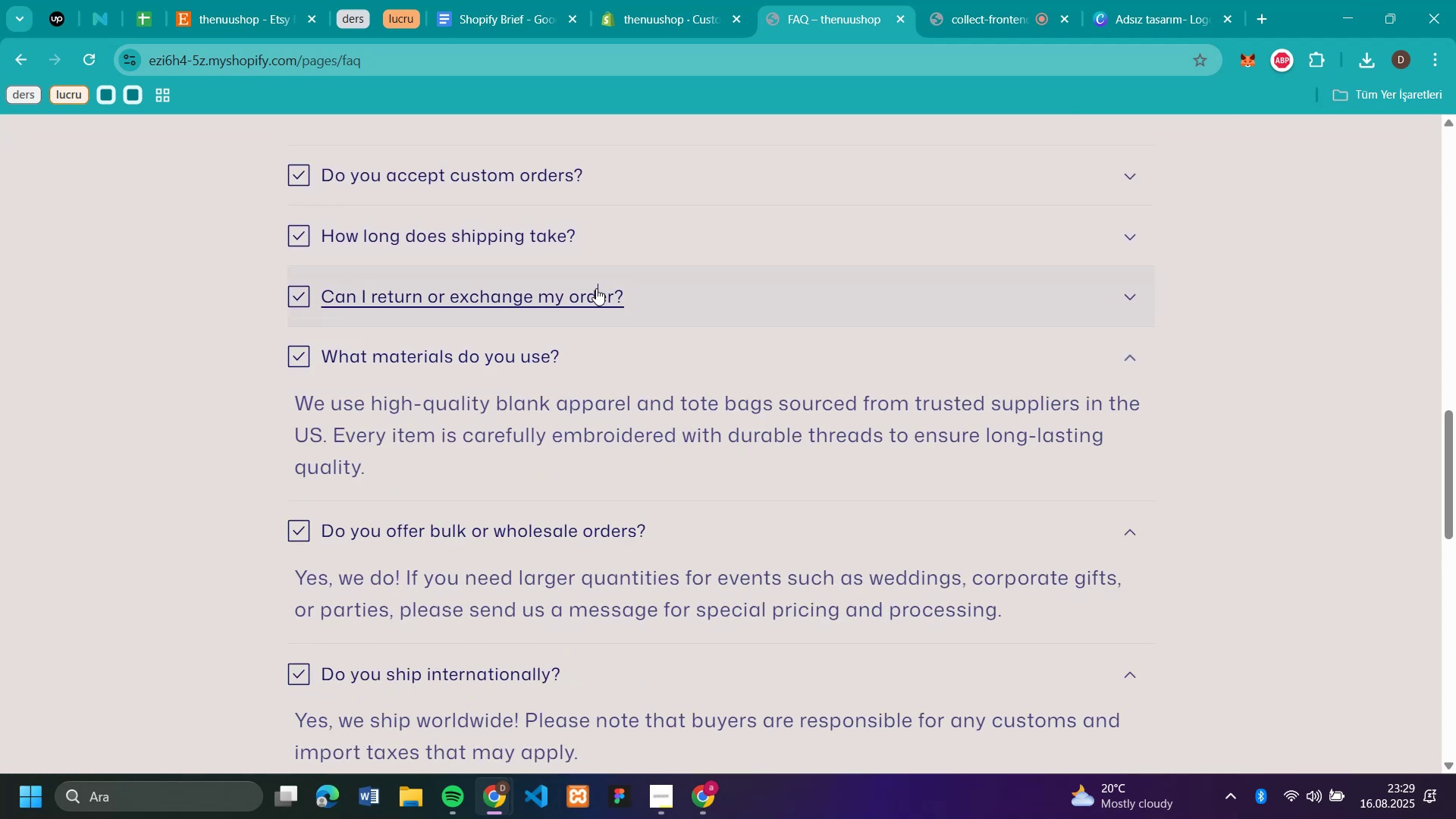 
left_click([596, 288])
 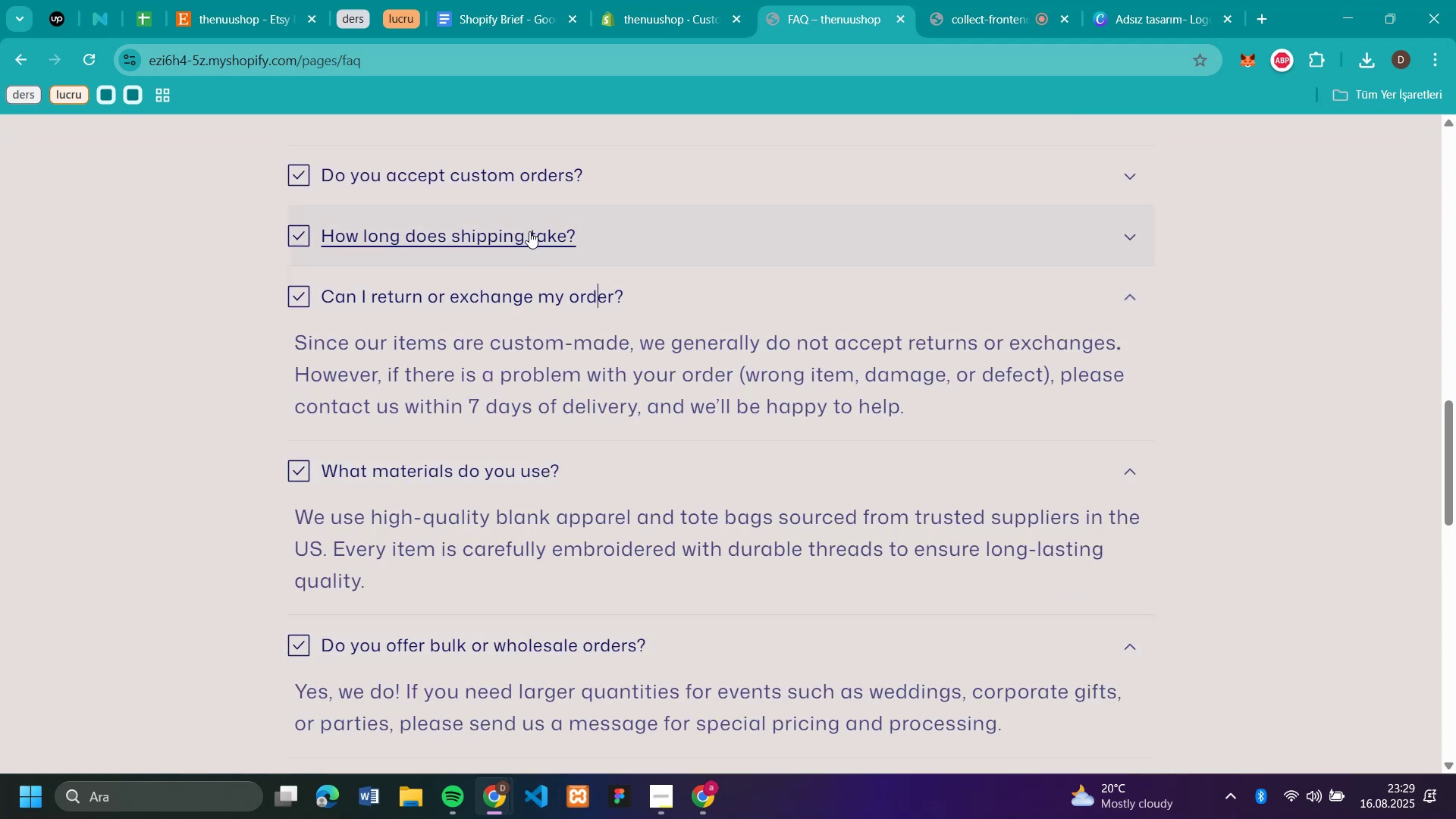 
left_click([533, 168])
 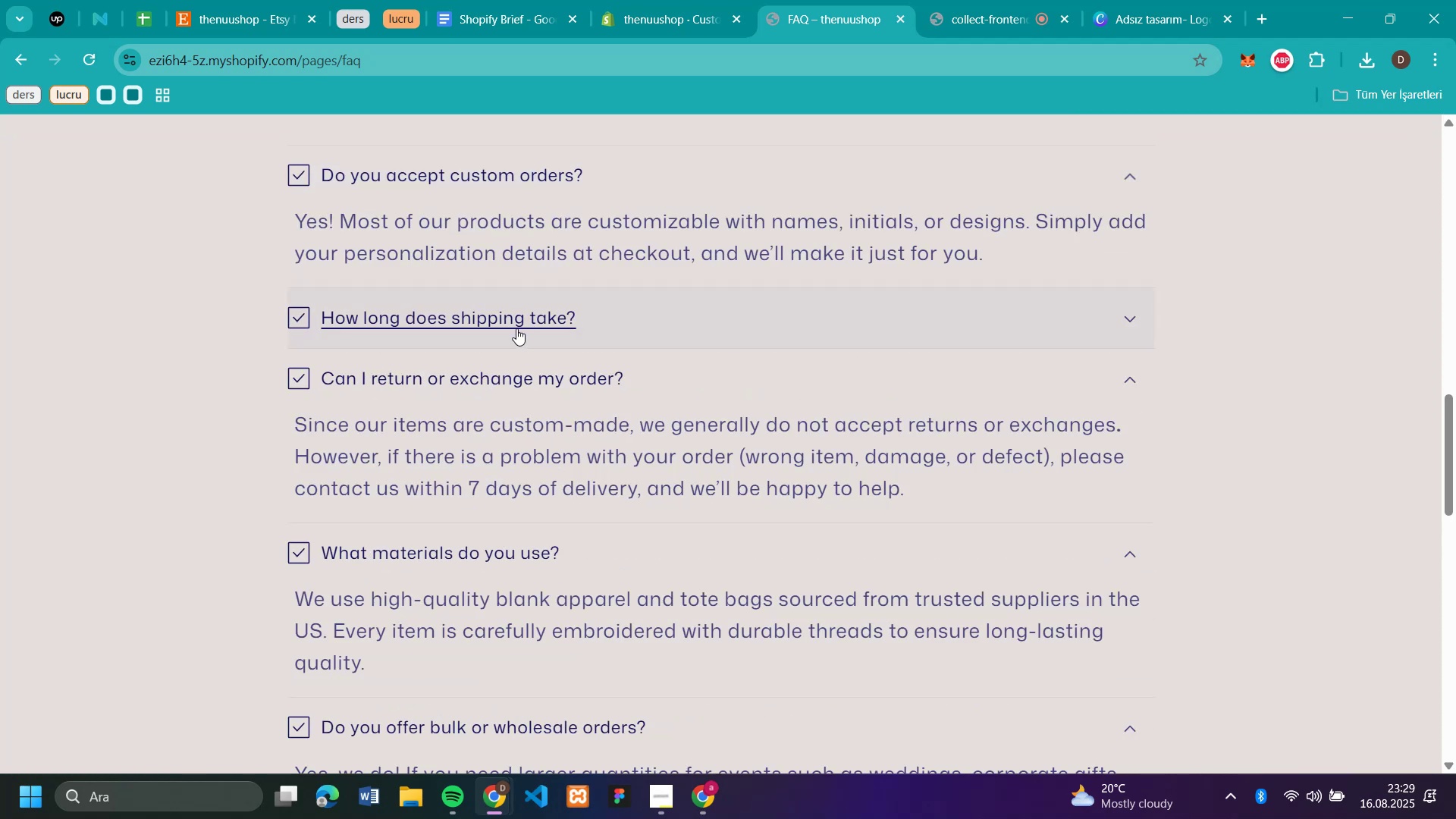 
left_click([516, 328])
 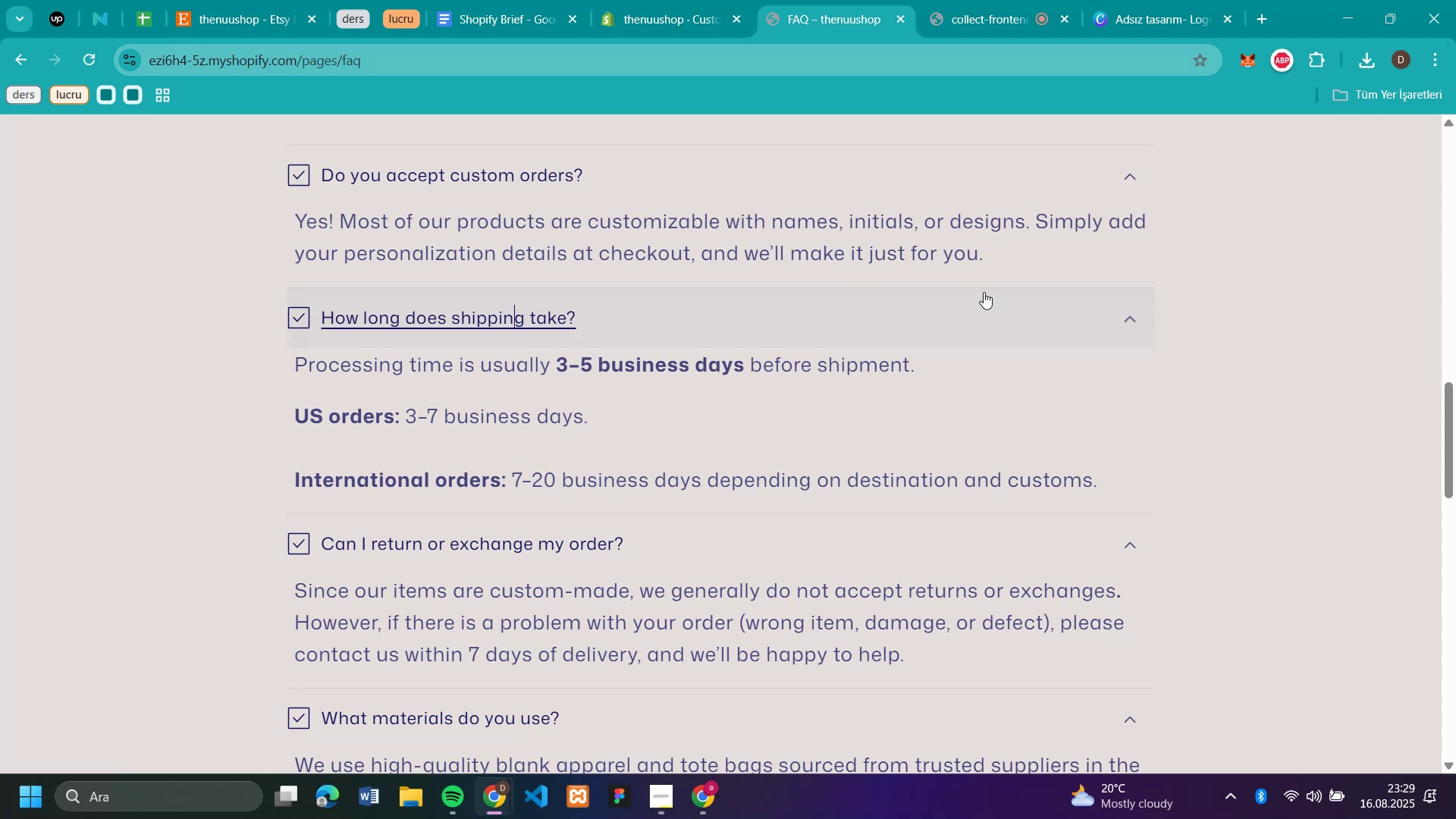 
scroll: coordinate [691, 233], scroll_direction: up, amount: 17.0
 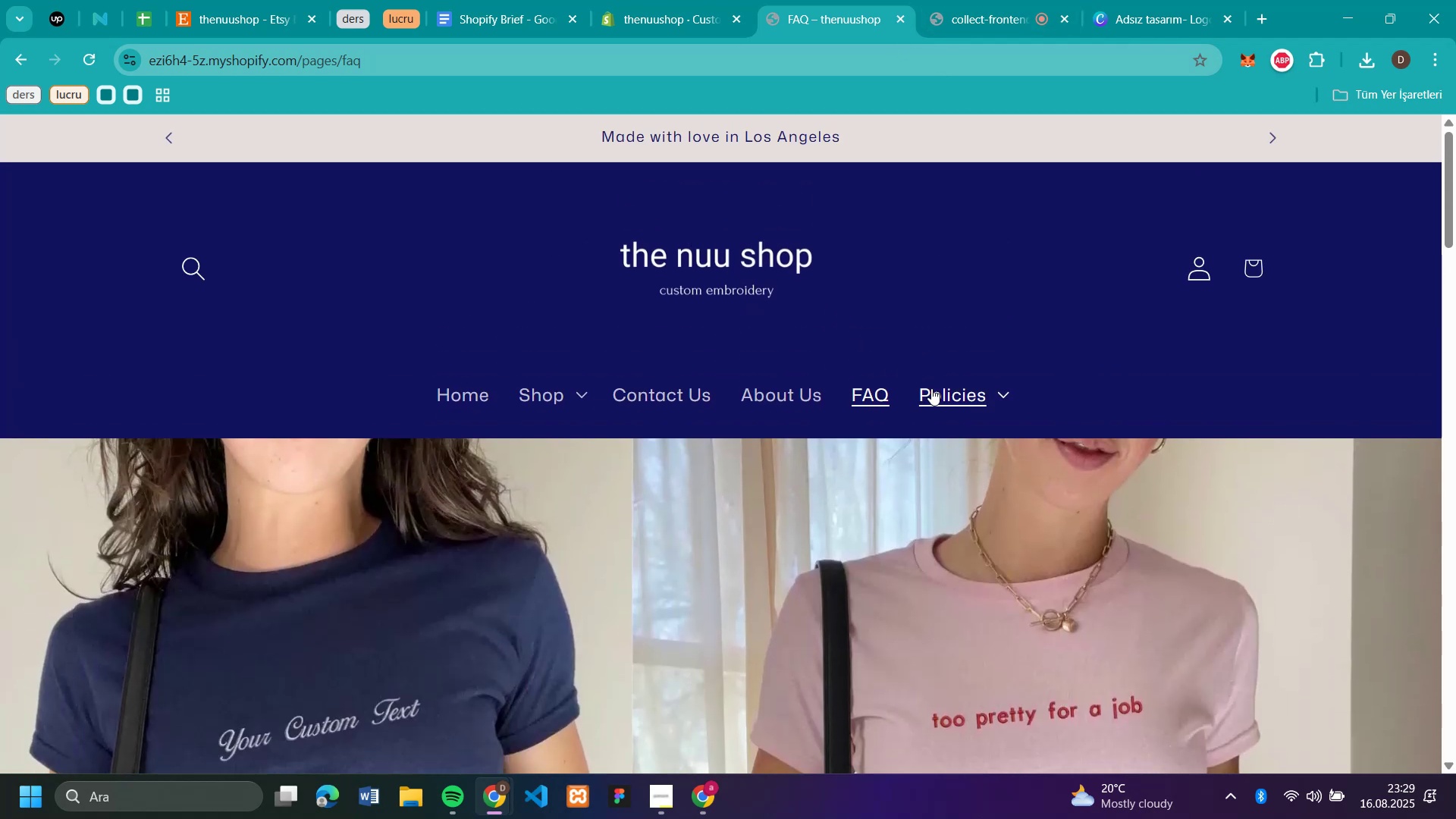 
left_click([931, 388])
 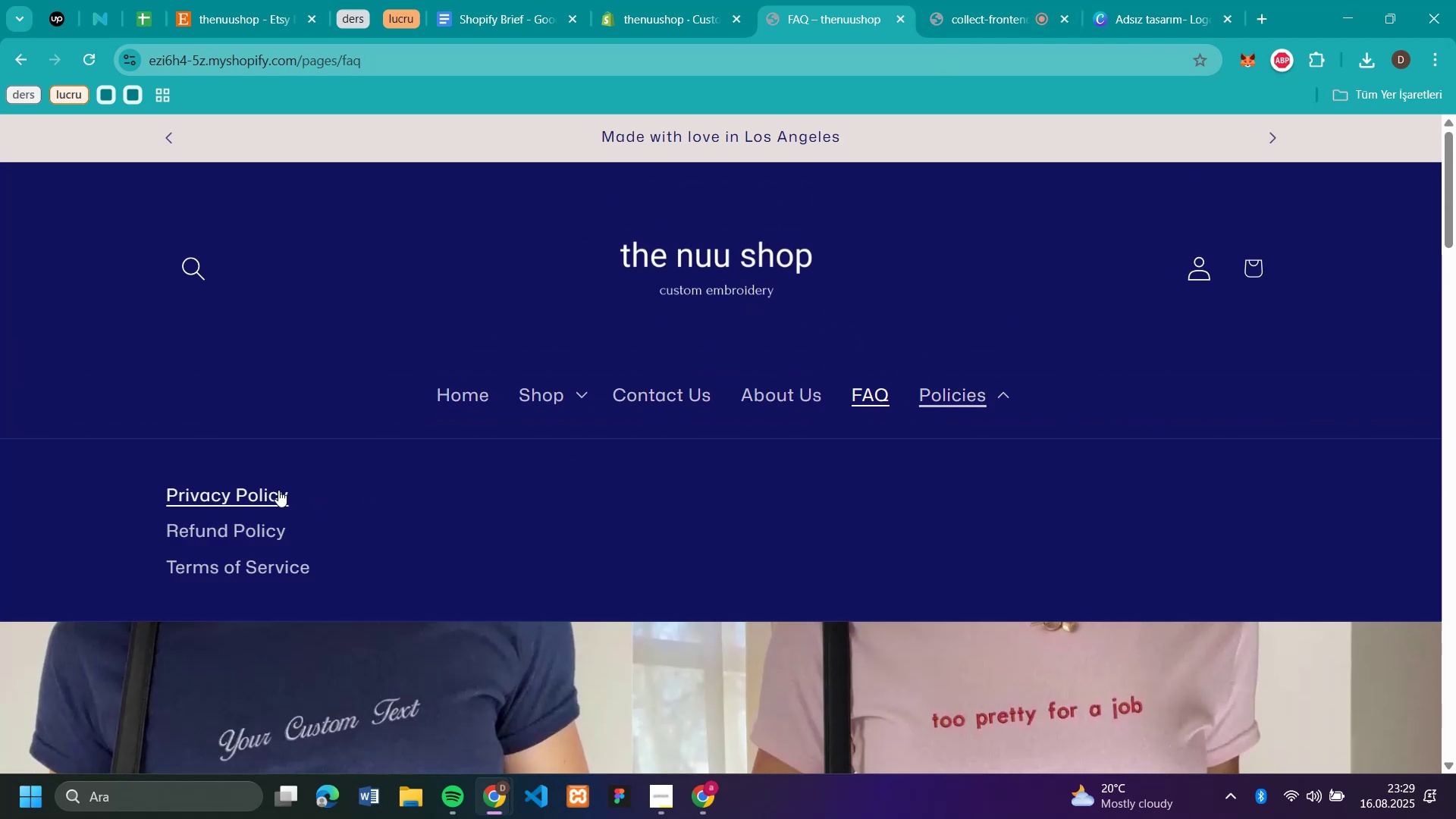 
left_click([278, 490])
 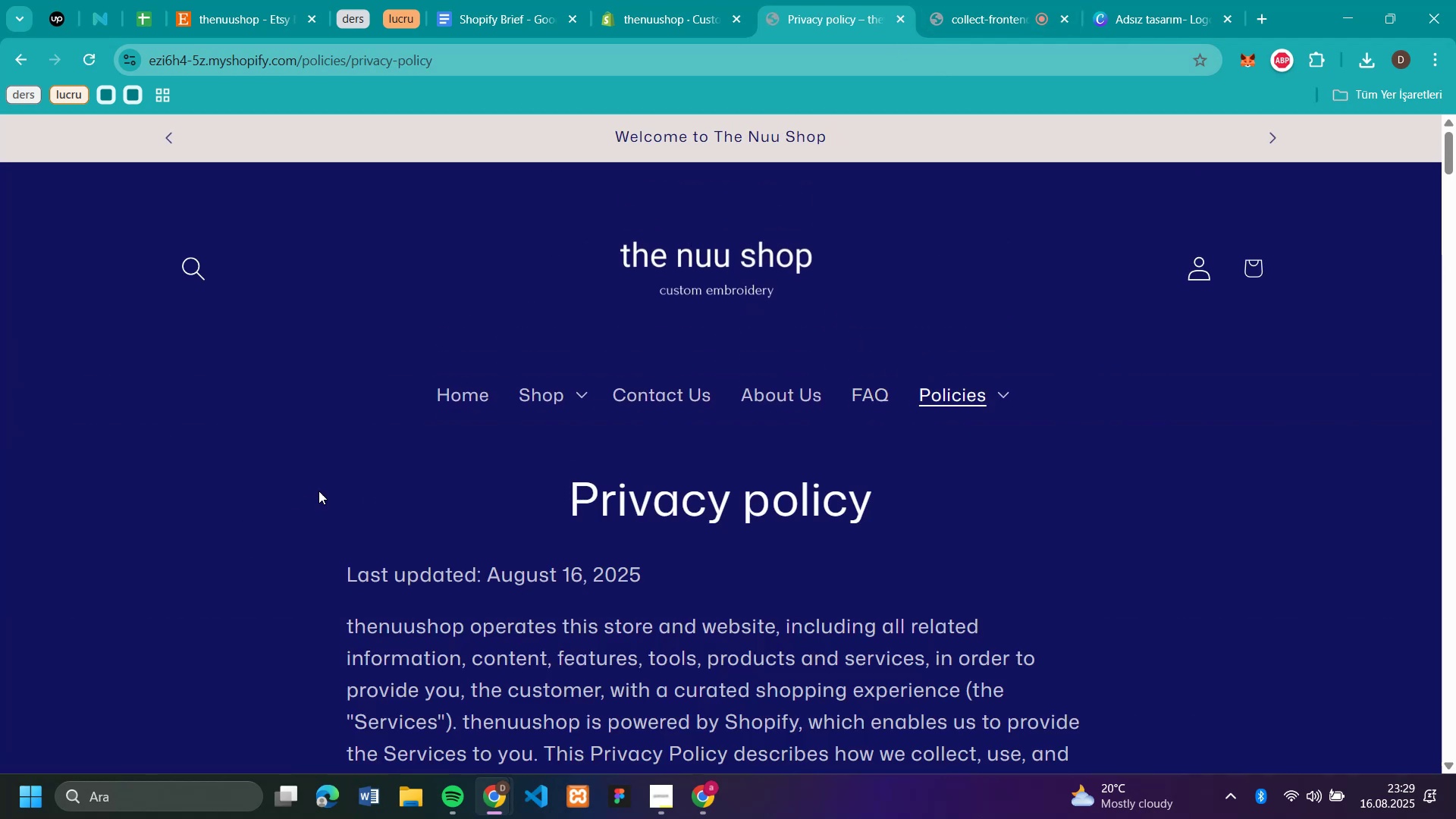 
scroll: coordinate [1222, 455], scroll_direction: down, amount: 12.0
 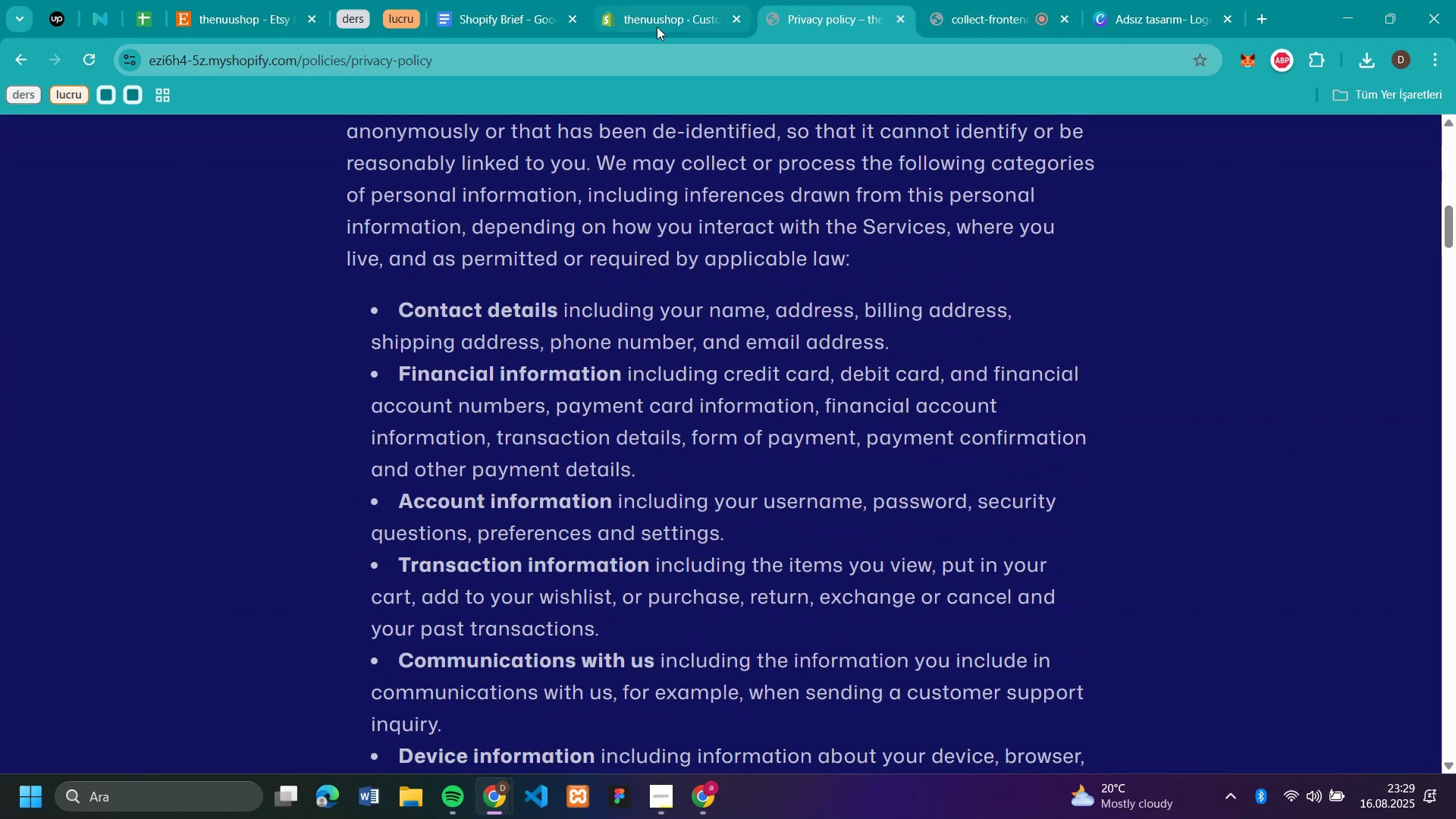 
left_click([652, 28])
 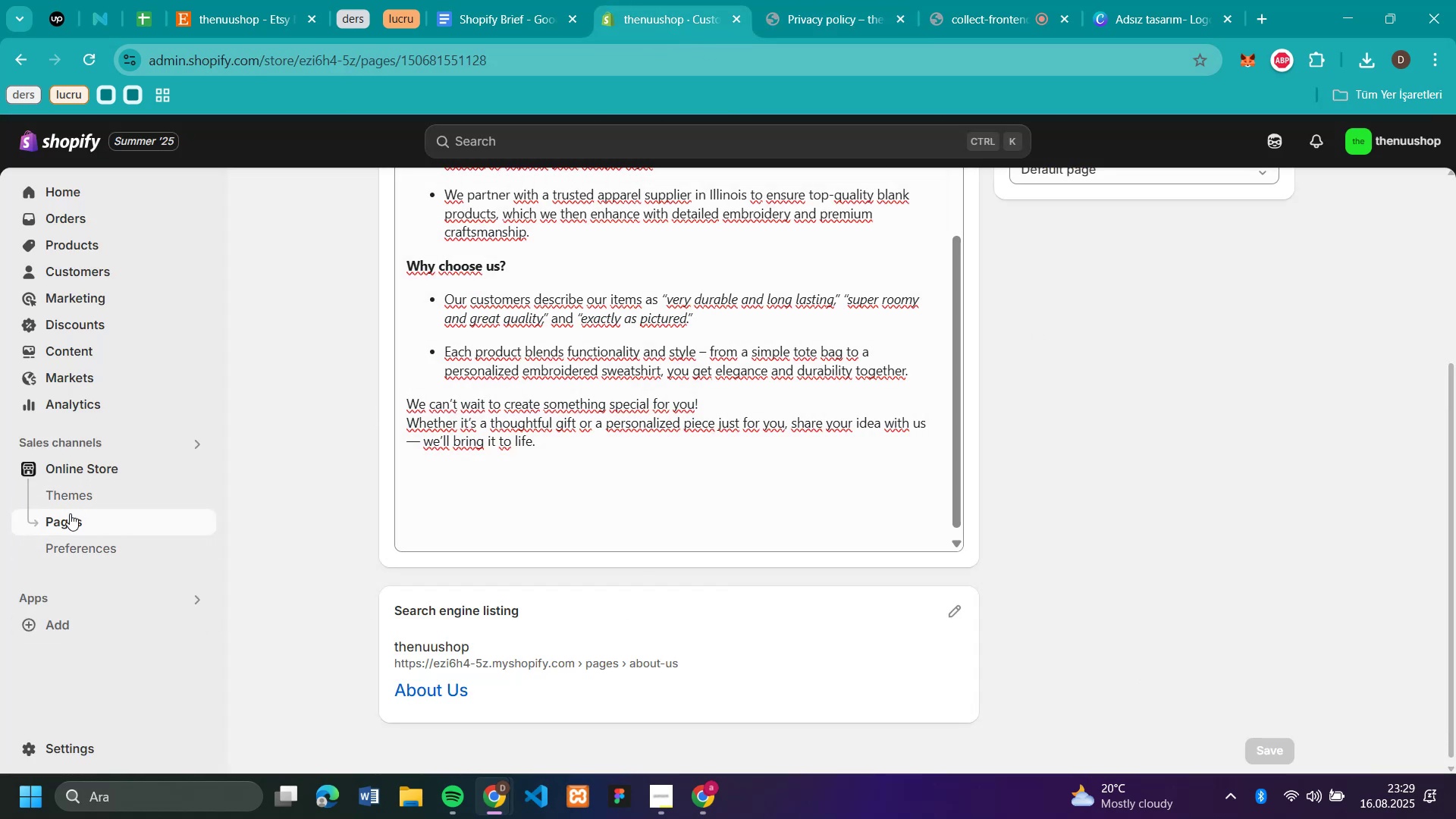 
left_click([93, 463])
 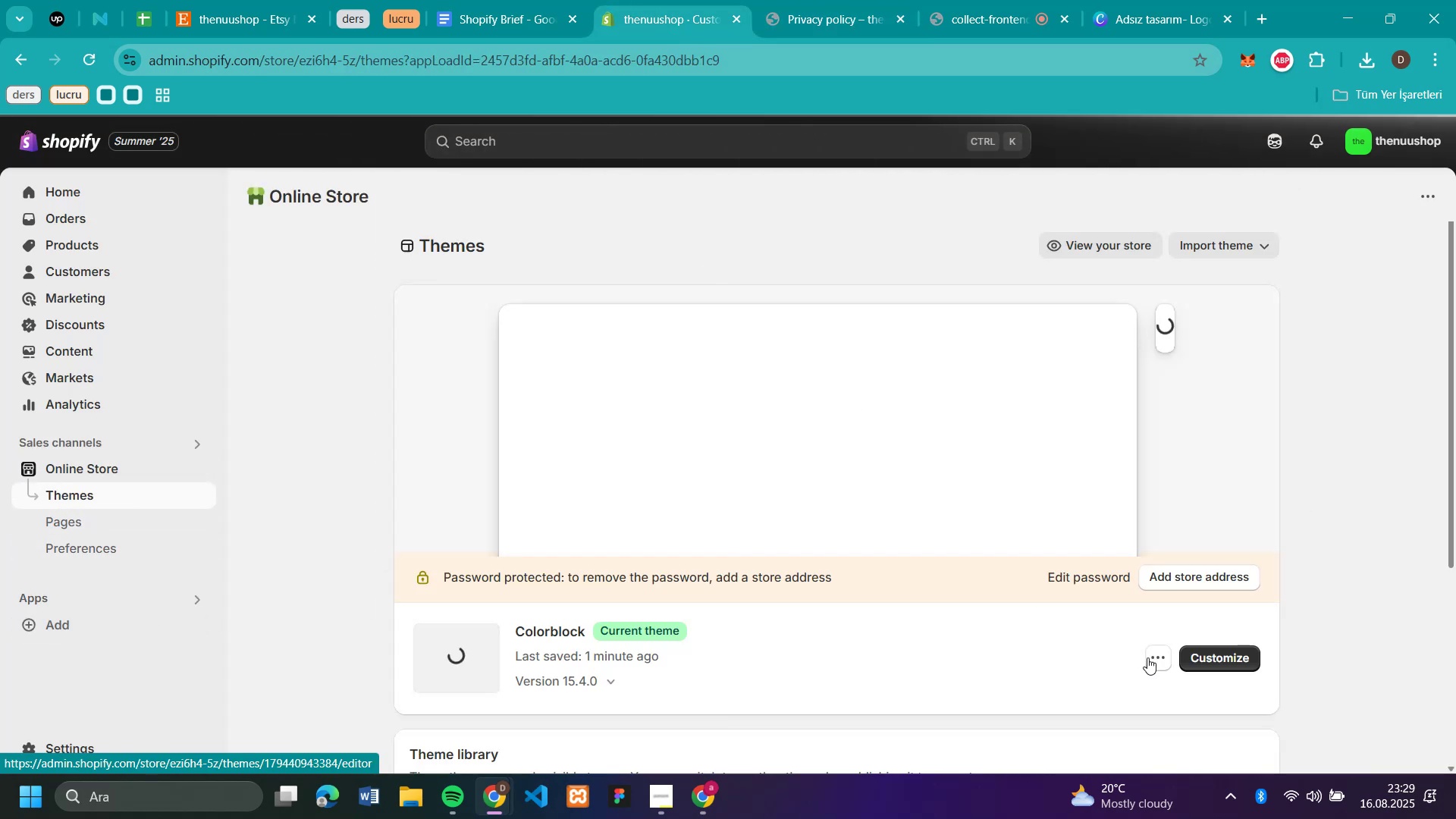 
wait(5.14)
 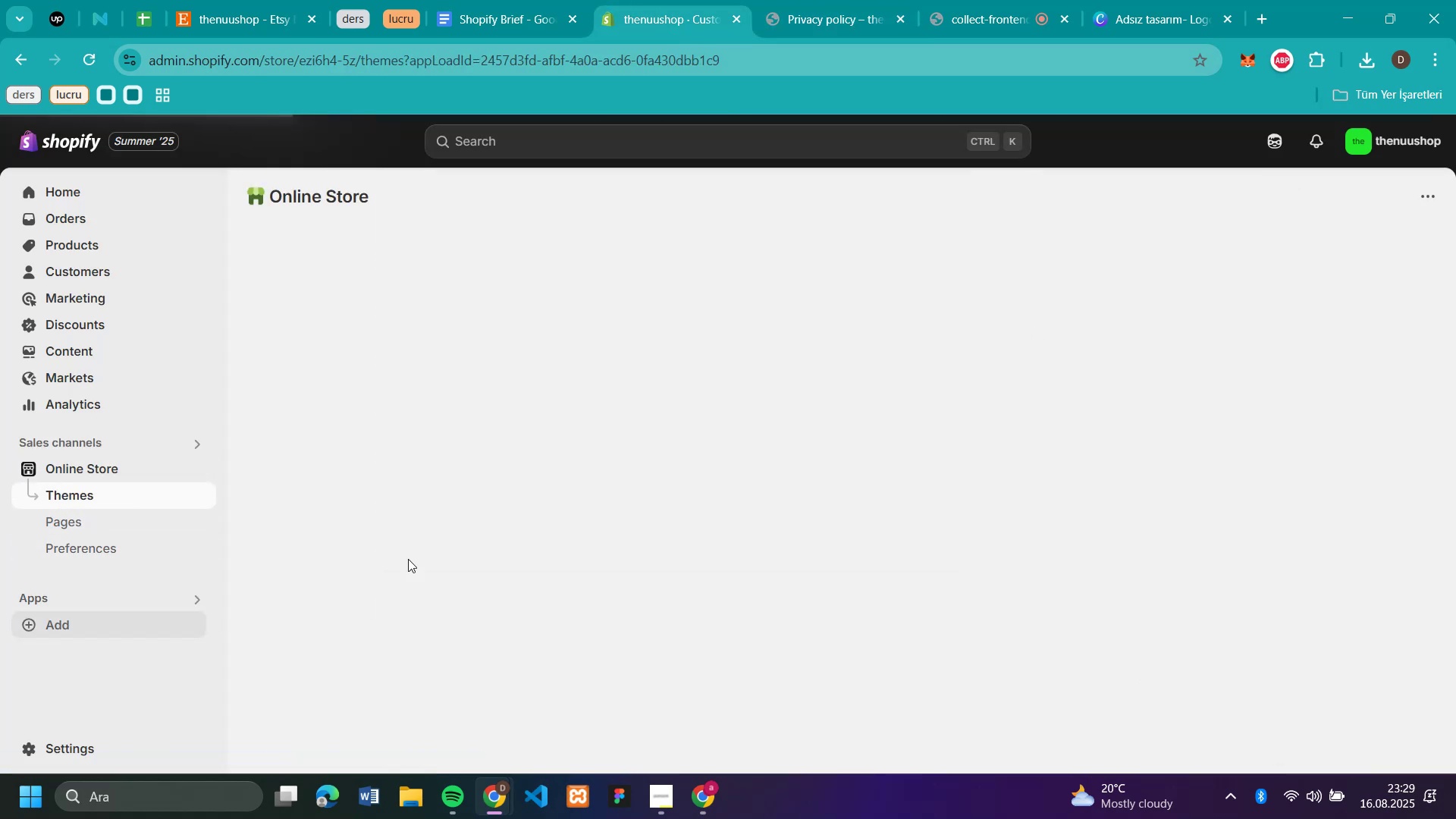 
left_click([1219, 661])
 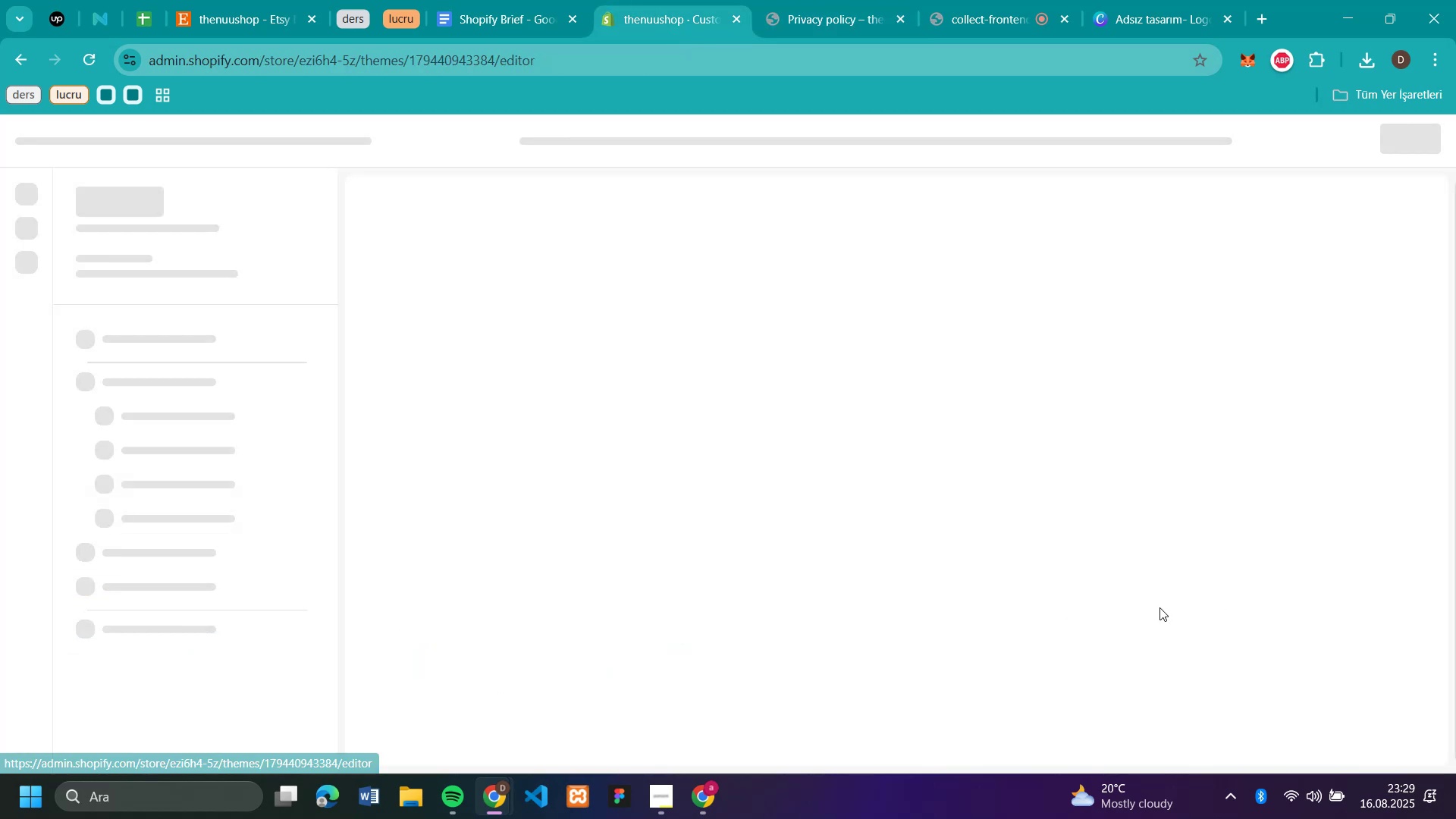 
mouse_move([1125, 580])
 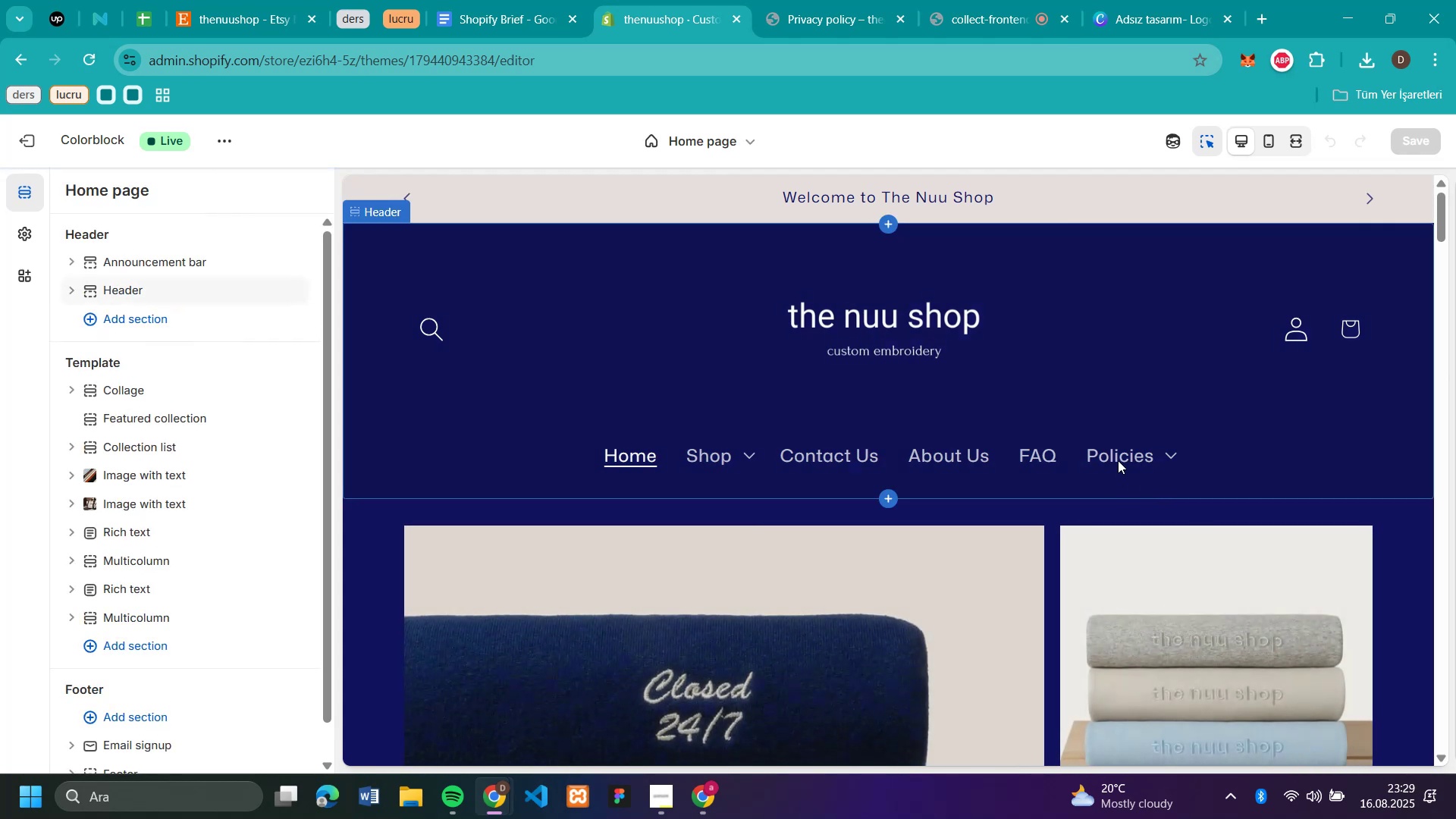 
left_click([1118, 460])
 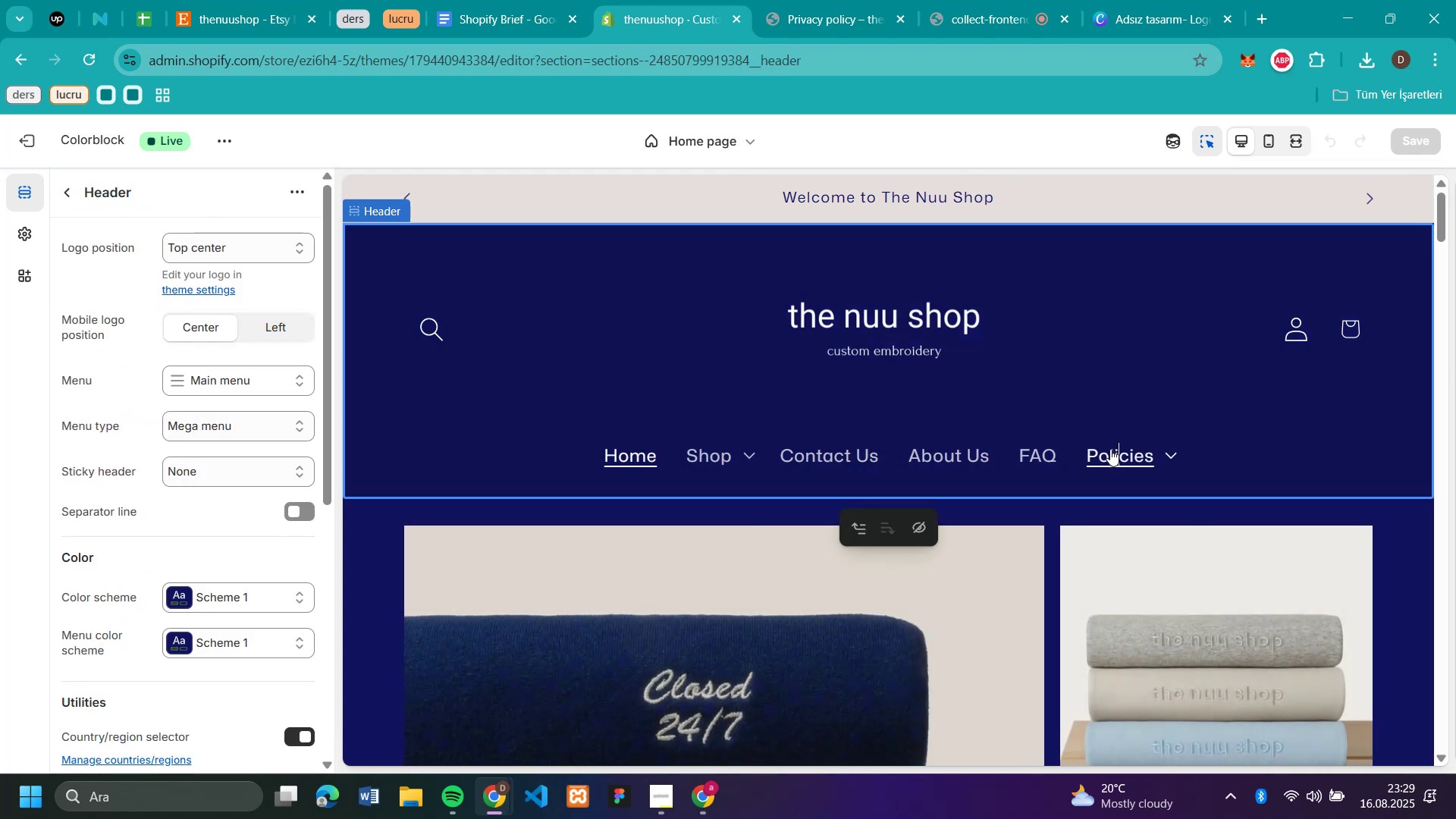 
left_click([1110, 449])
 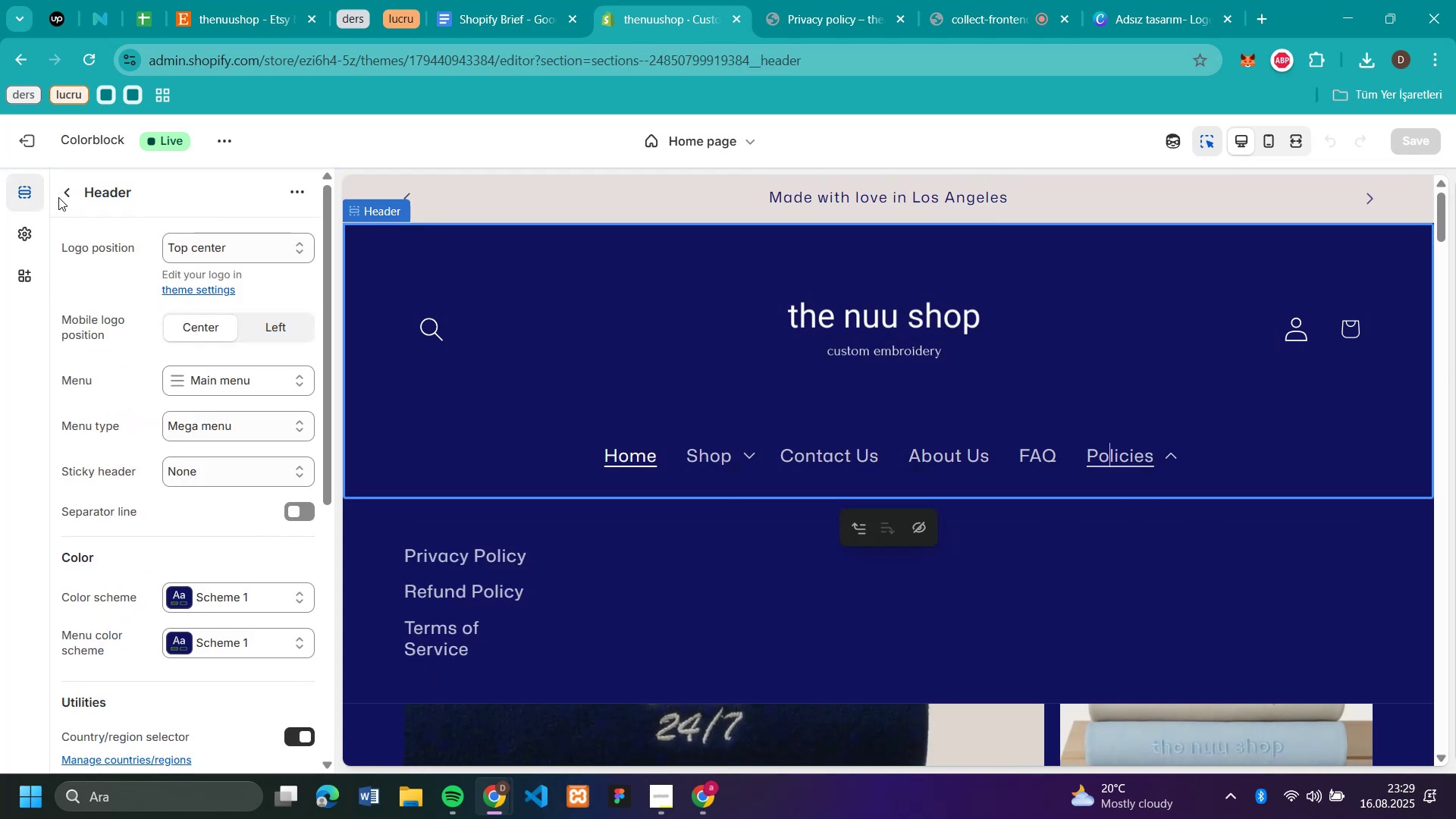 
left_click([71, 191])
 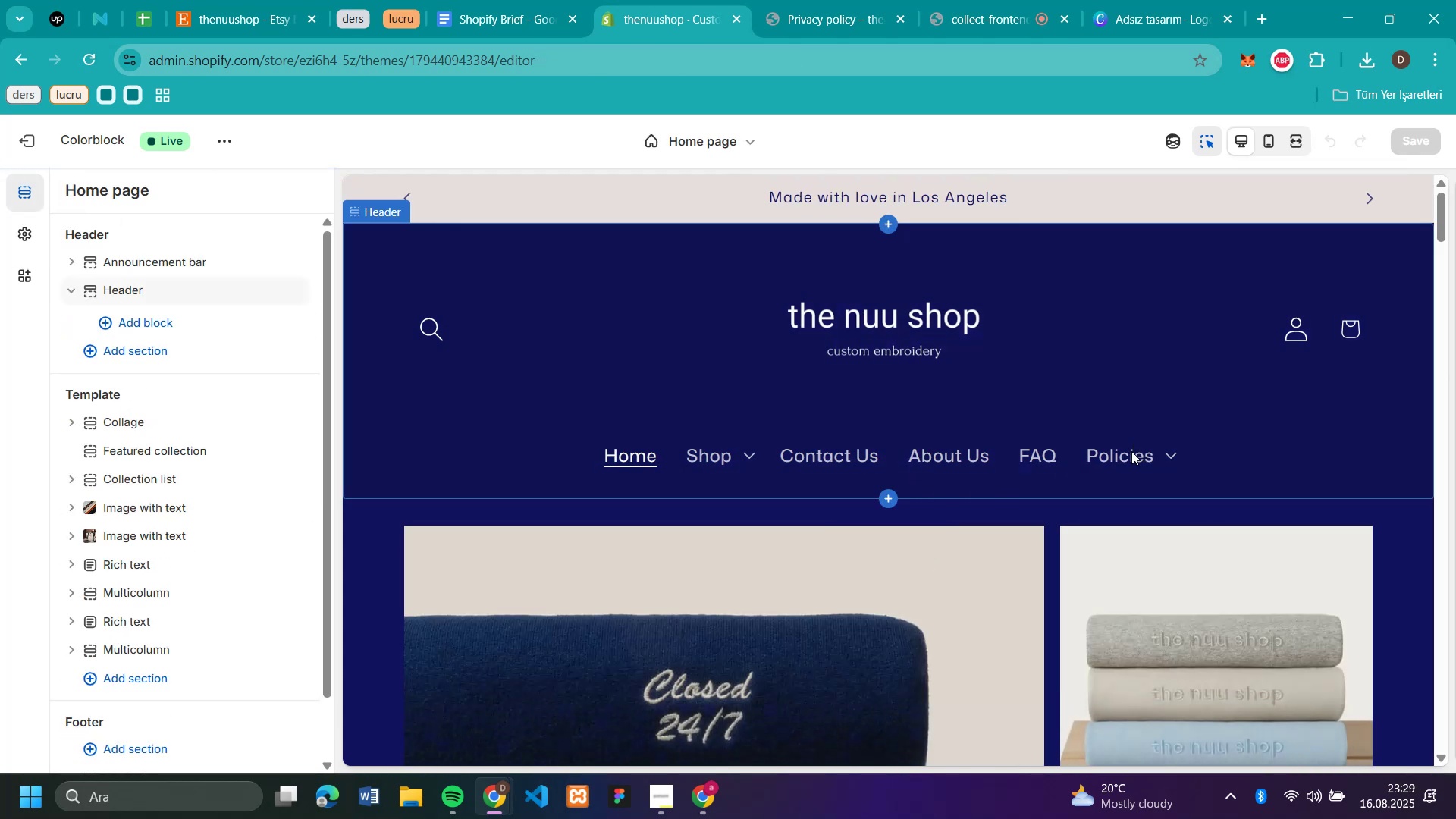 
double_click([1131, 451])
 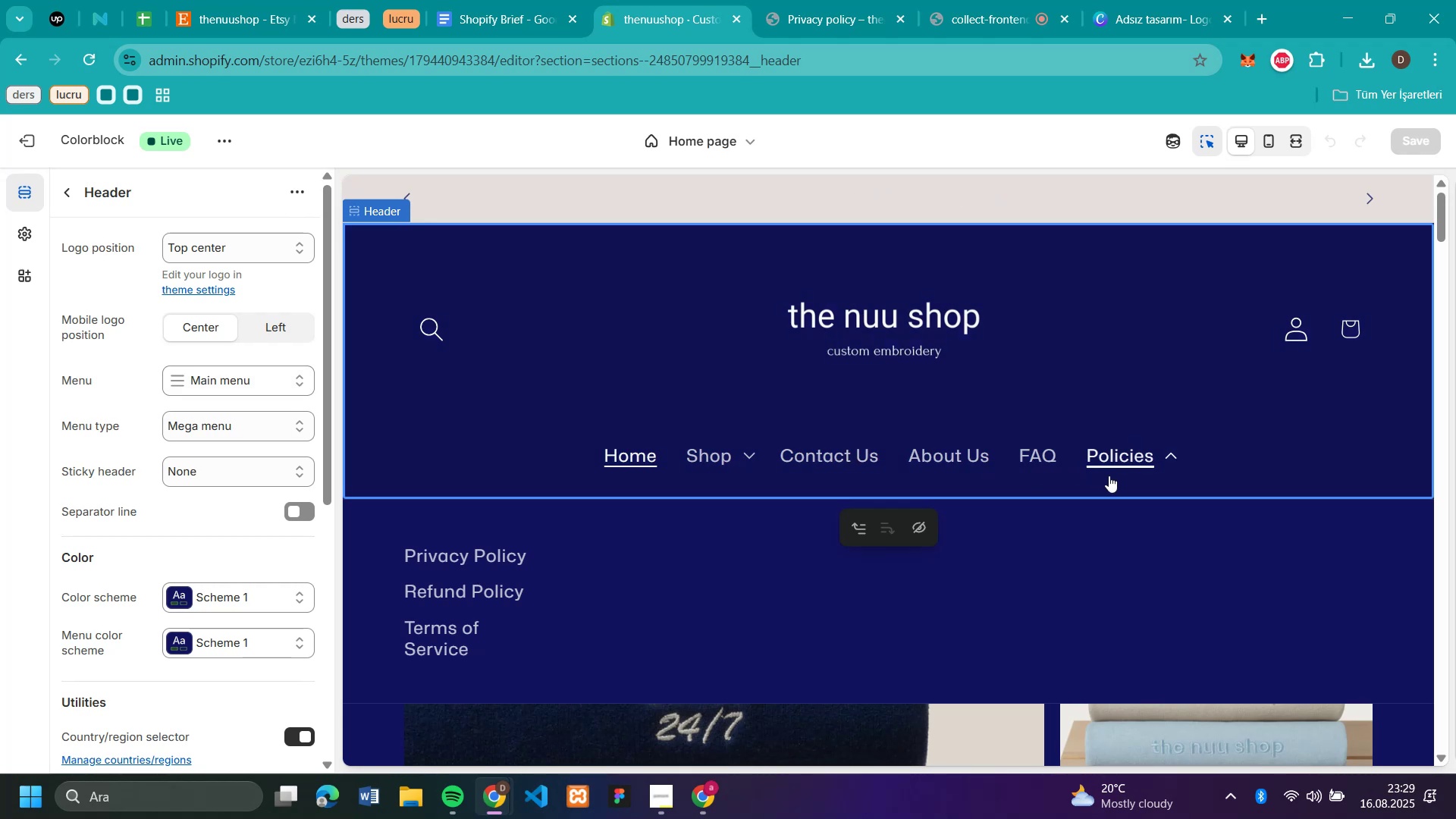 
left_click([1109, 457])
 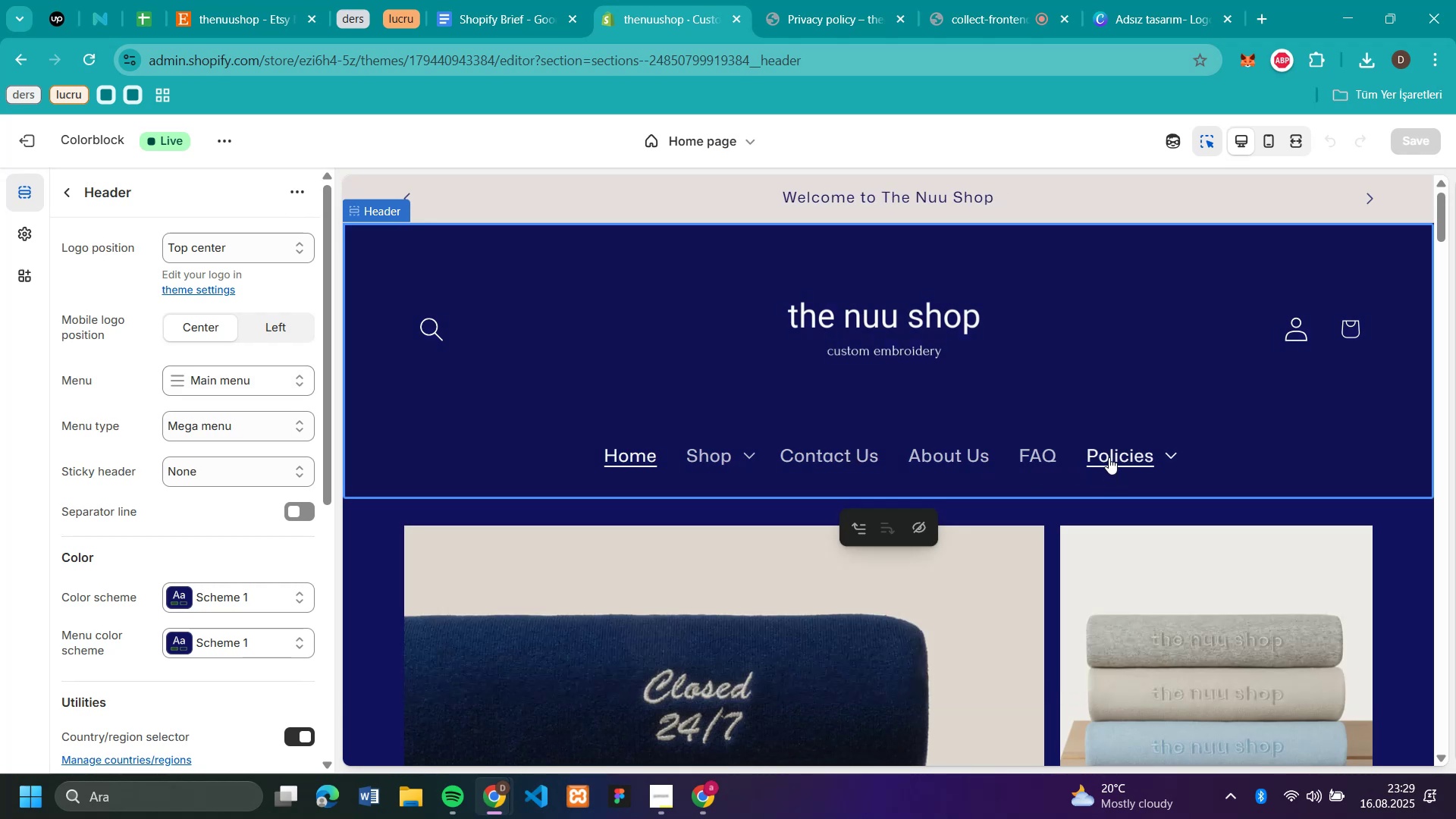 
left_click([1109, 457])
 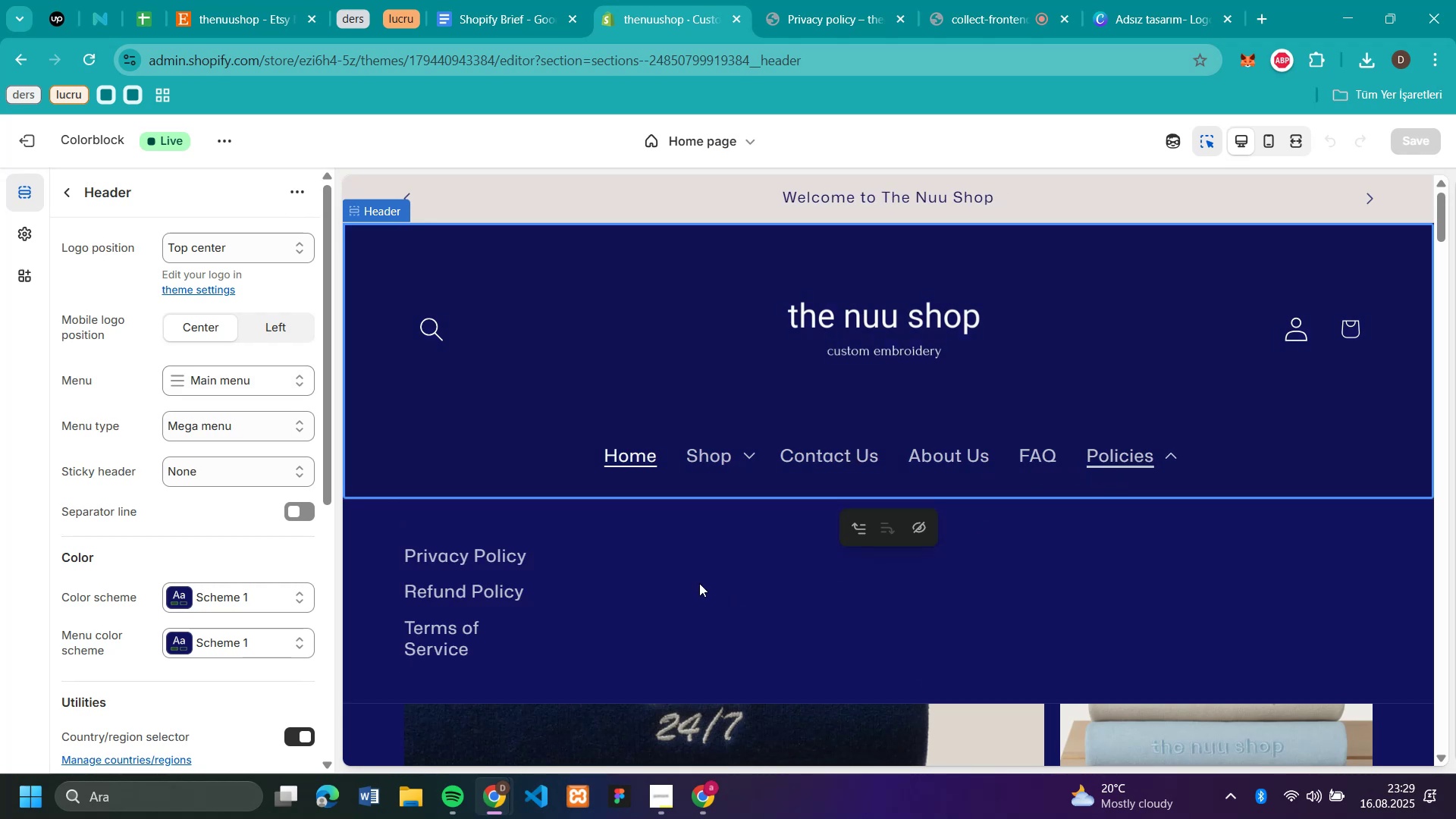 
left_click([476, 551])
 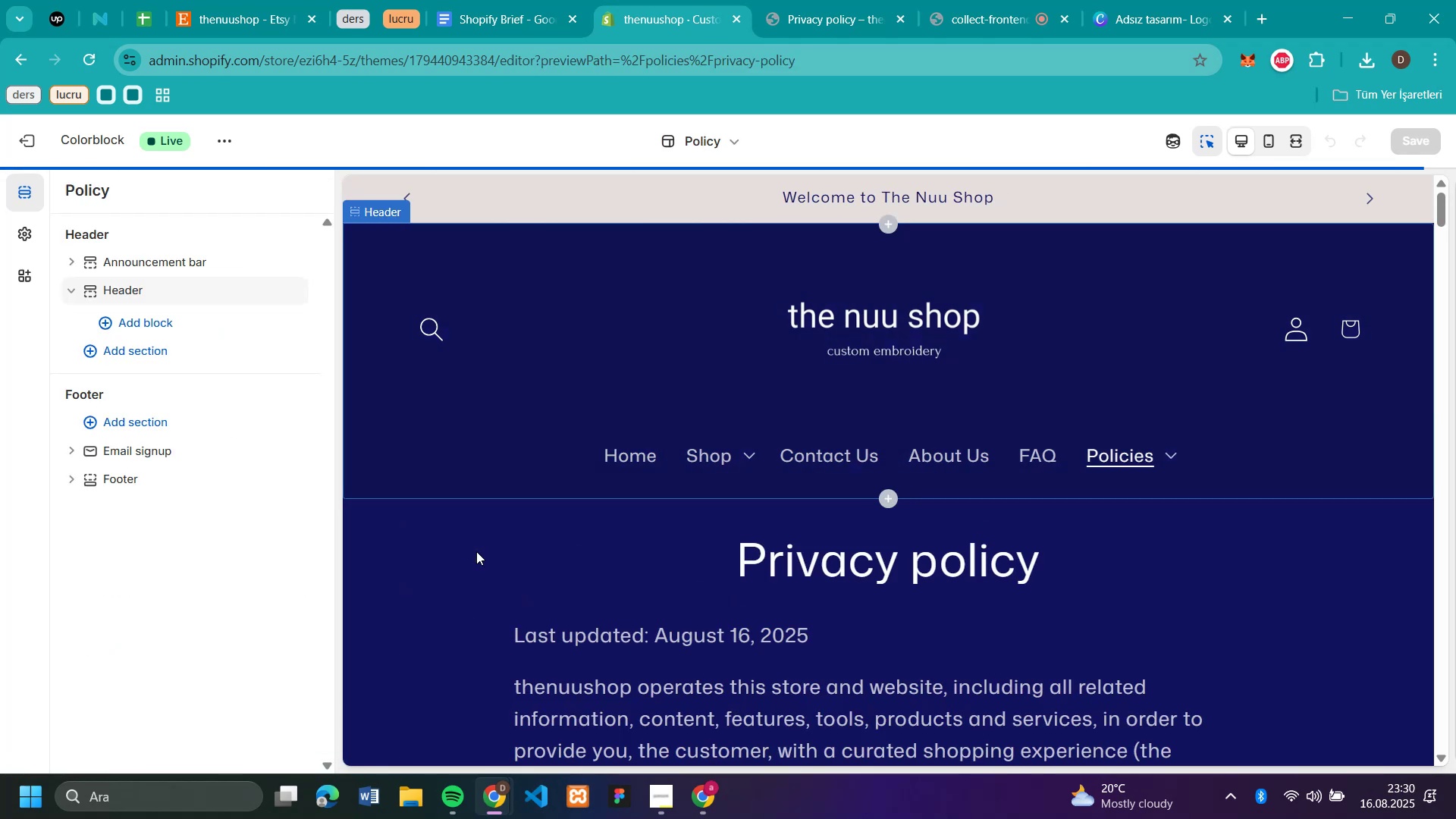 
left_click([475, 549])
 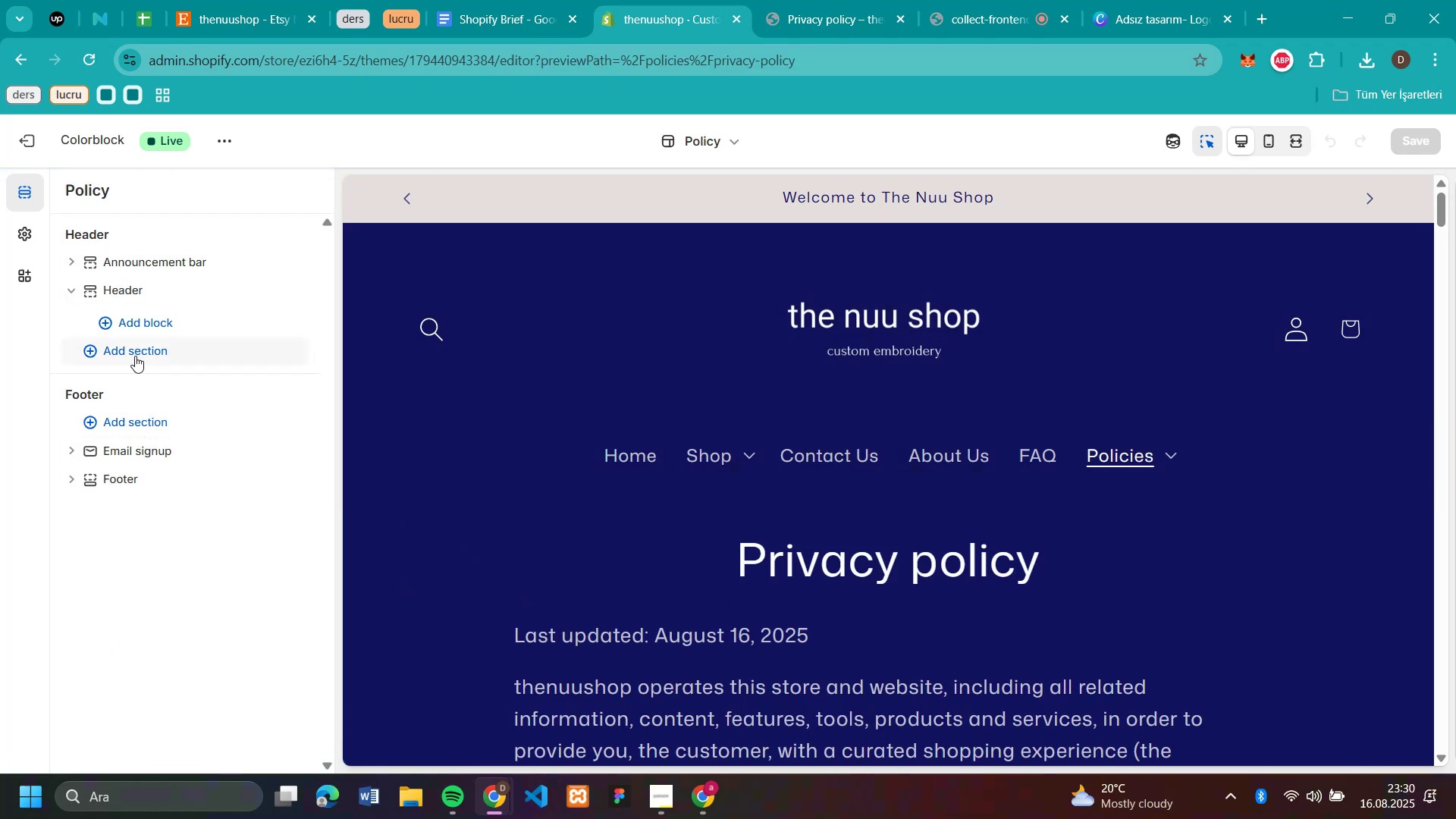 
wait(5.26)
 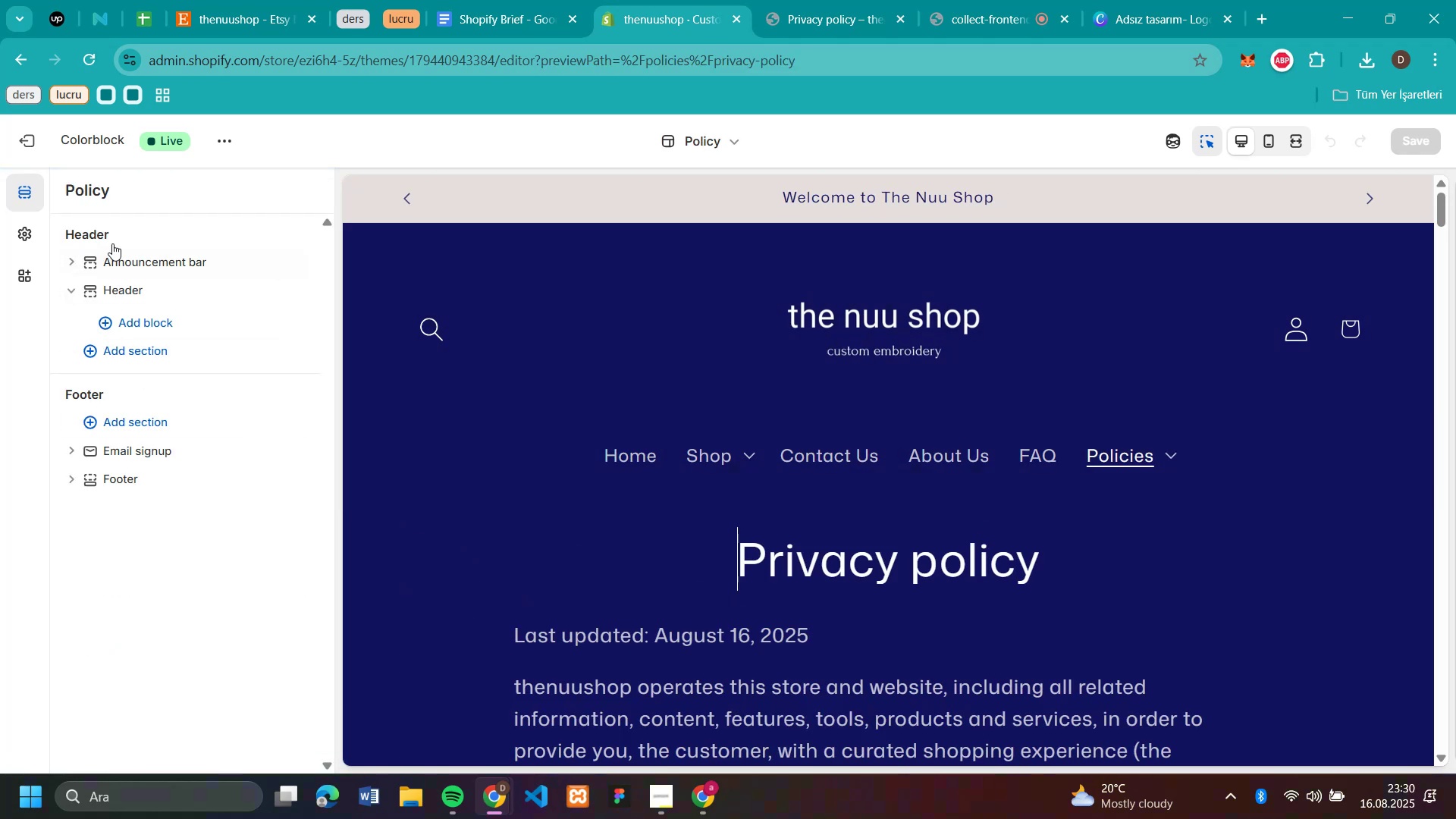 
left_click([135, 356])
 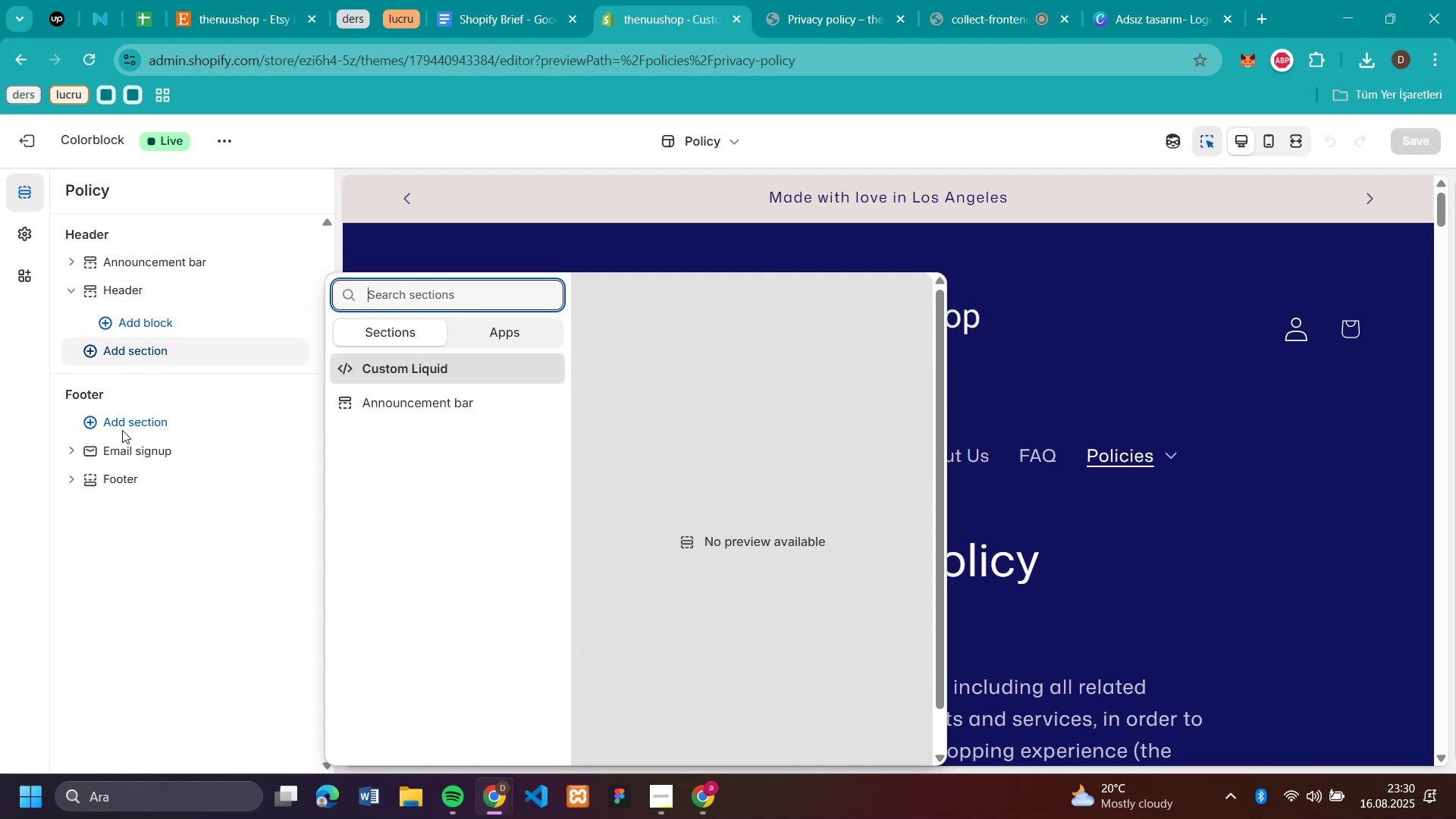 
left_click([121, 422])
 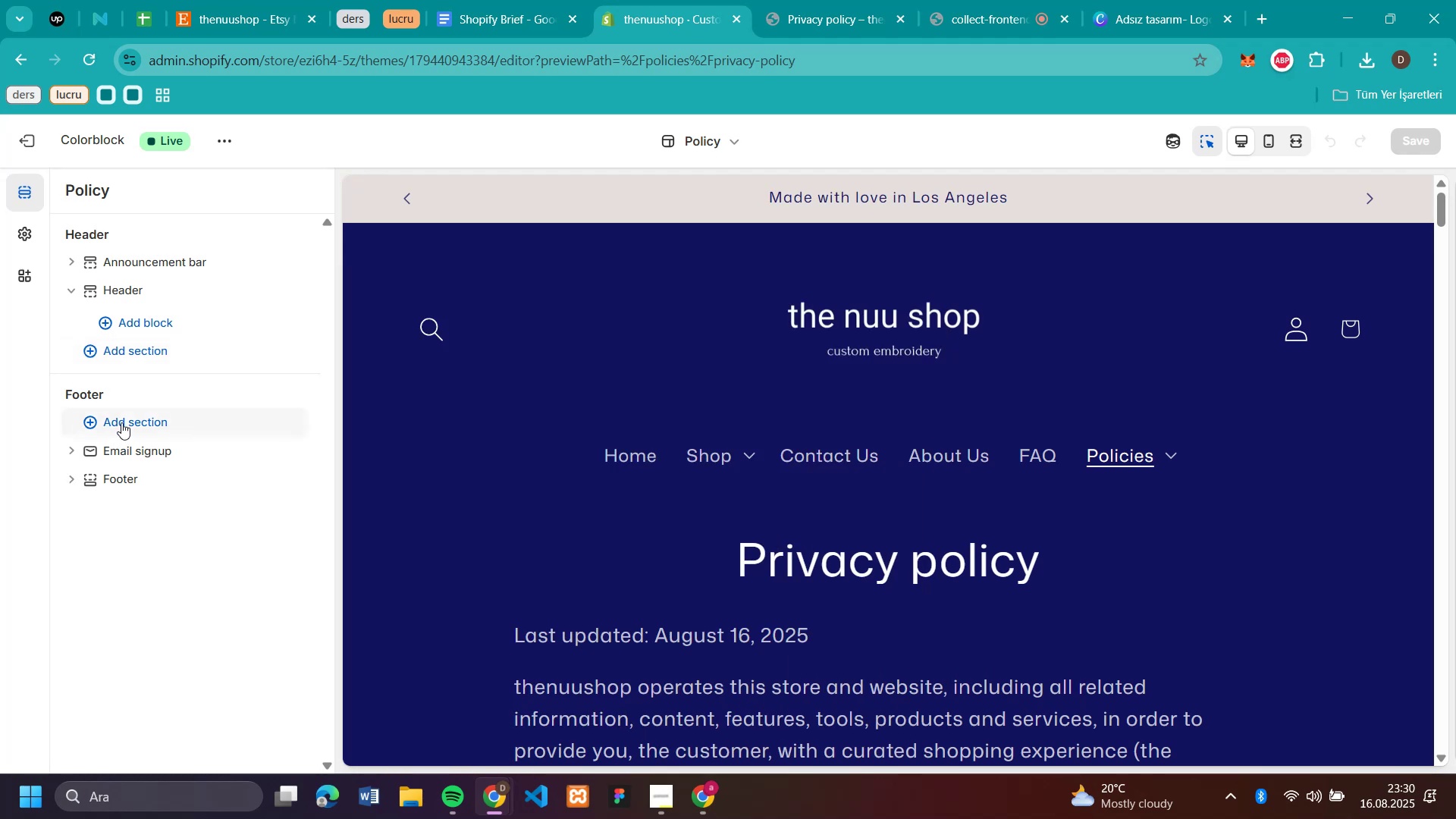 
left_click([121, 422])
 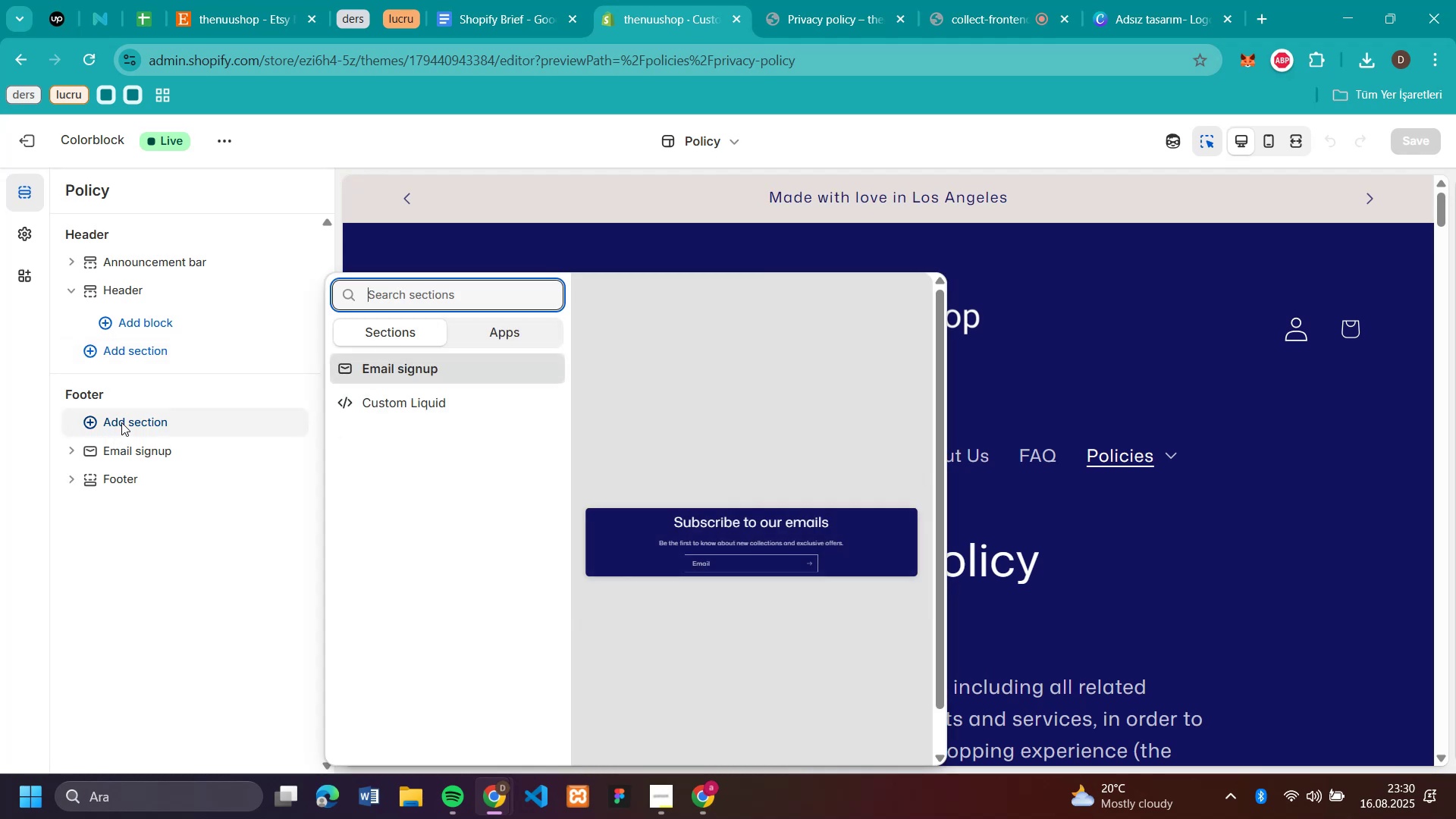 
left_click([121, 422])
 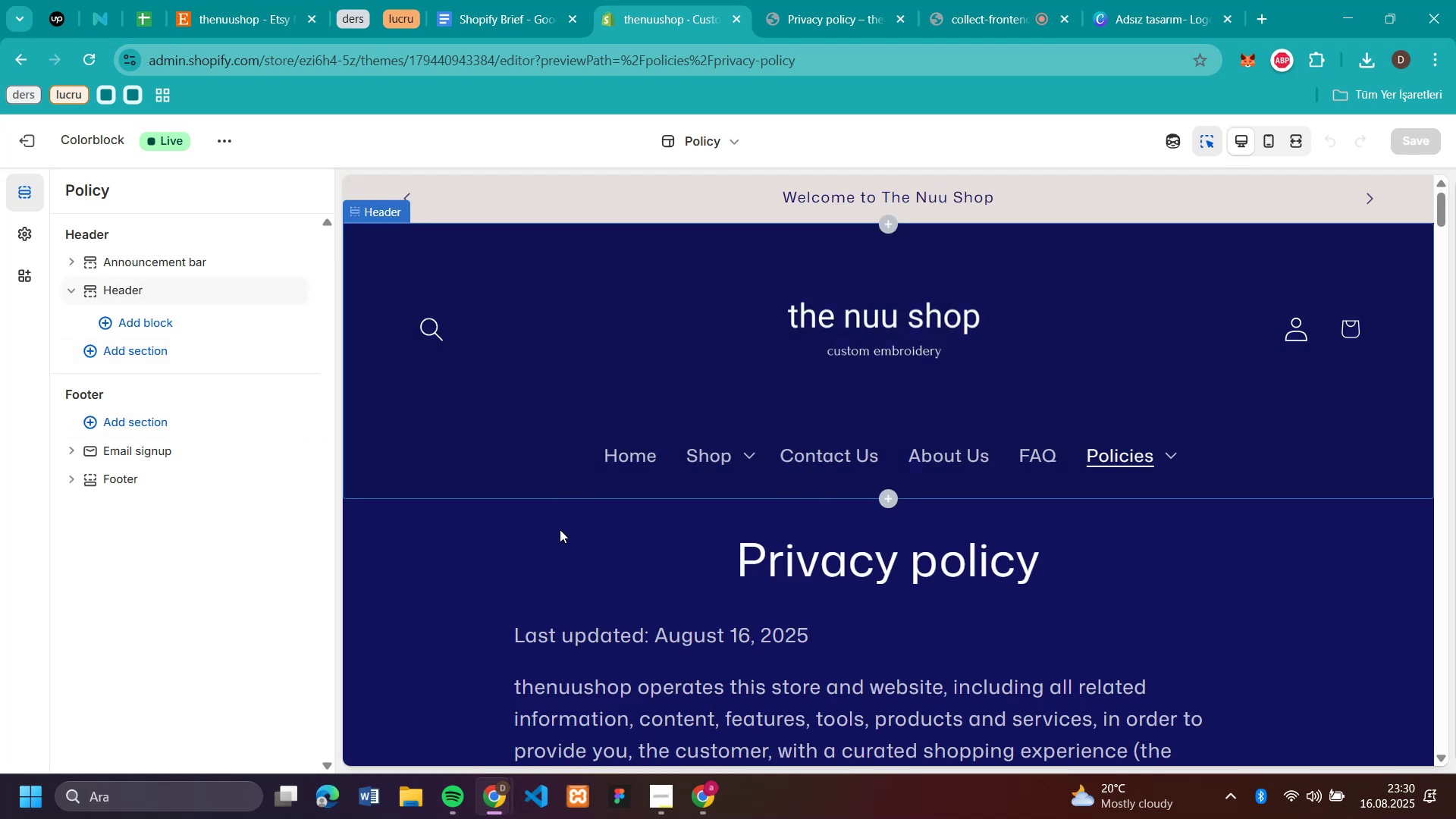 
left_click([555, 543])
 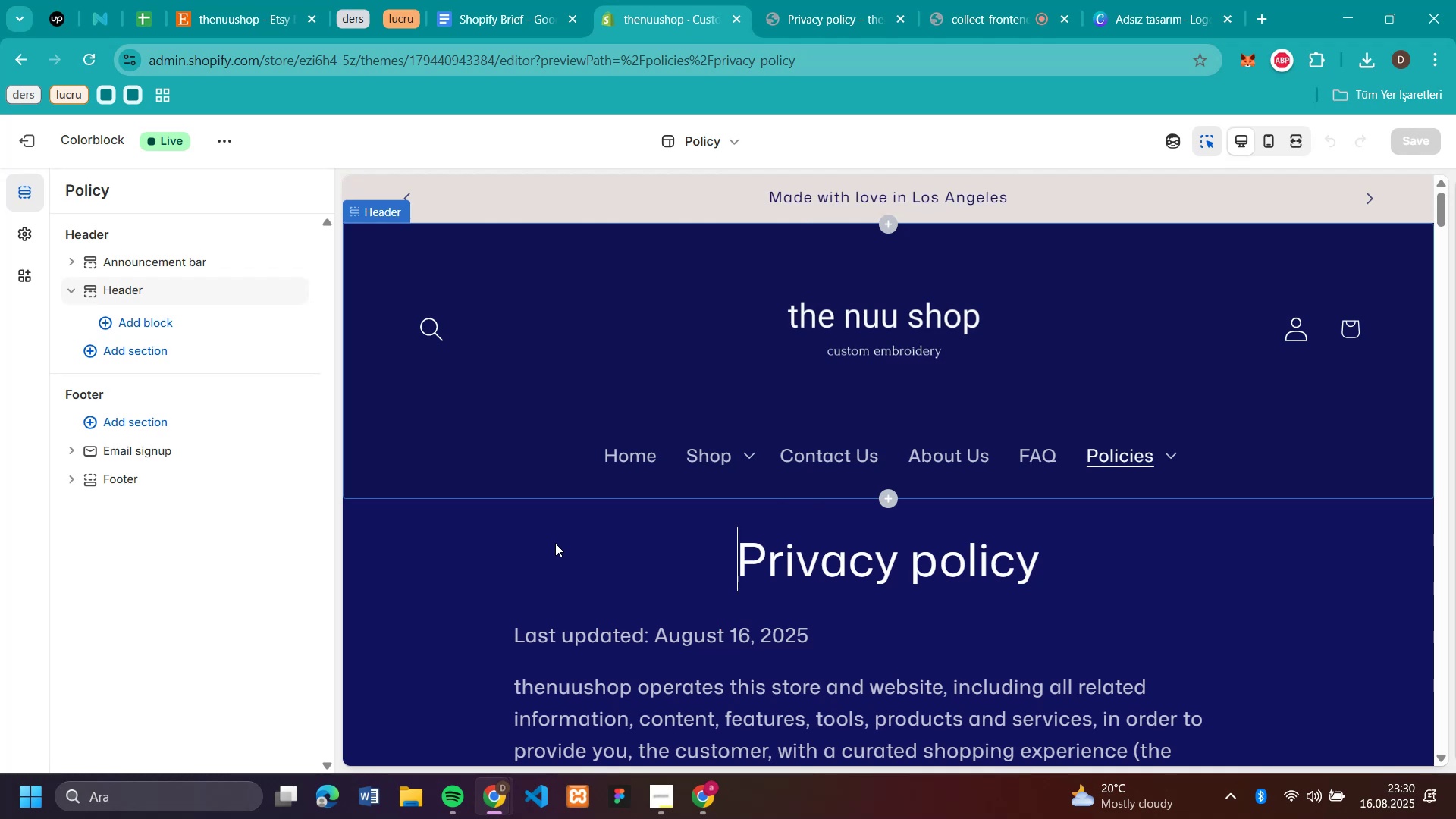 
wait(9.28)
 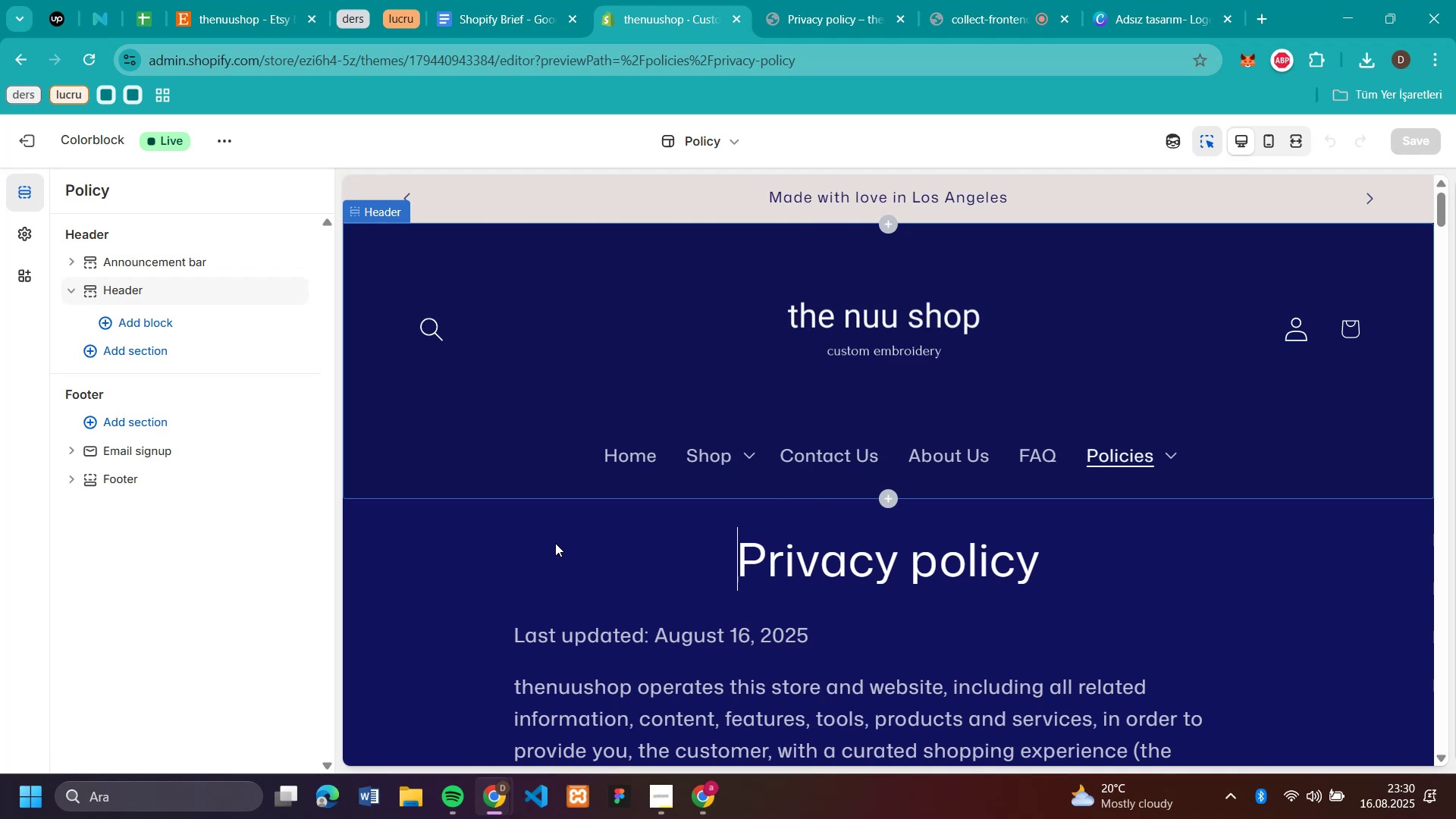 
left_click([555, 543])
 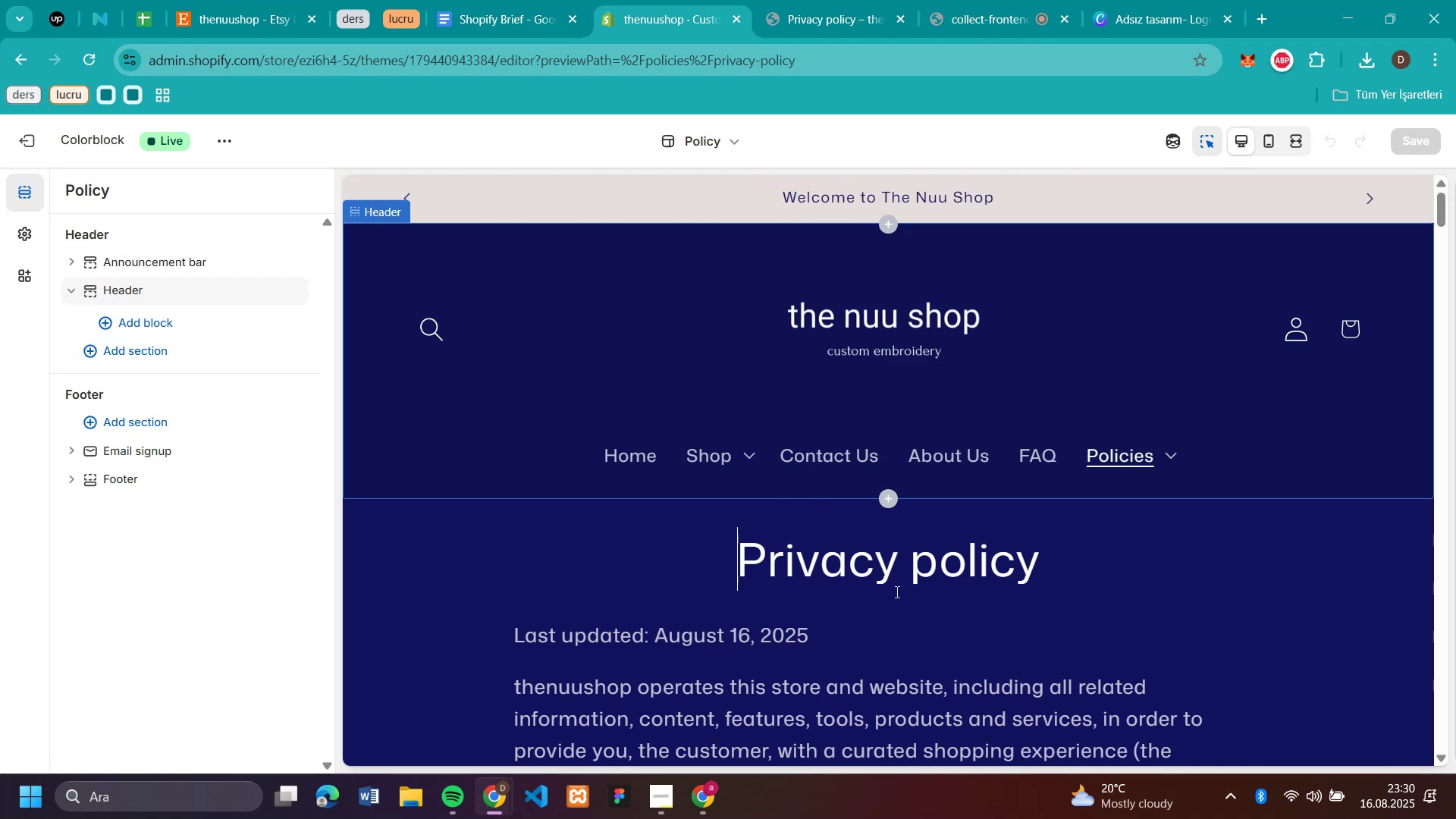 
scroll: coordinate [1328, 544], scroll_direction: down, amount: 4.0
 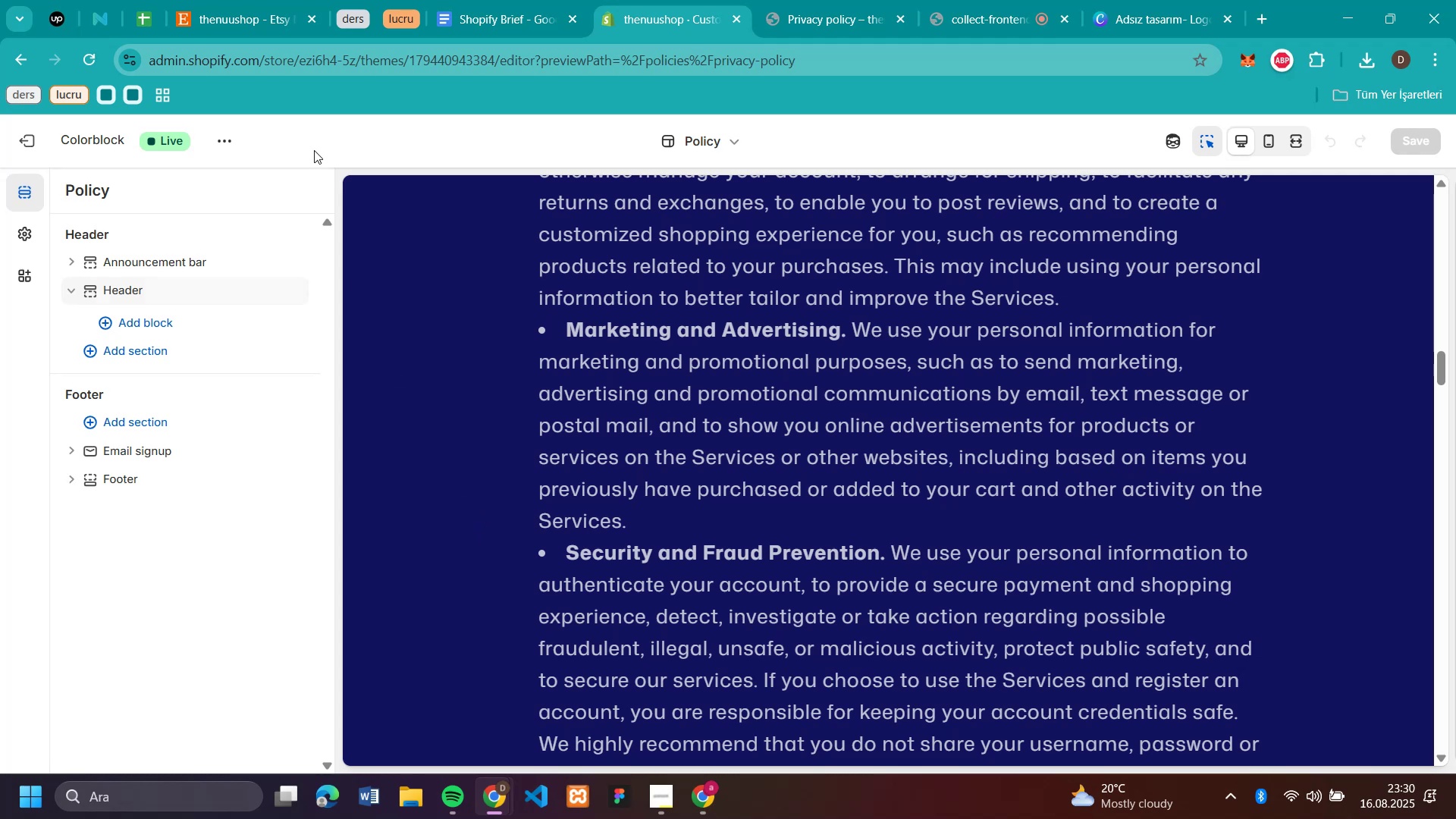 
scroll: coordinate [853, 401], scroll_direction: up, amount: 35.0
 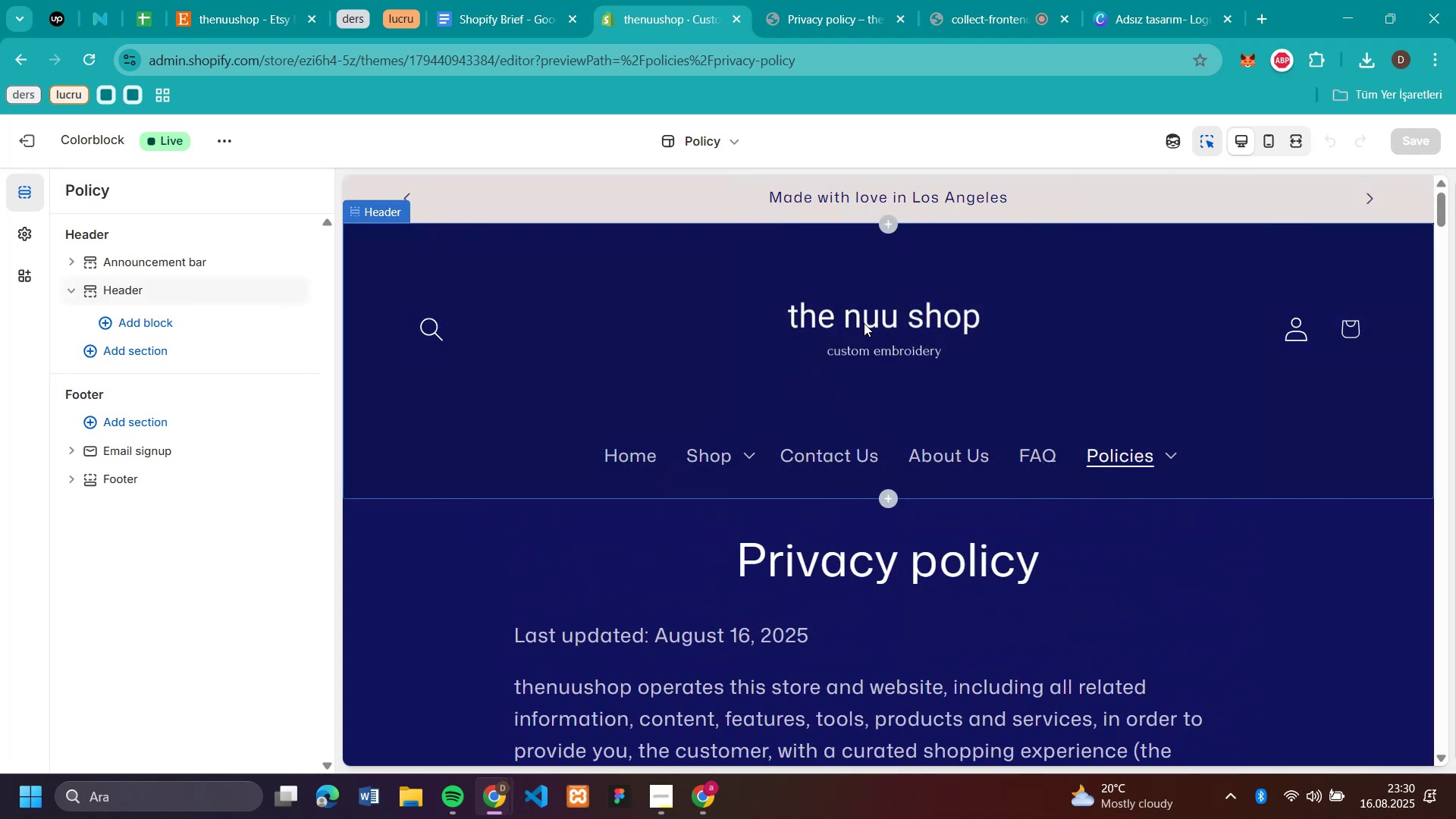 
left_click([864, 321])
 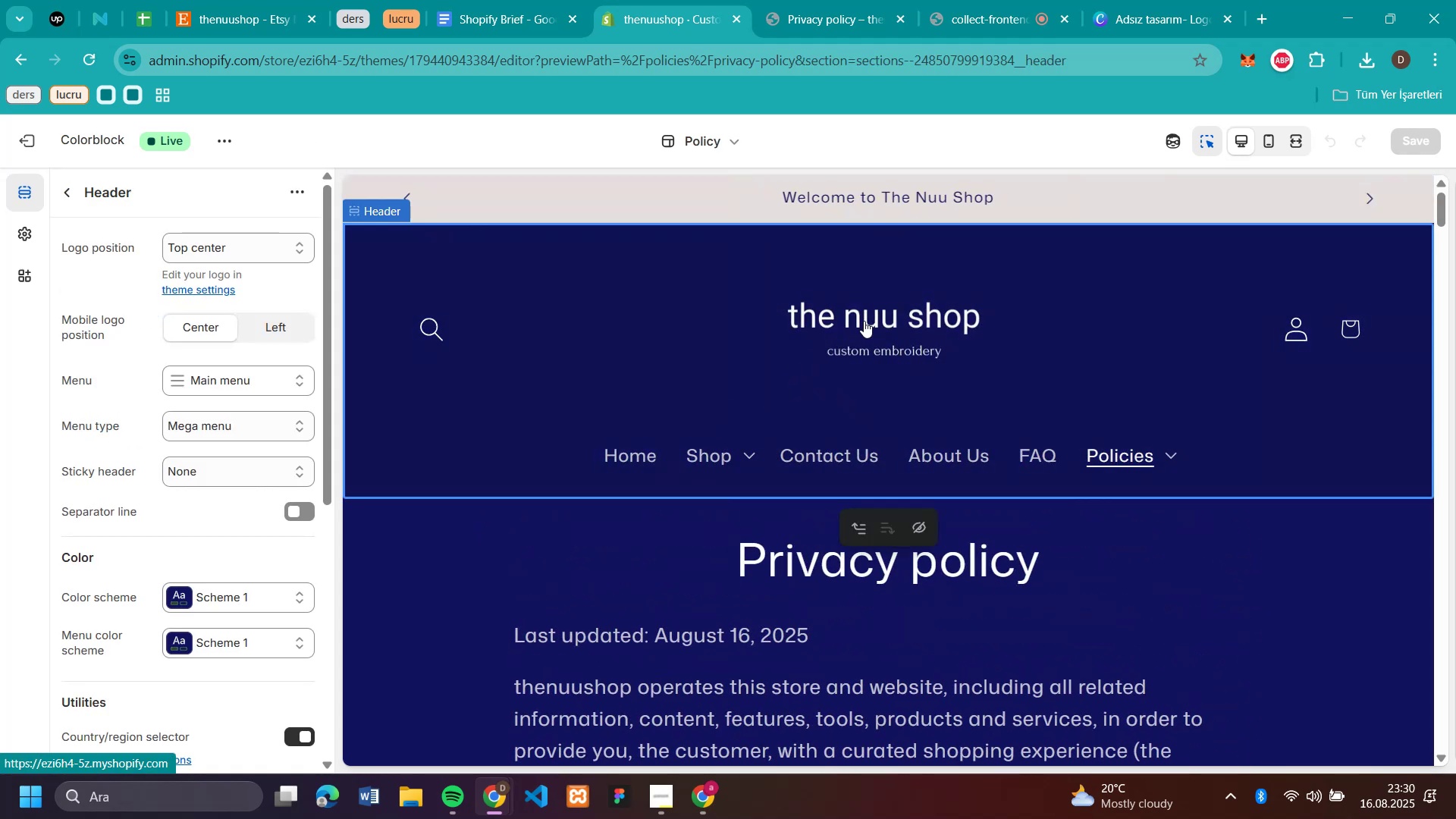 
left_click([864, 321])
 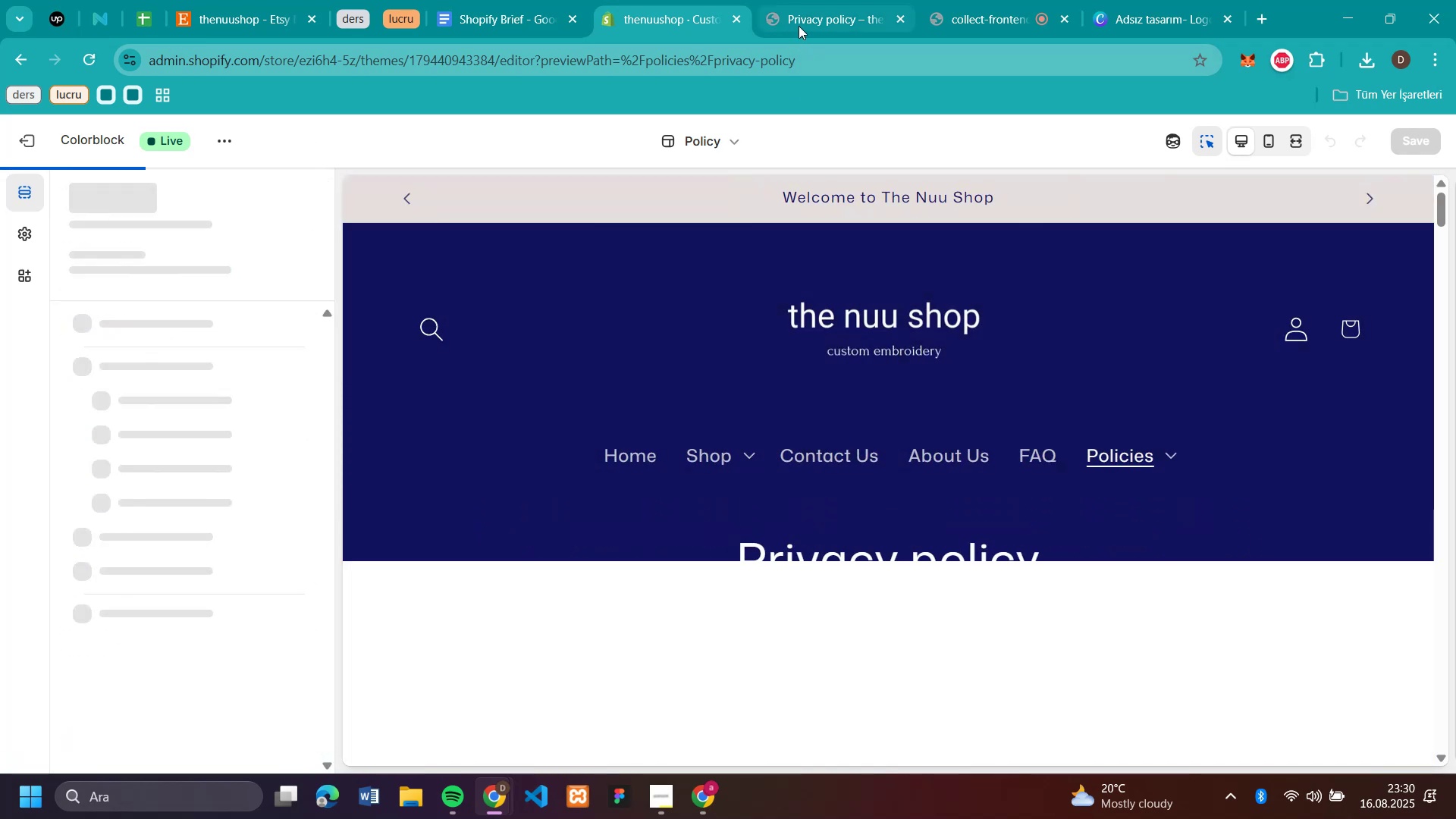 
left_click([799, 26])
 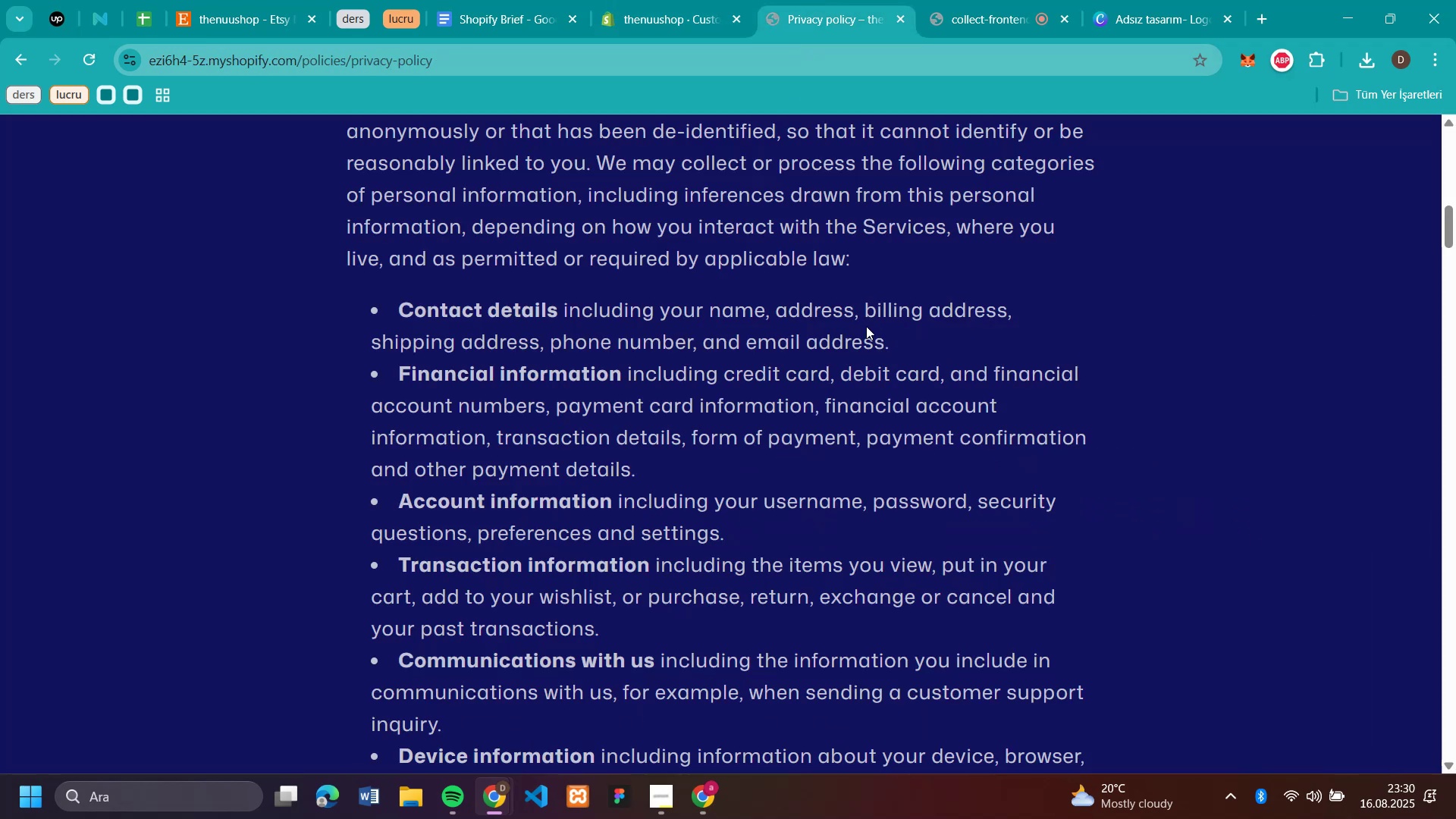 
scroll: coordinate [866, 328], scroll_direction: up, amount: 17.0
 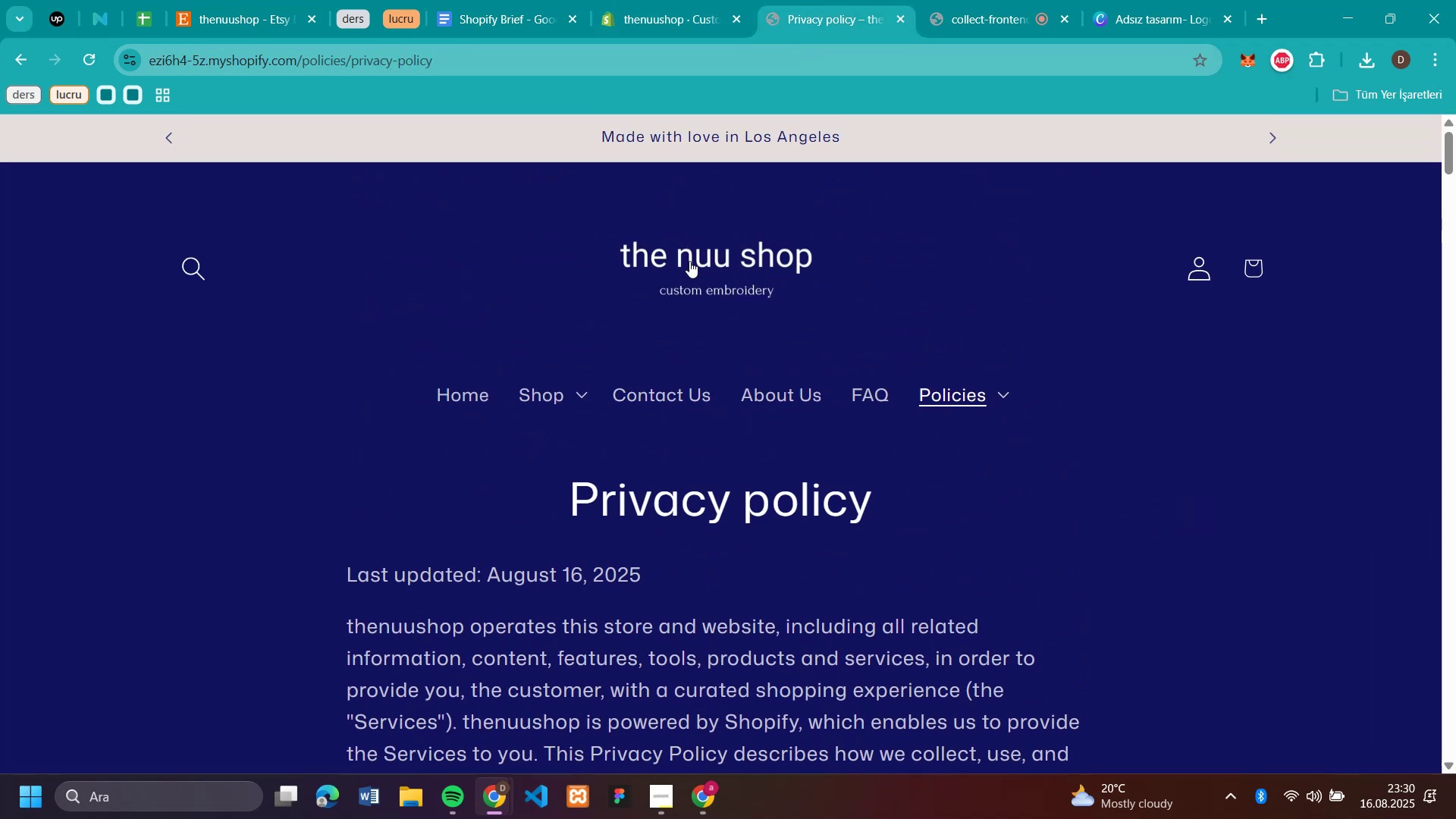 
left_click([695, 262])
 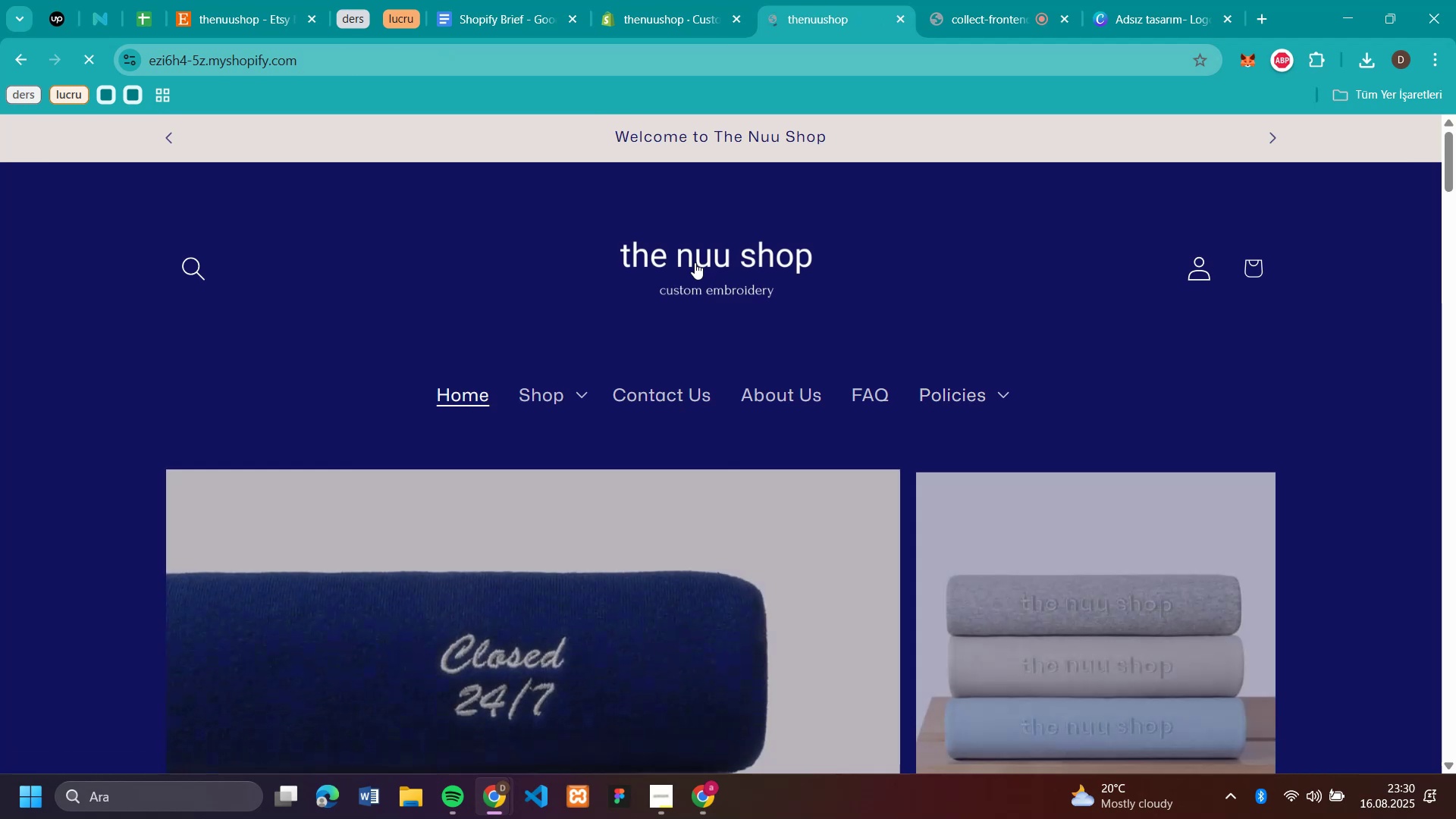 
scroll: coordinate [998, 528], scroll_direction: down, amount: 66.0
 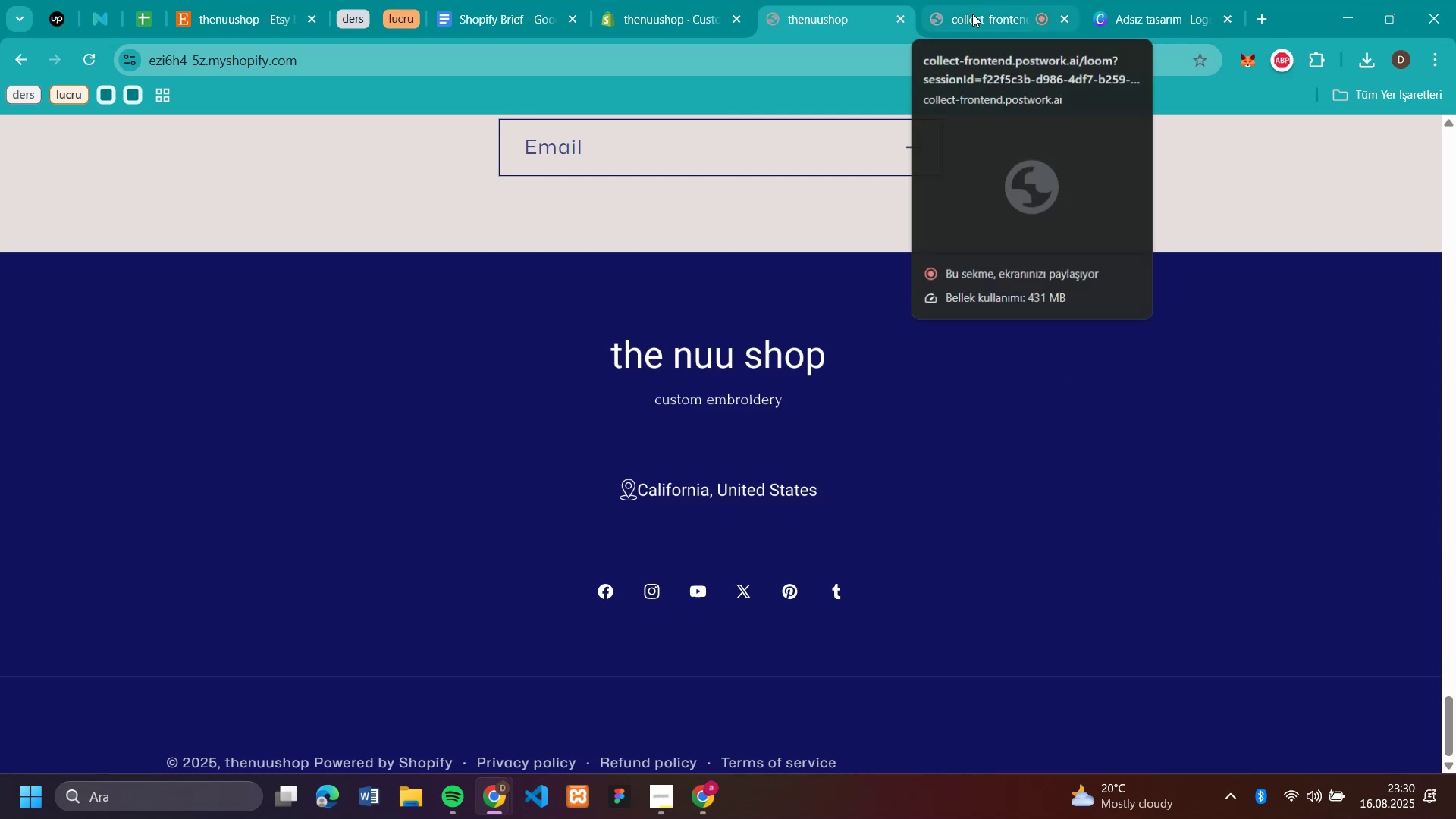 
wait(5.4)
 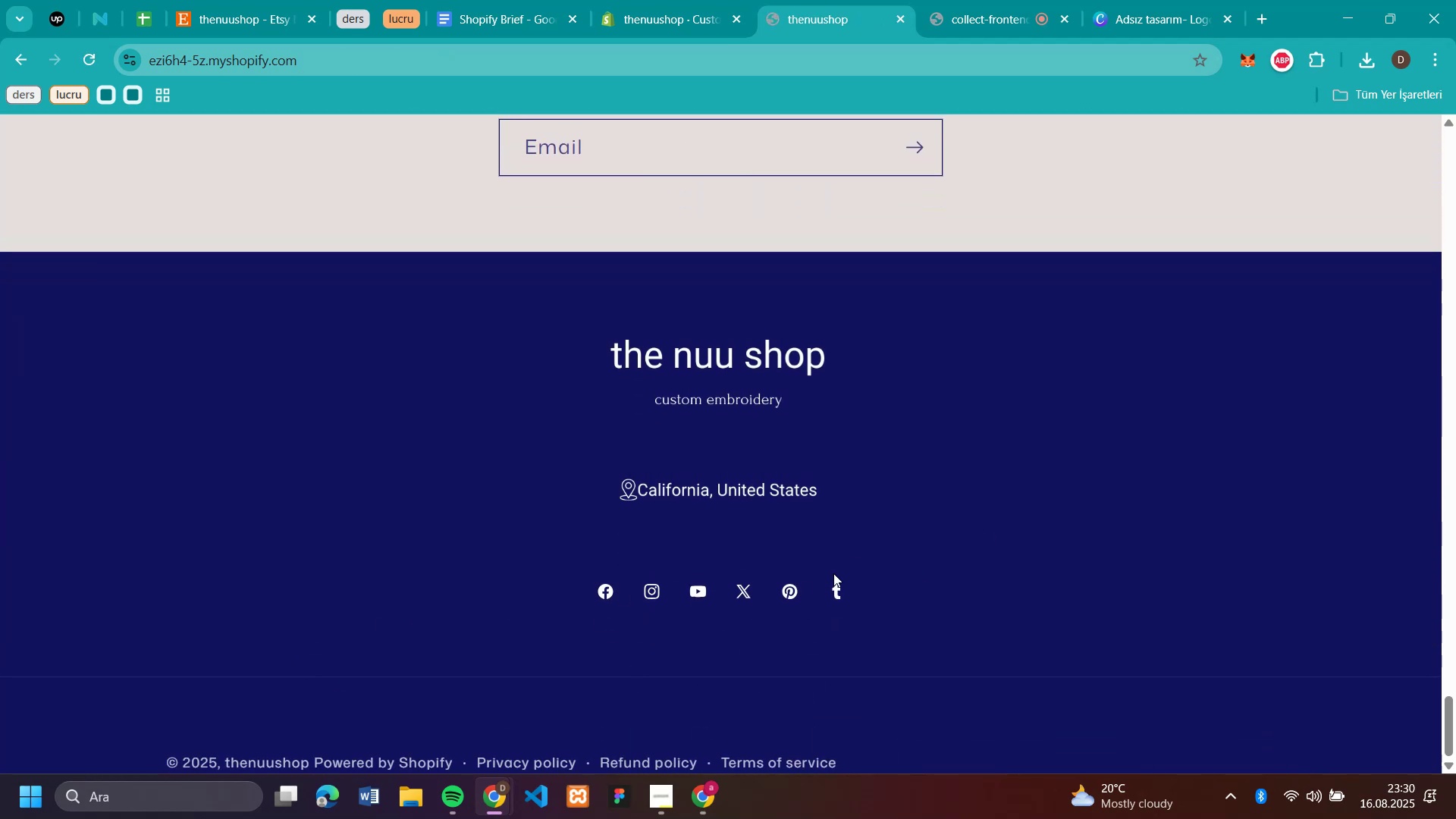 
left_click([954, 25])
 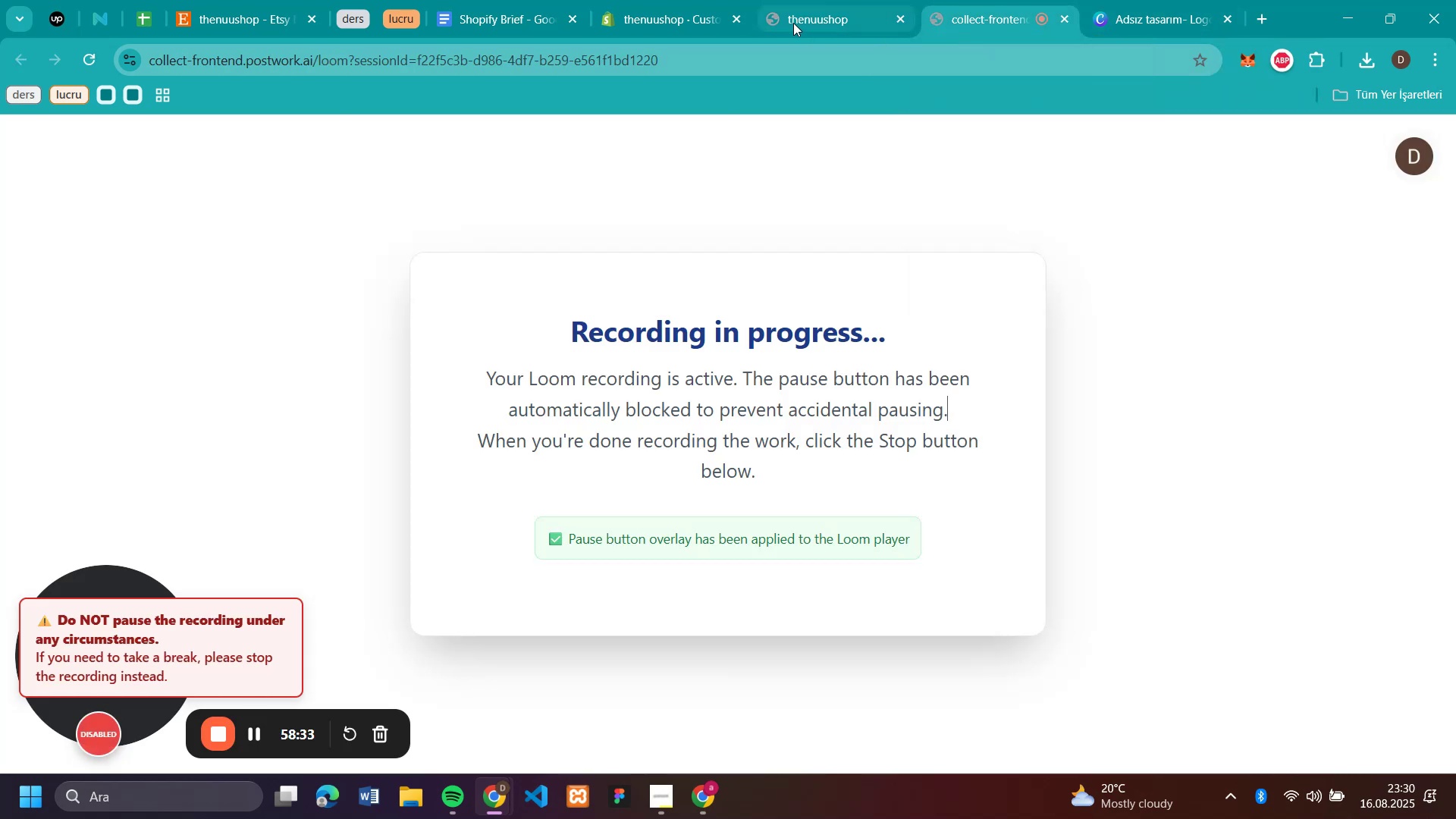 
left_click([793, 23])
 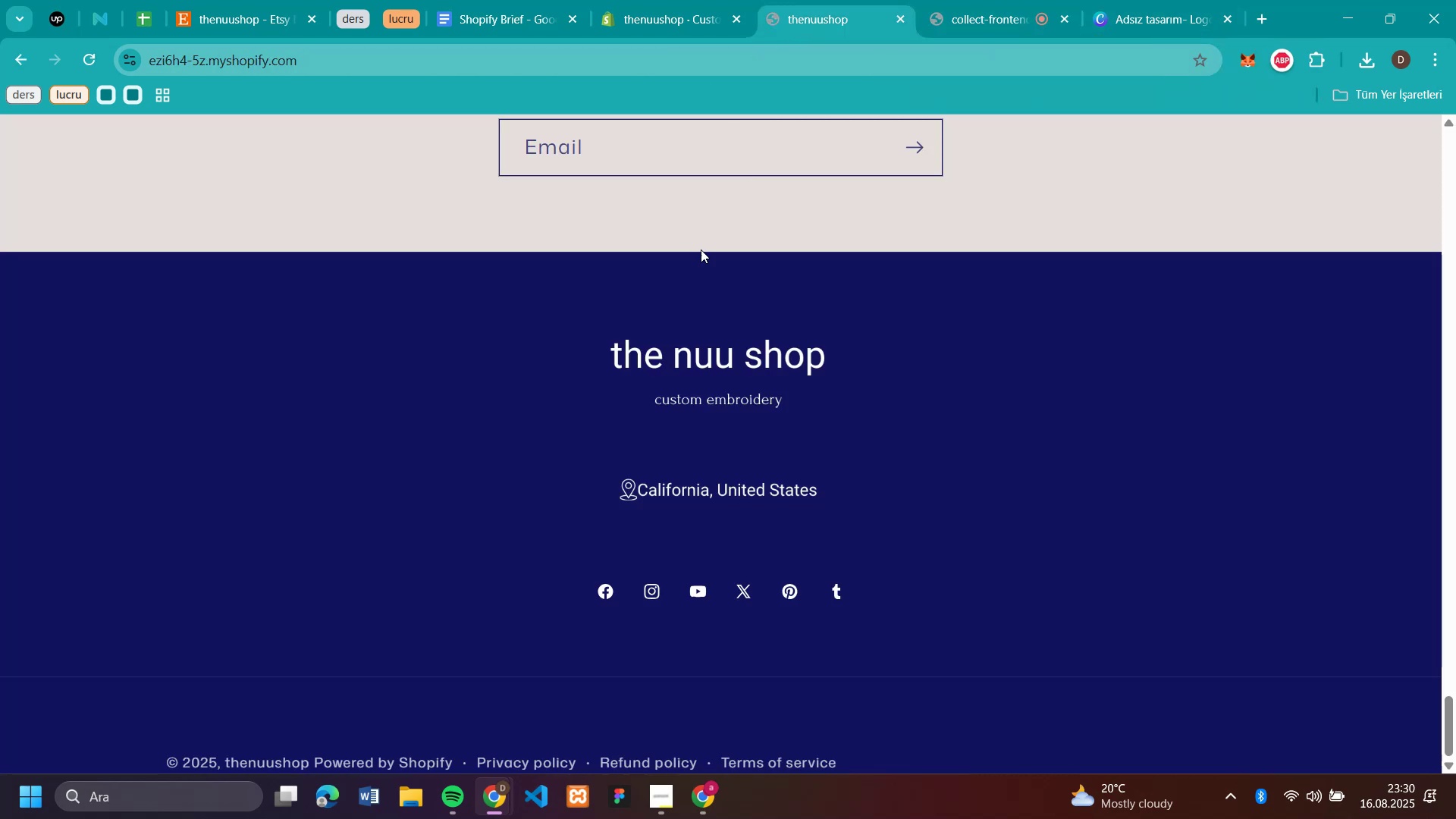 
scroll: coordinate [703, 256], scroll_direction: up, amount: 68.0
 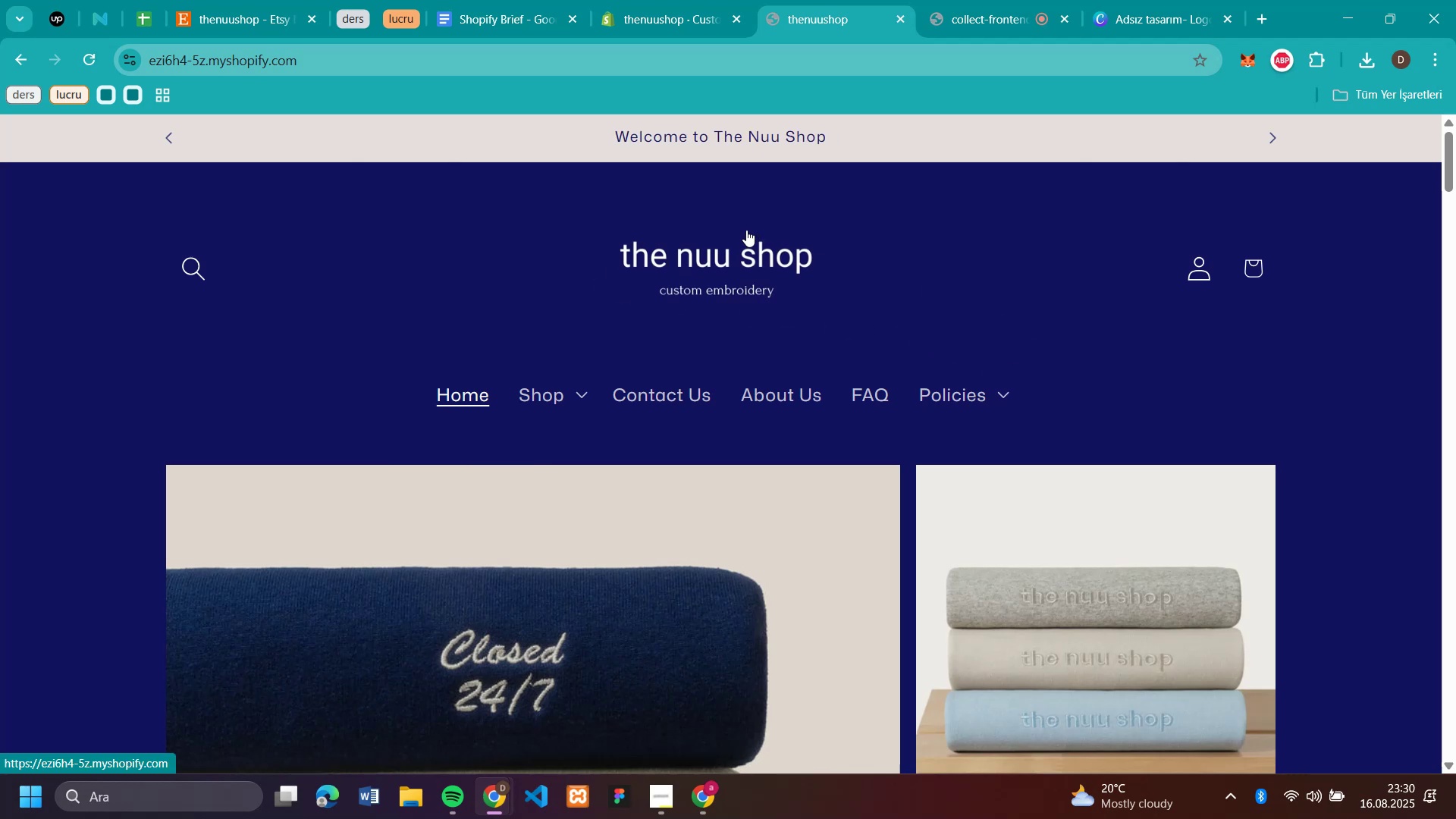 
wait(6.59)
 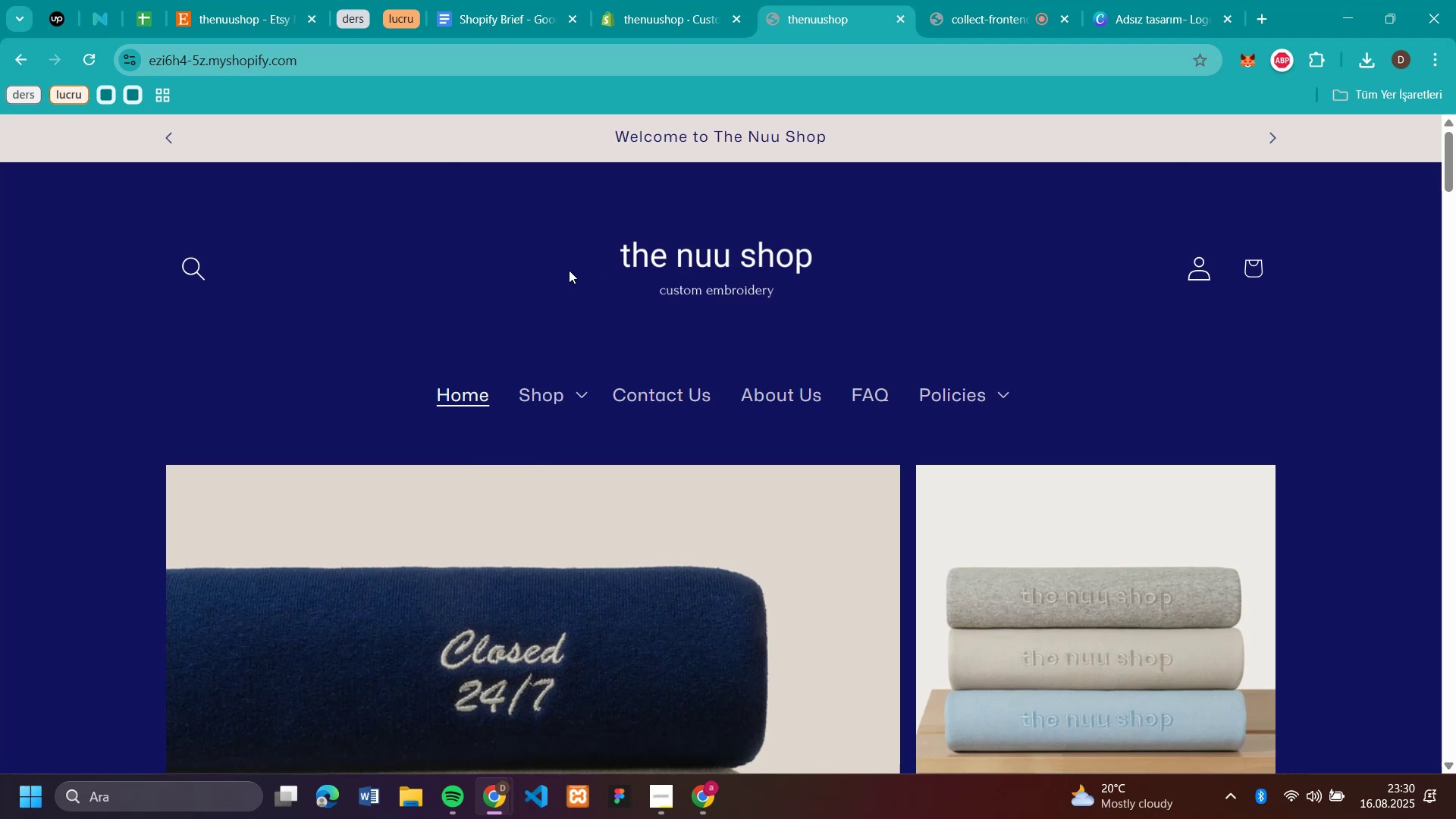 
scroll: coordinate [843, 362], scroll_direction: up, amount: 40.0
 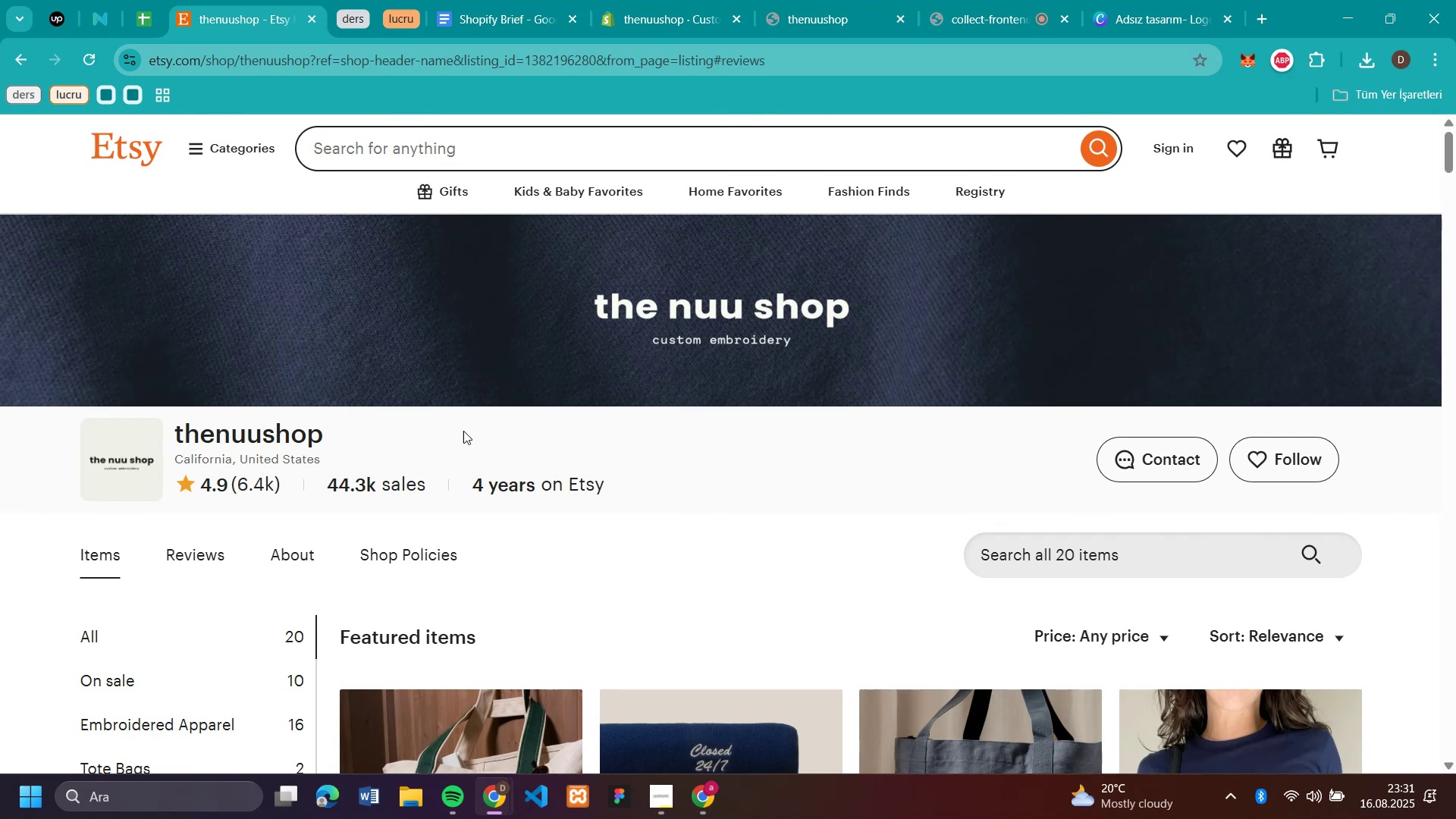 
scroll: coordinate [707, 432], scroll_direction: down, amount: 3.0
 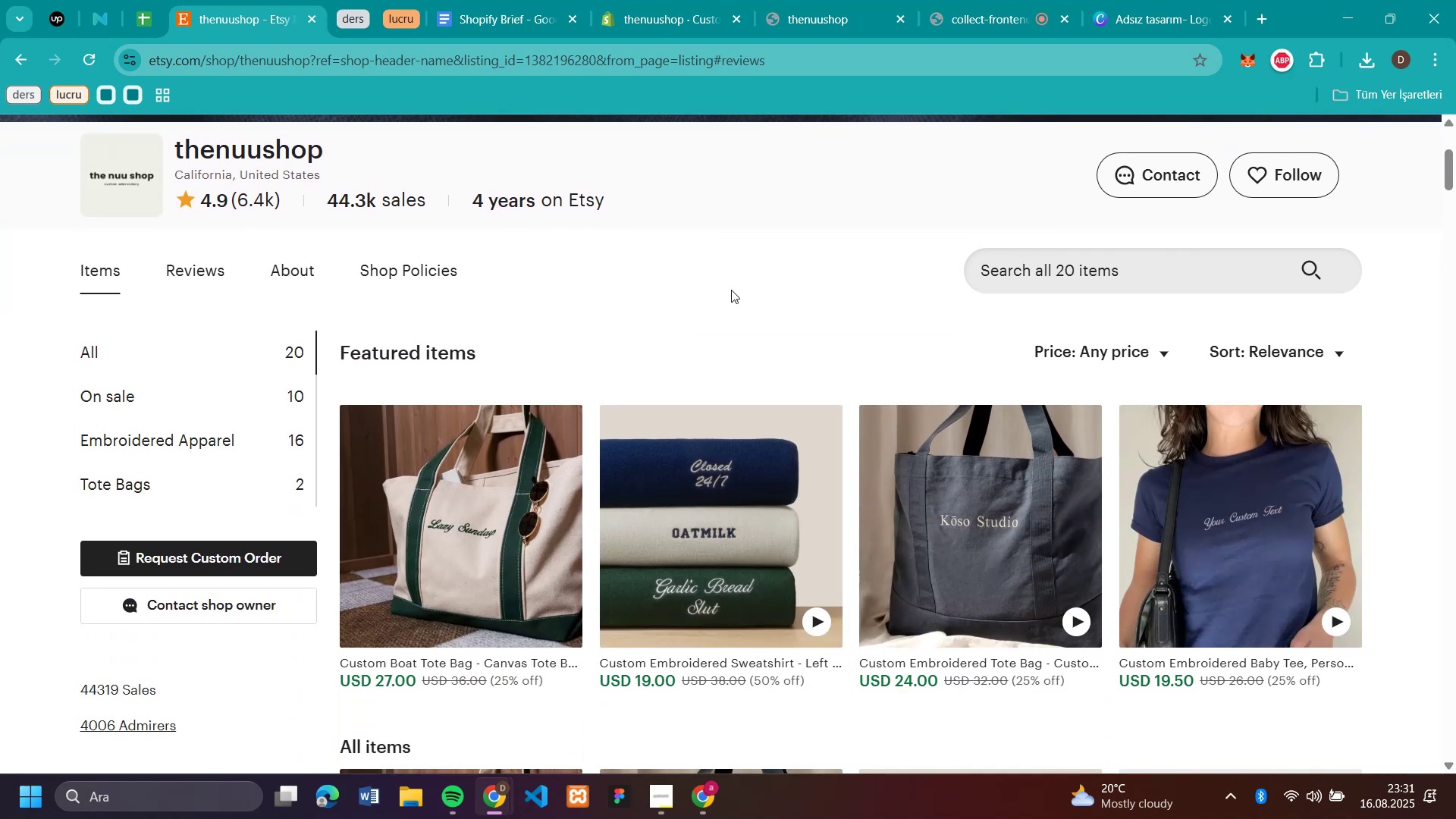 
left_click([192, 269])
 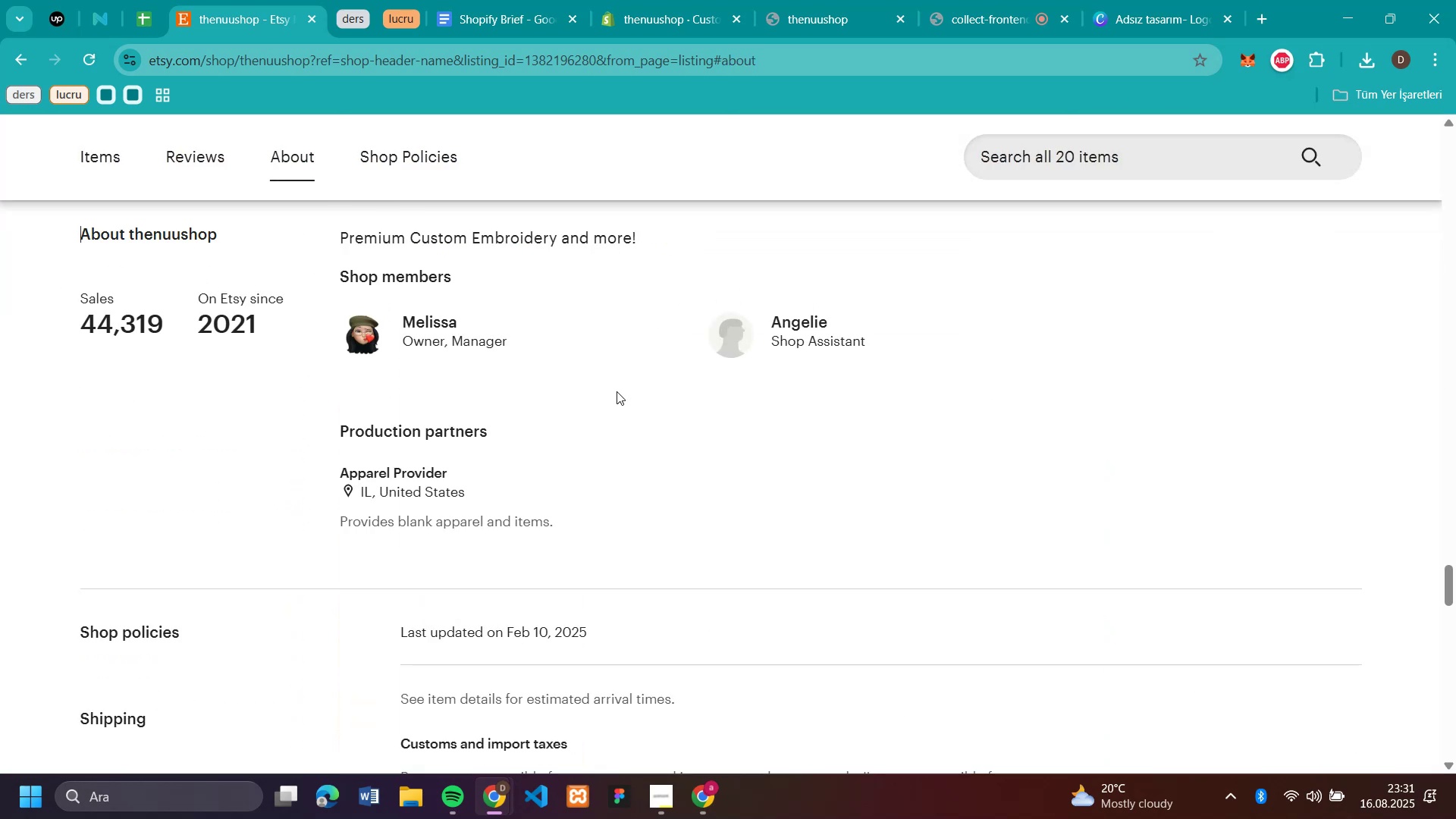 
wait(5.49)
 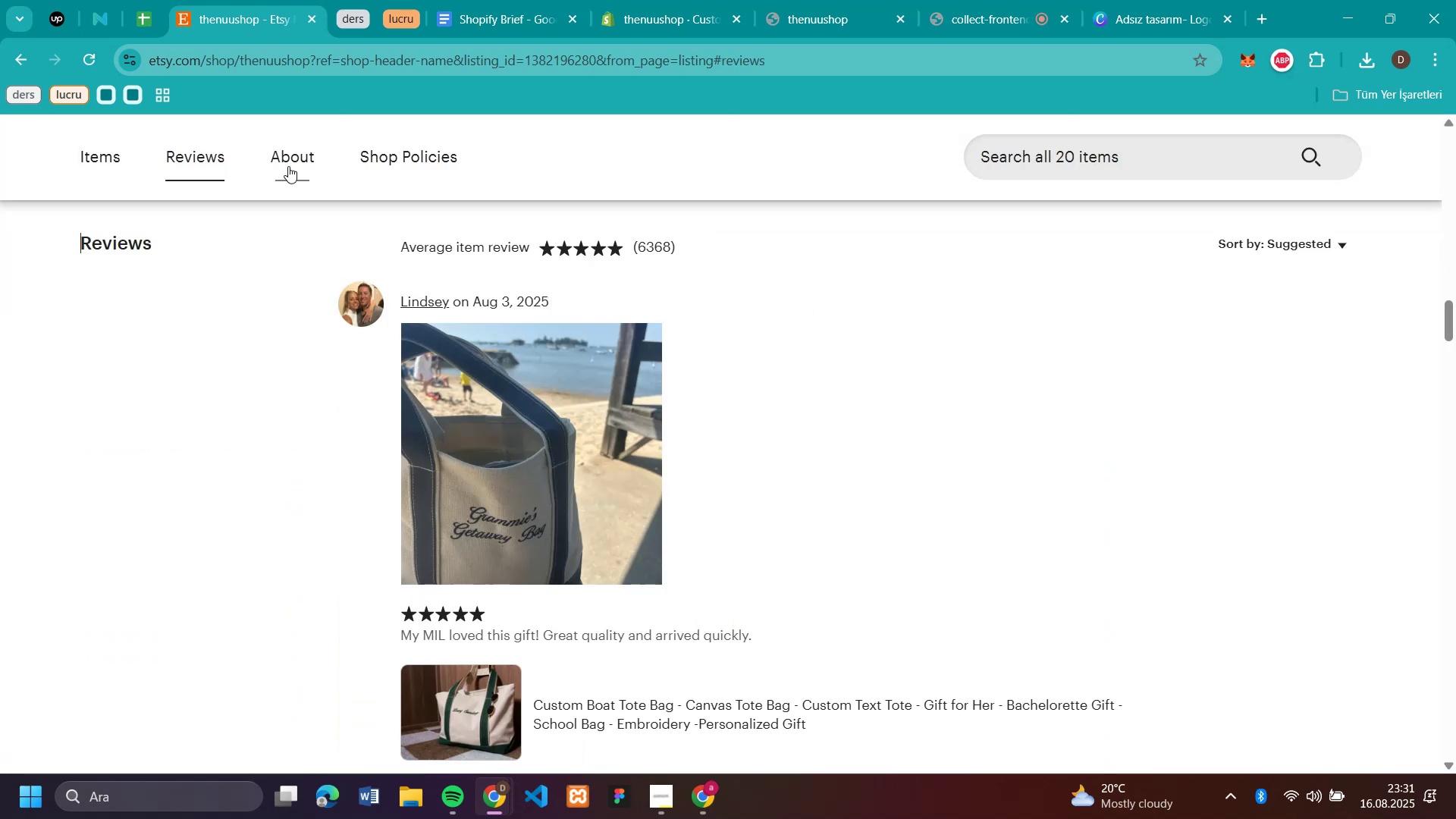 
left_click([411, 146])
 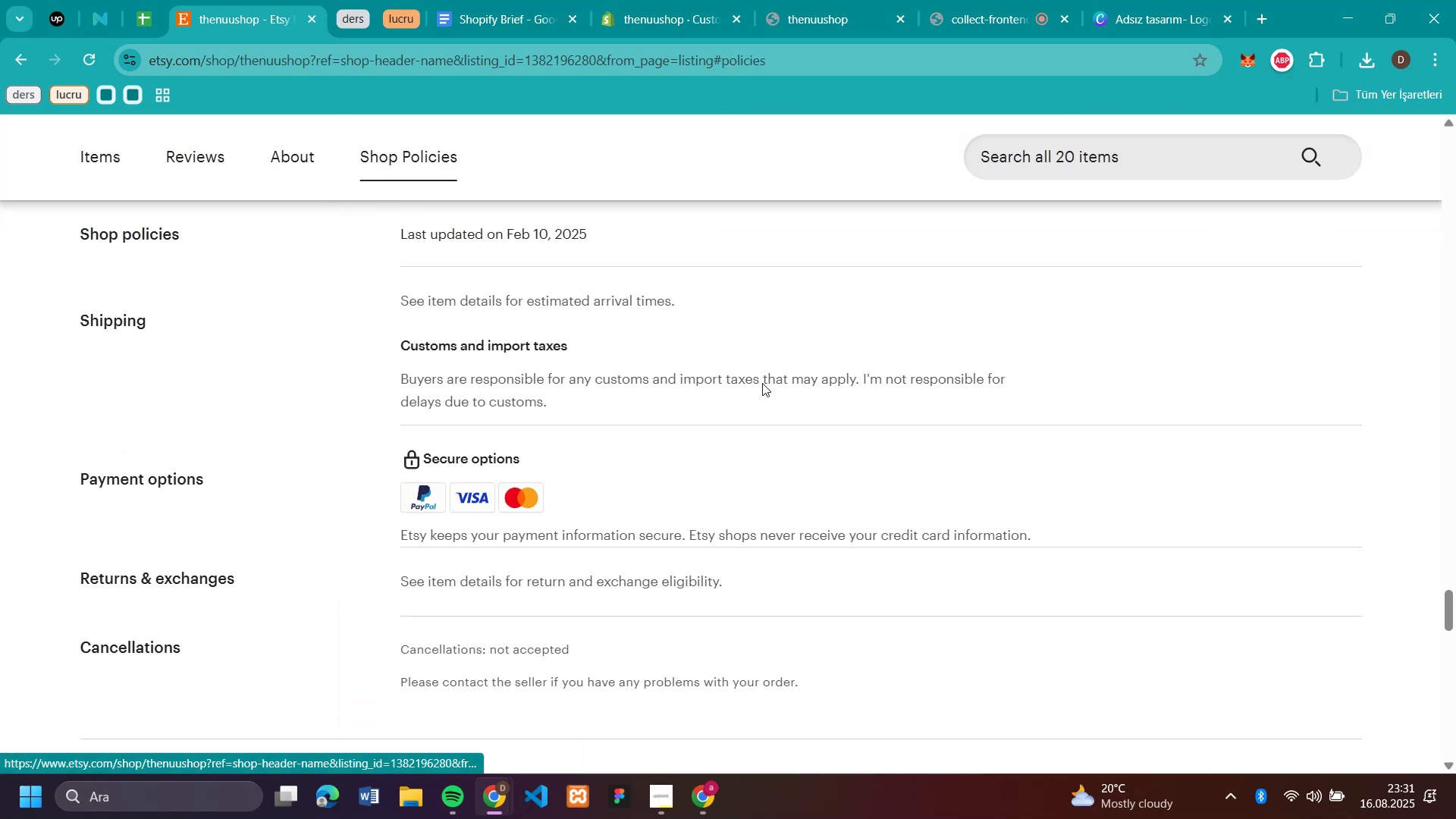 
scroll: coordinate [254, 314], scroll_direction: up, amount: 55.0
 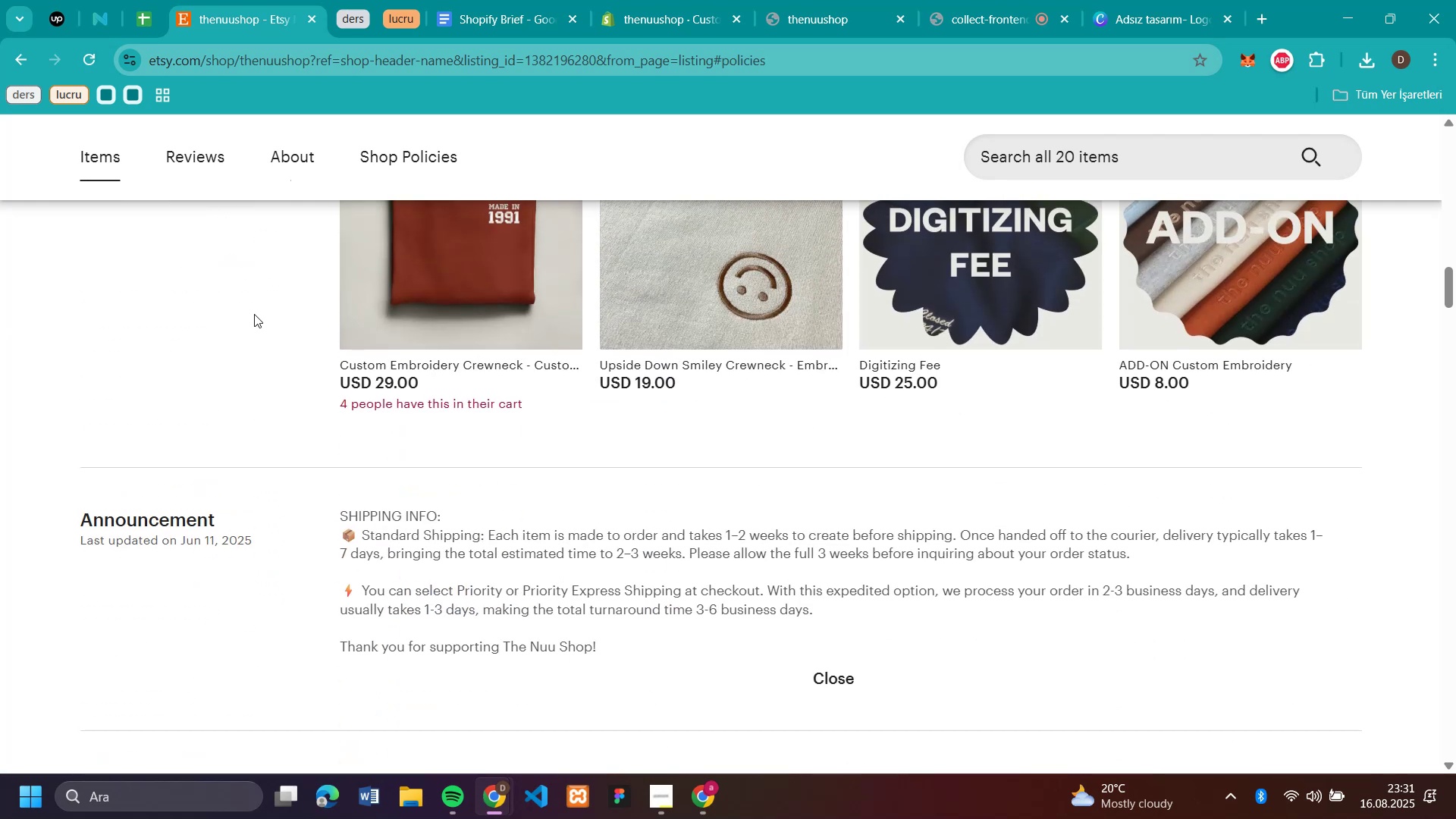 
scroll: coordinate [254, 314], scroll_direction: down, amount: 2.0
 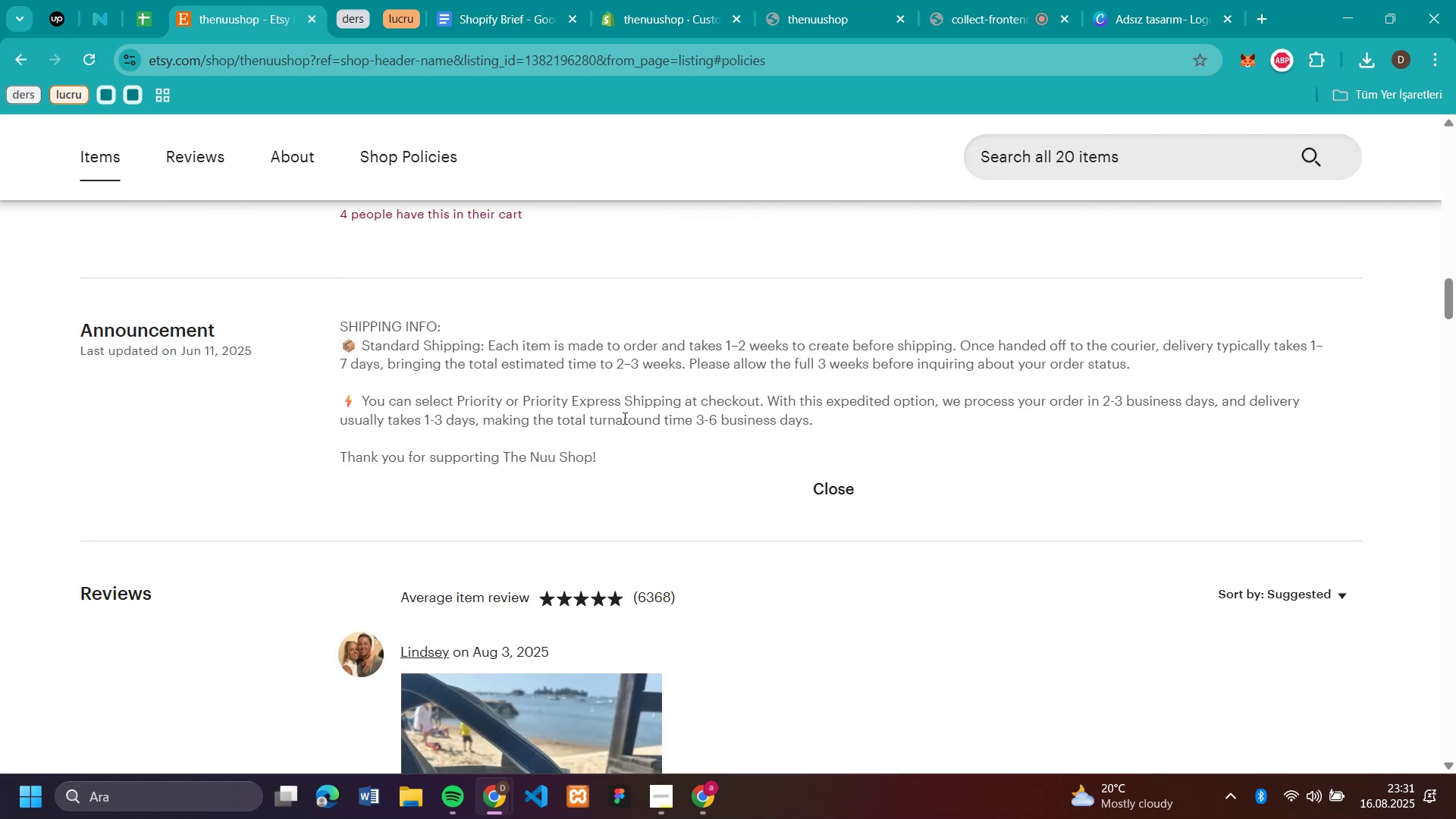 
left_click([623, 418])
 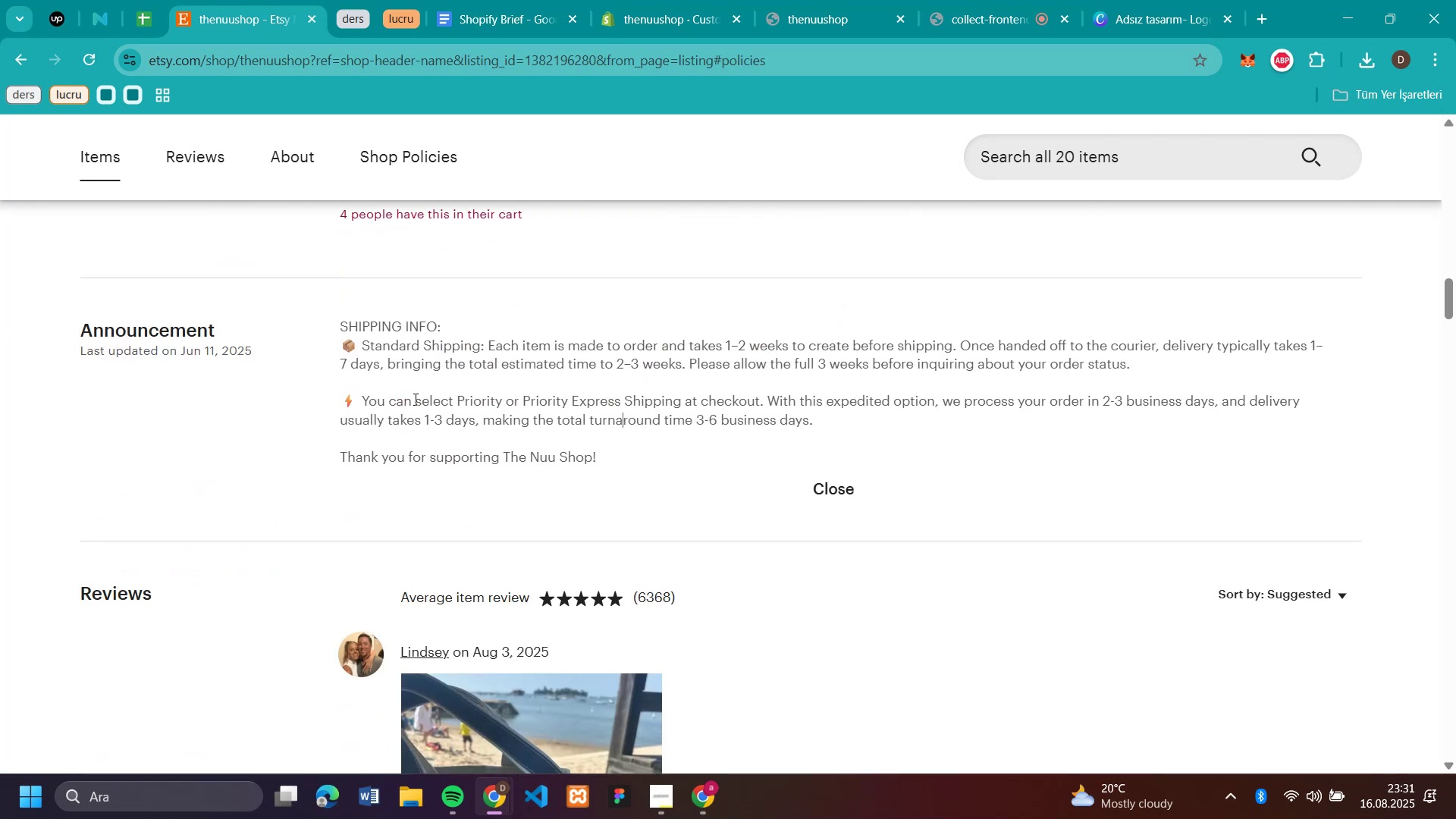 
scroll: coordinate [240, 358], scroll_direction: up, amount: 21.0
 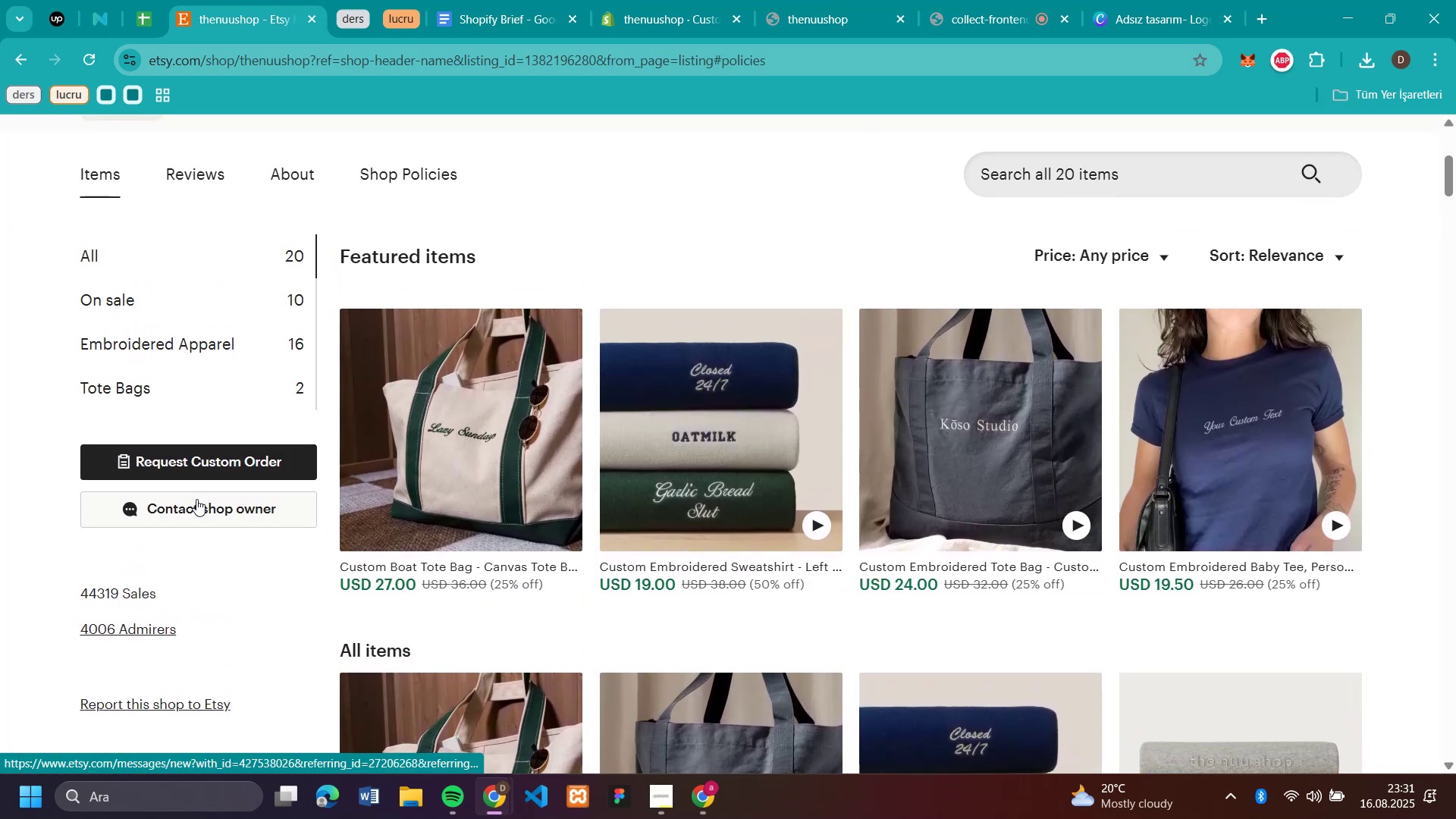 
left_click([196, 500])
 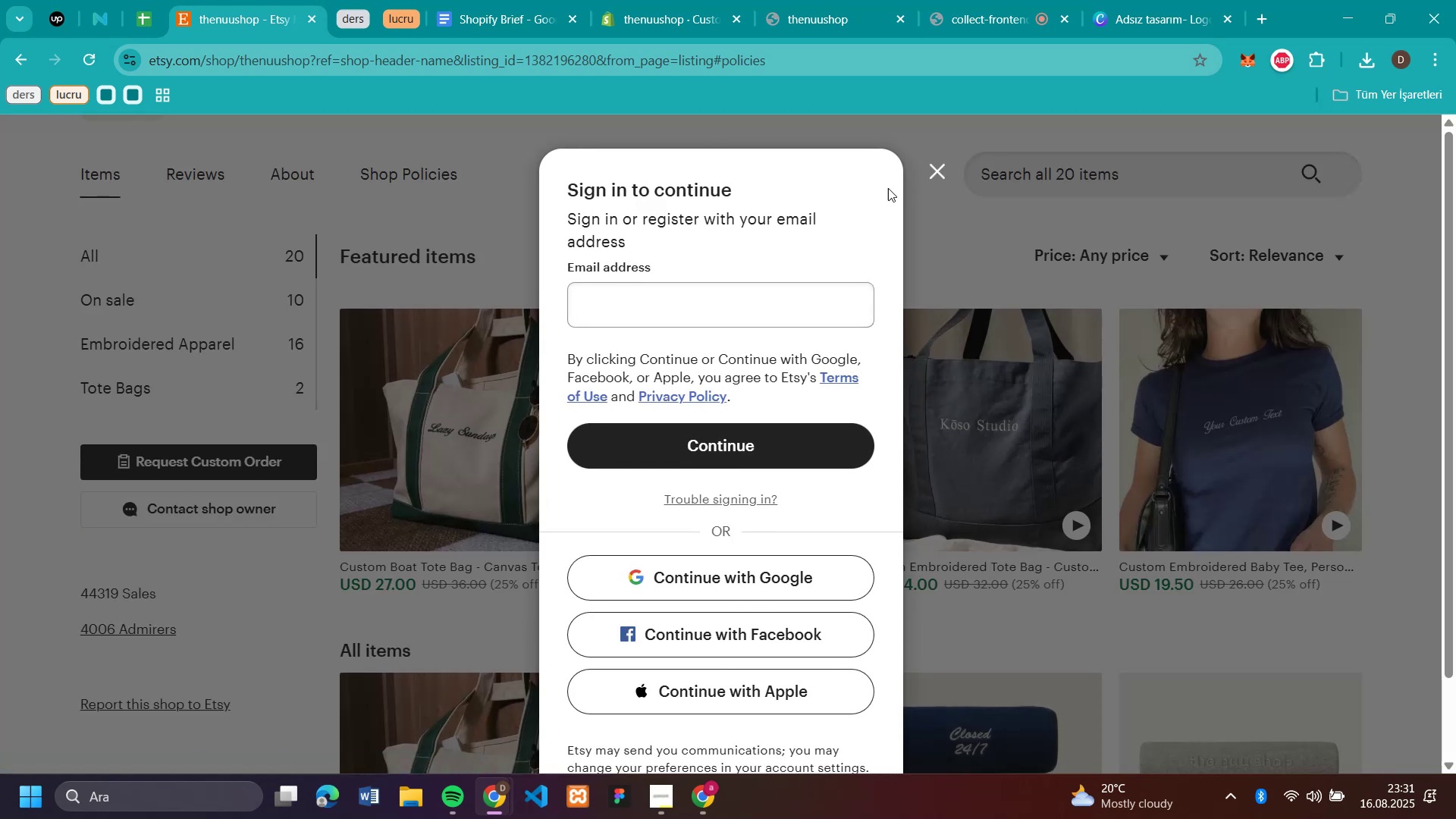 
left_click([934, 180])
 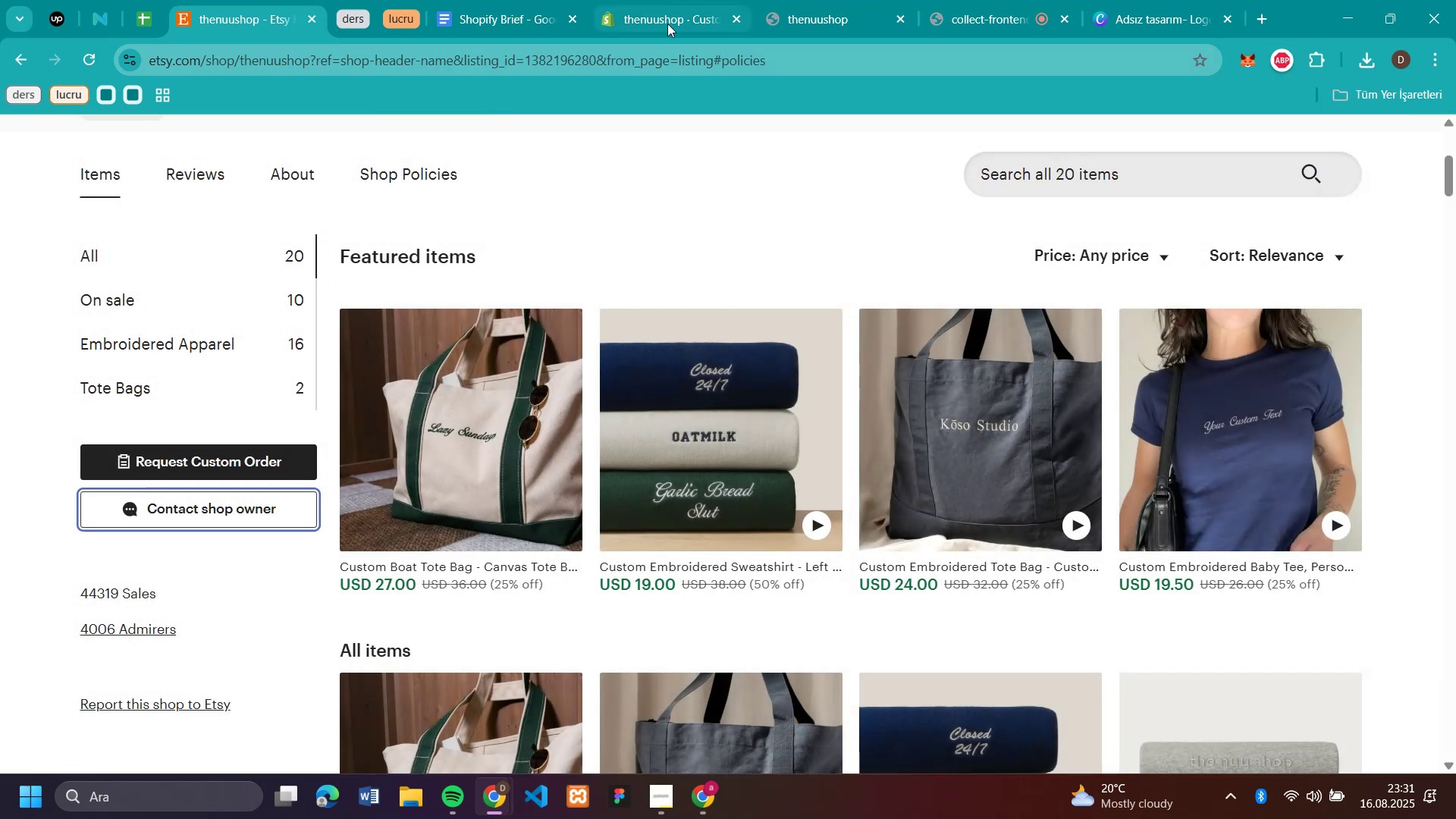 
left_click([668, 26])
 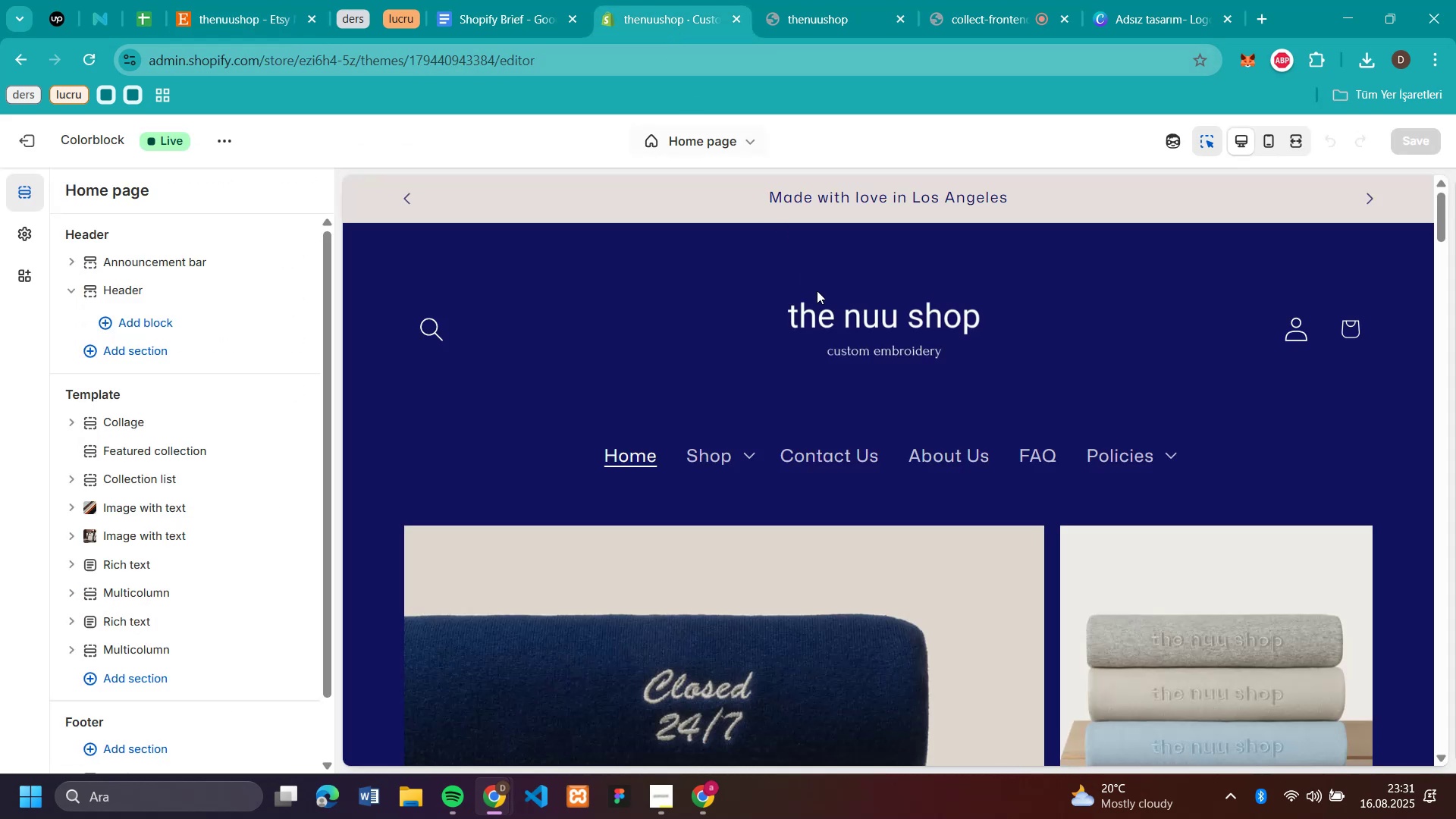 
scroll: coordinate [827, 306], scroll_direction: up, amount: 6.0
 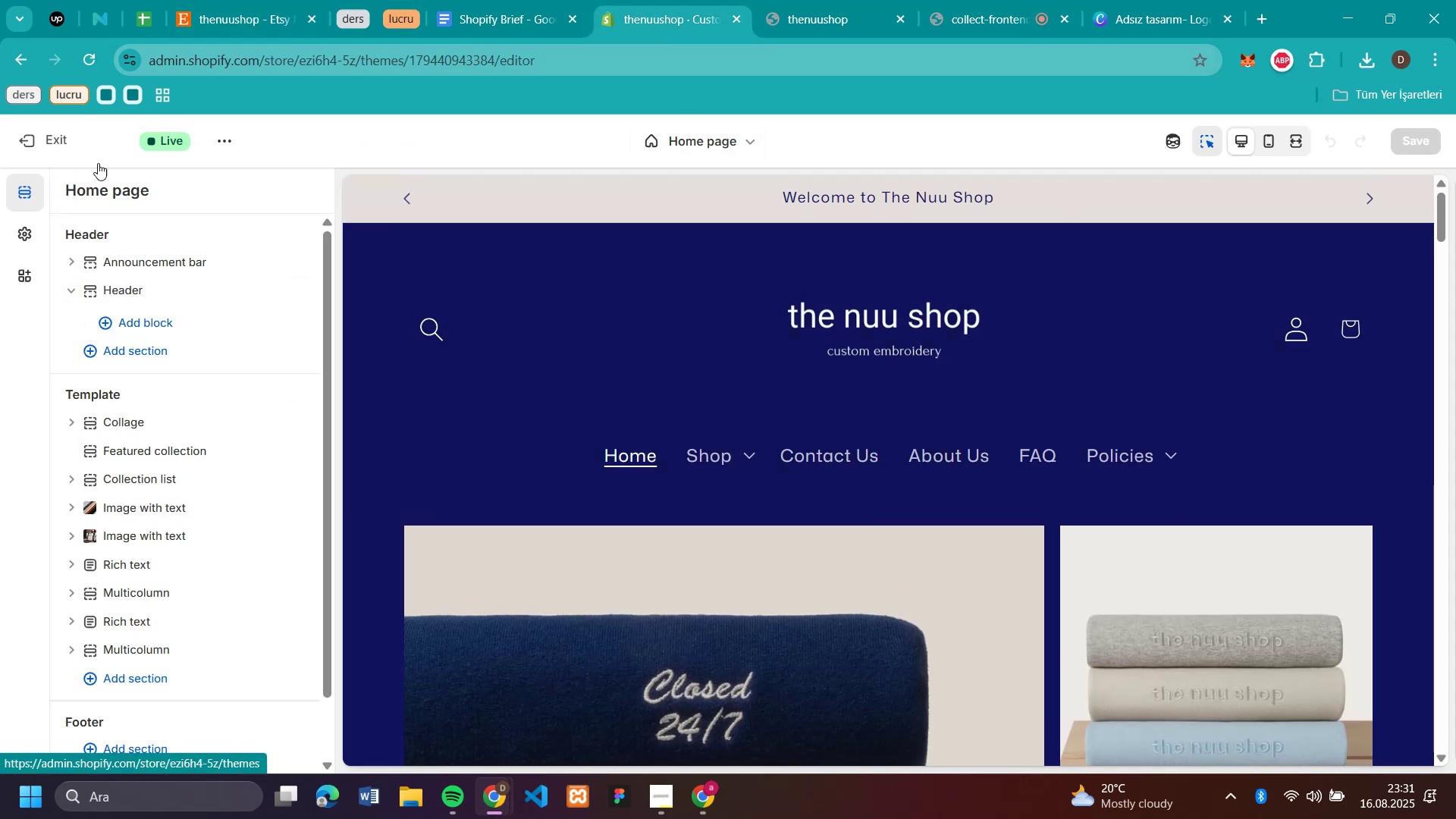 
scroll: coordinate [880, 265], scroll_direction: down, amount: 10.0
 